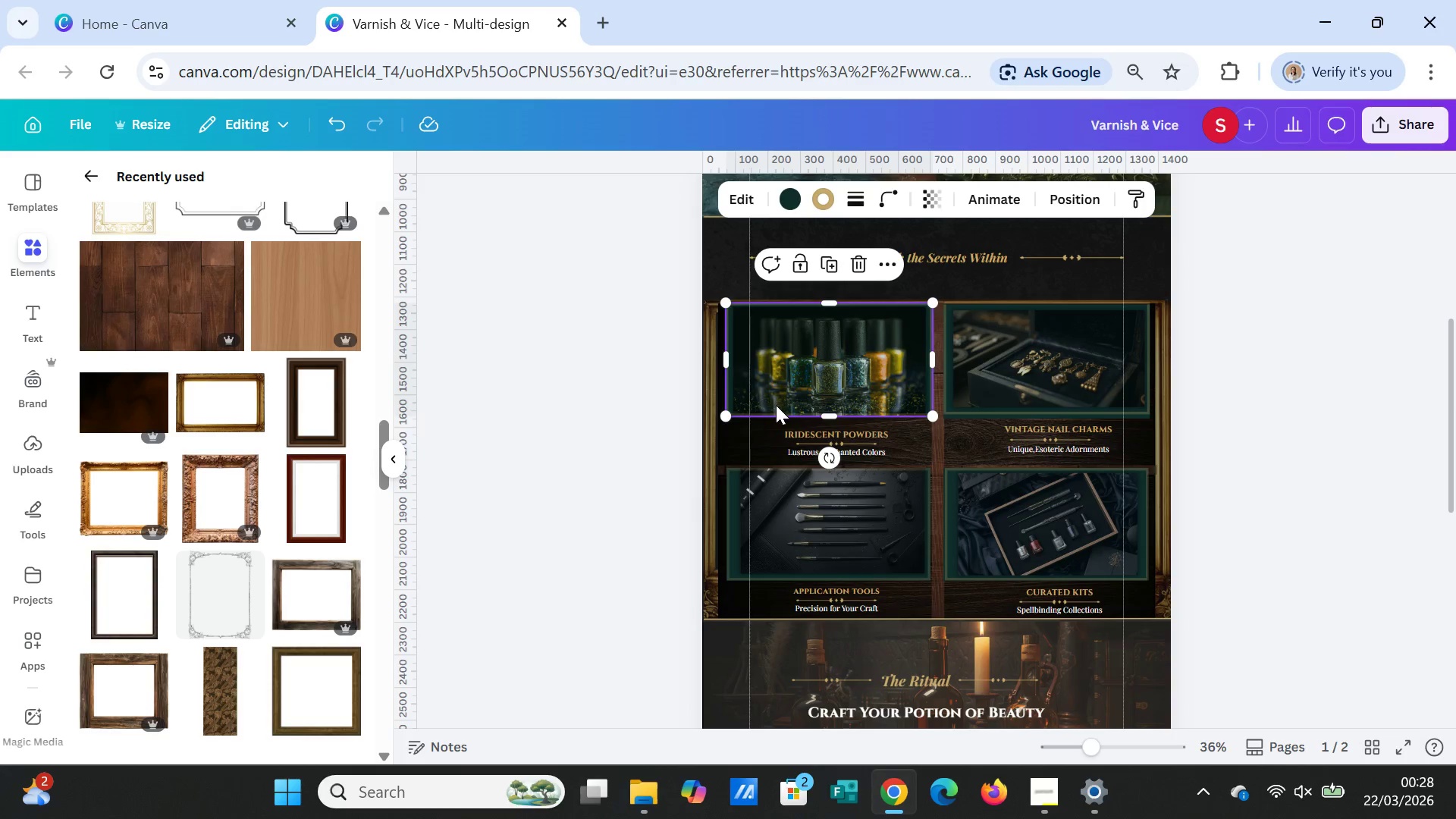 
hold_key(key=ShiftLeft, duration=0.98)
left_click([827, 368])
 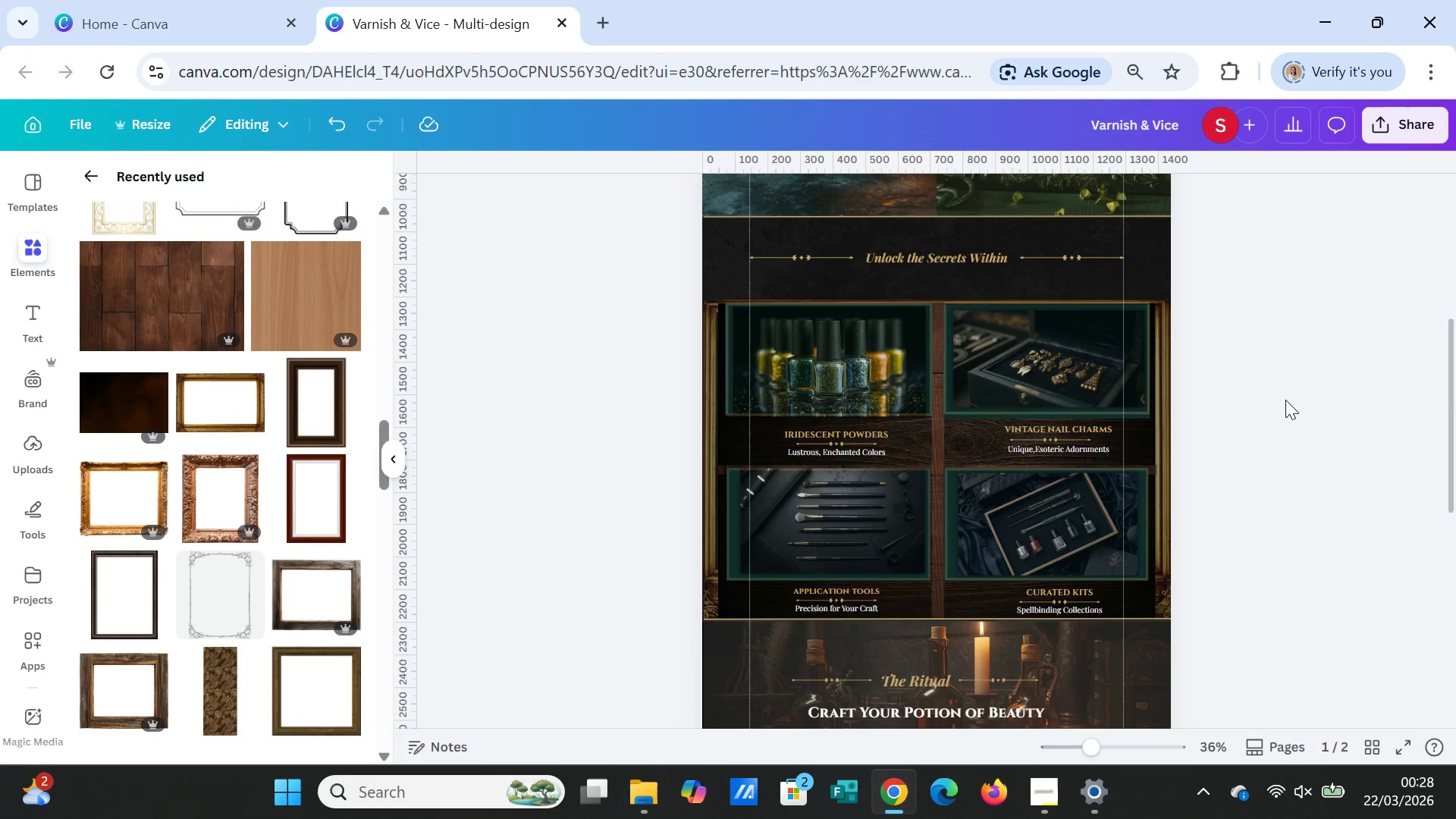 
left_click([1286, 400])
 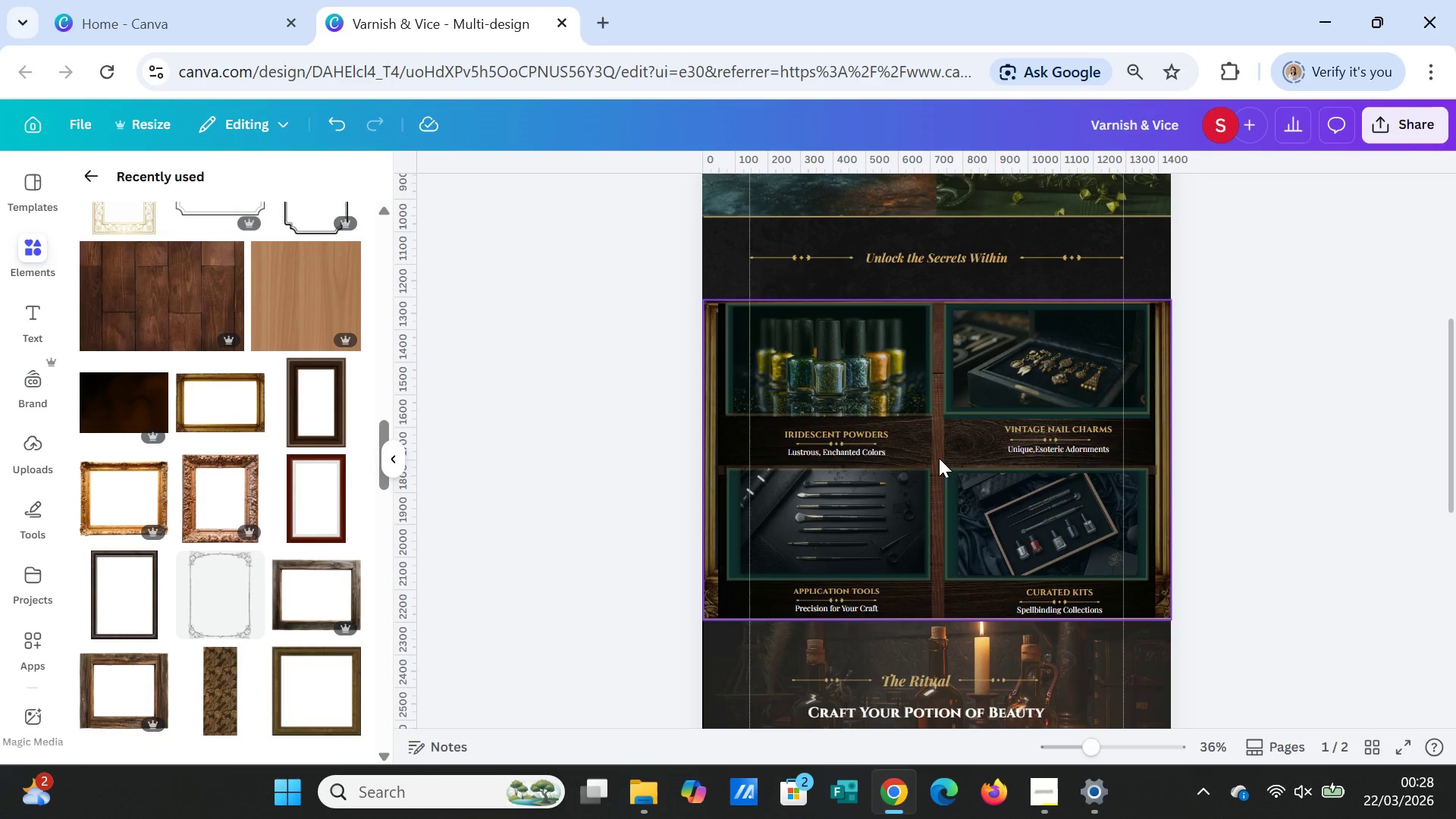 
left_click([937, 465])
 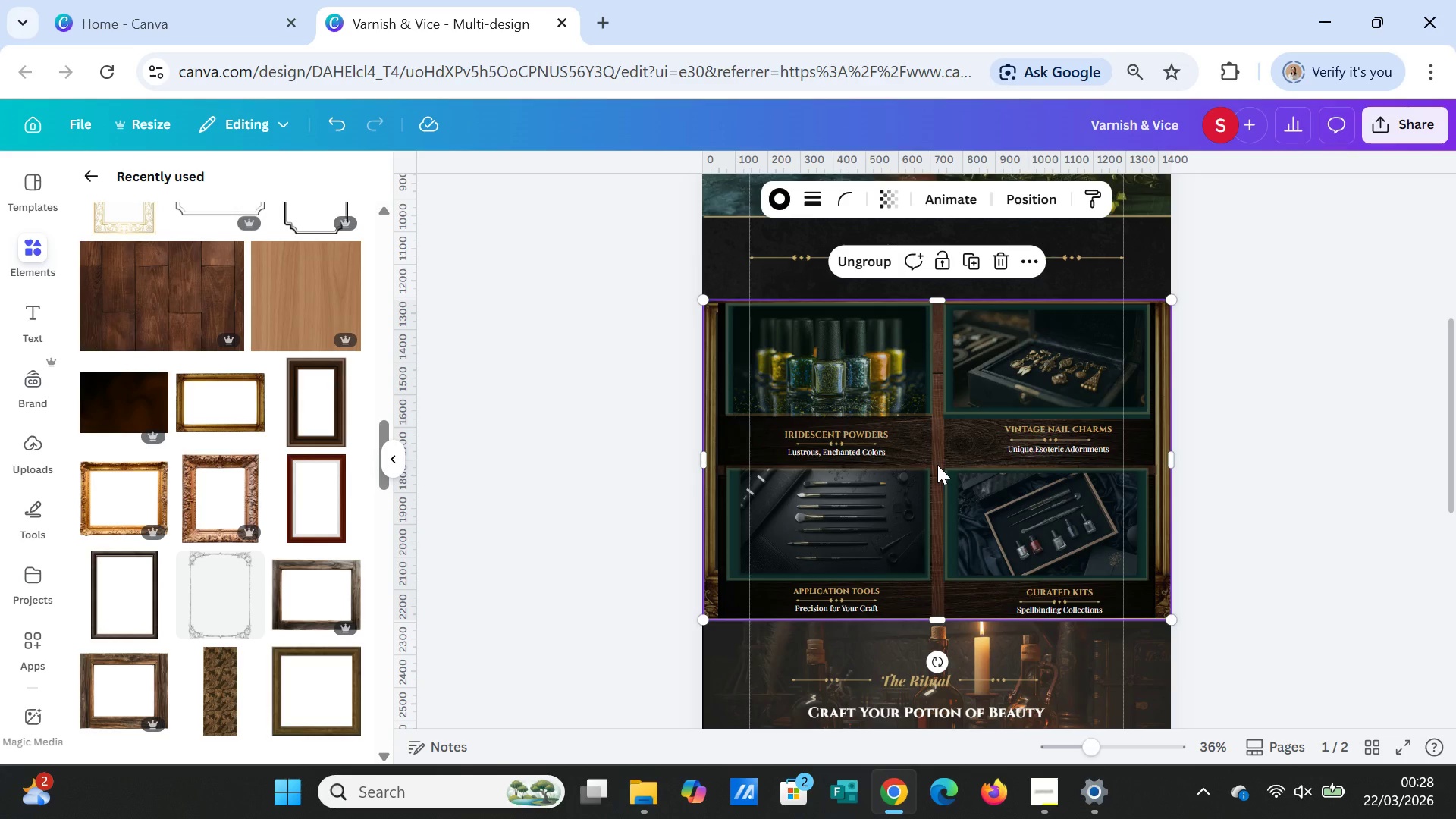 
key(Control+C)
 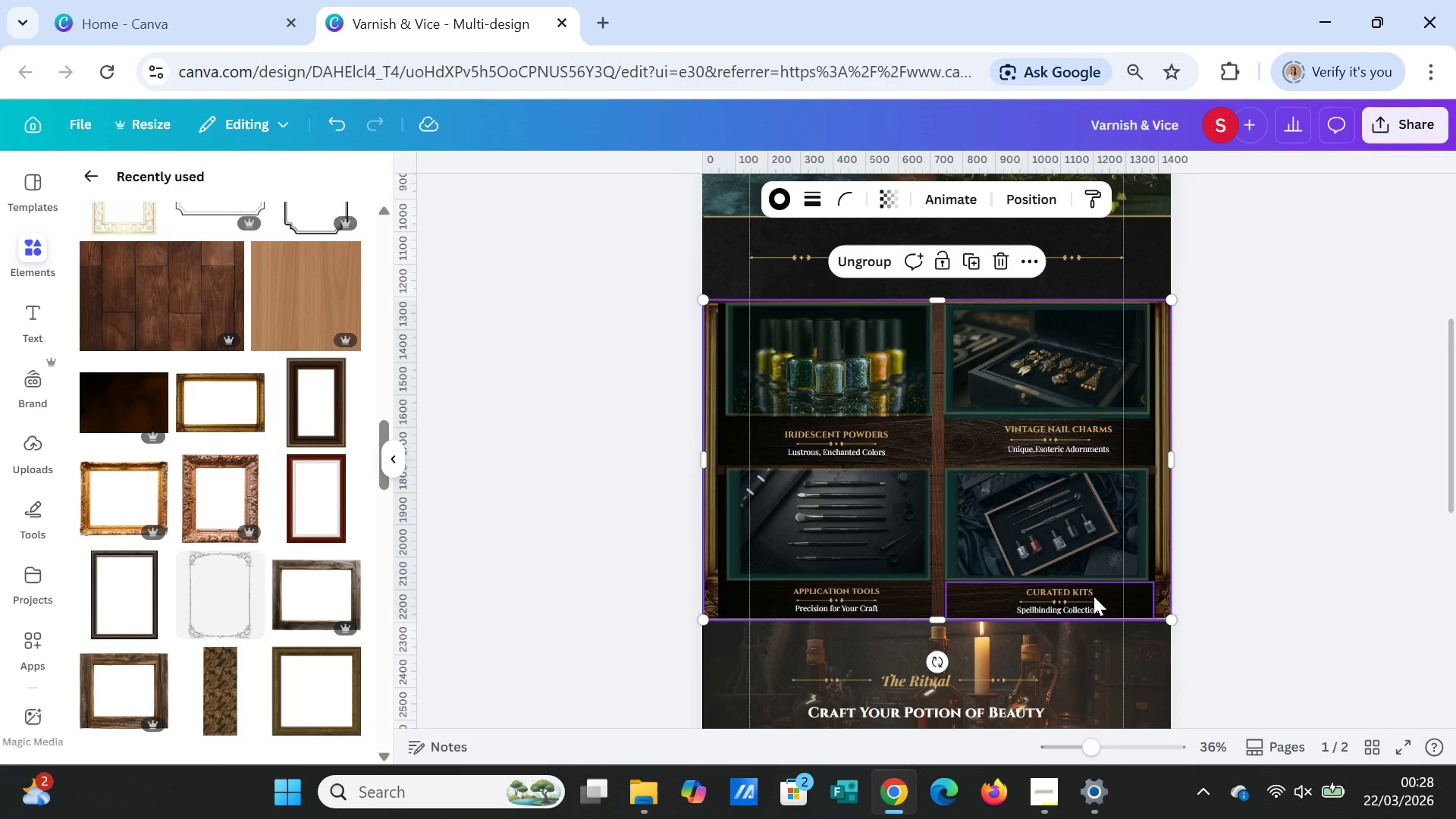 
scroll: coordinate [1092, 601], scroll_direction: down, amount: 6.0
 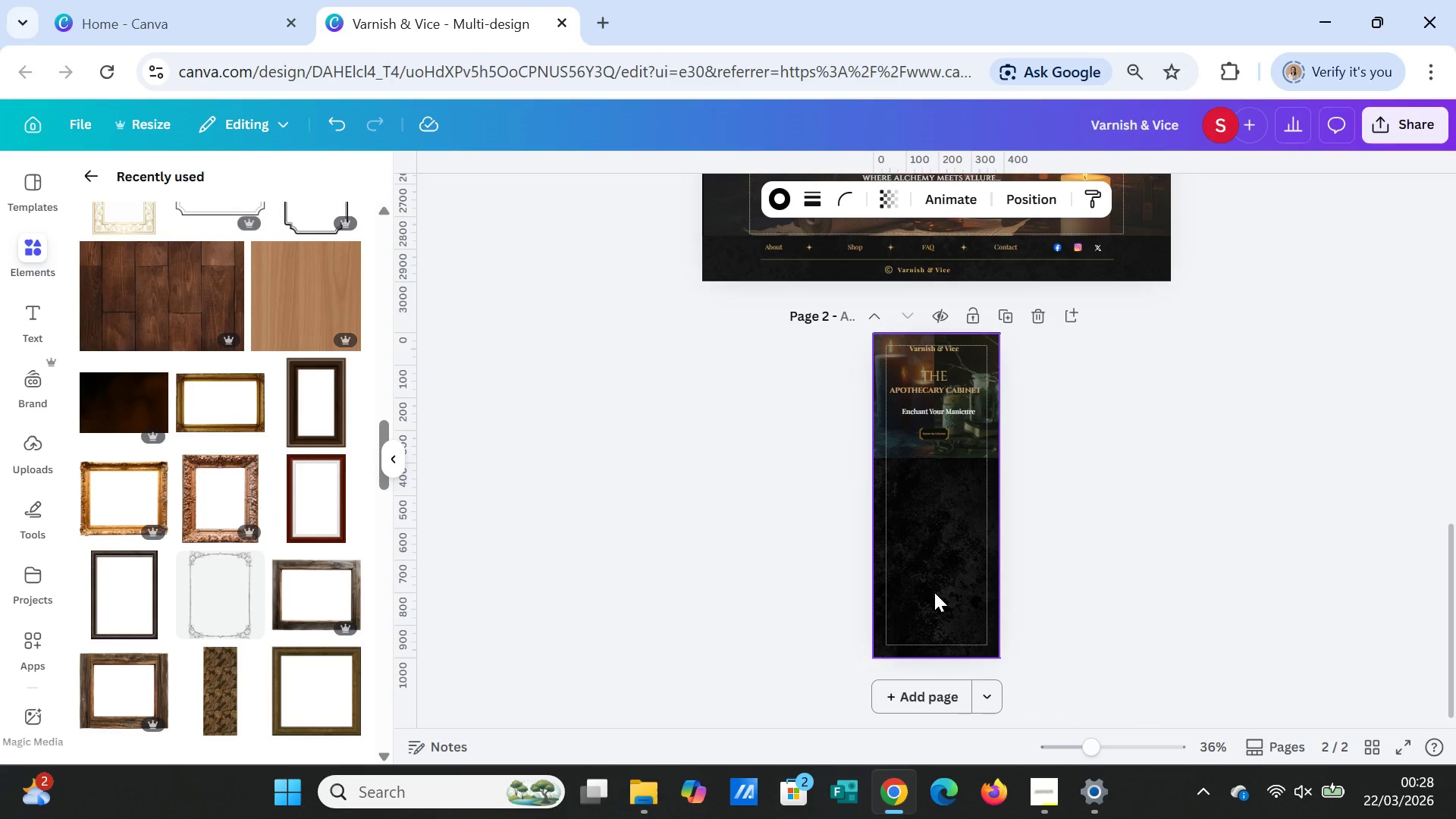 
left_click([934, 592])
 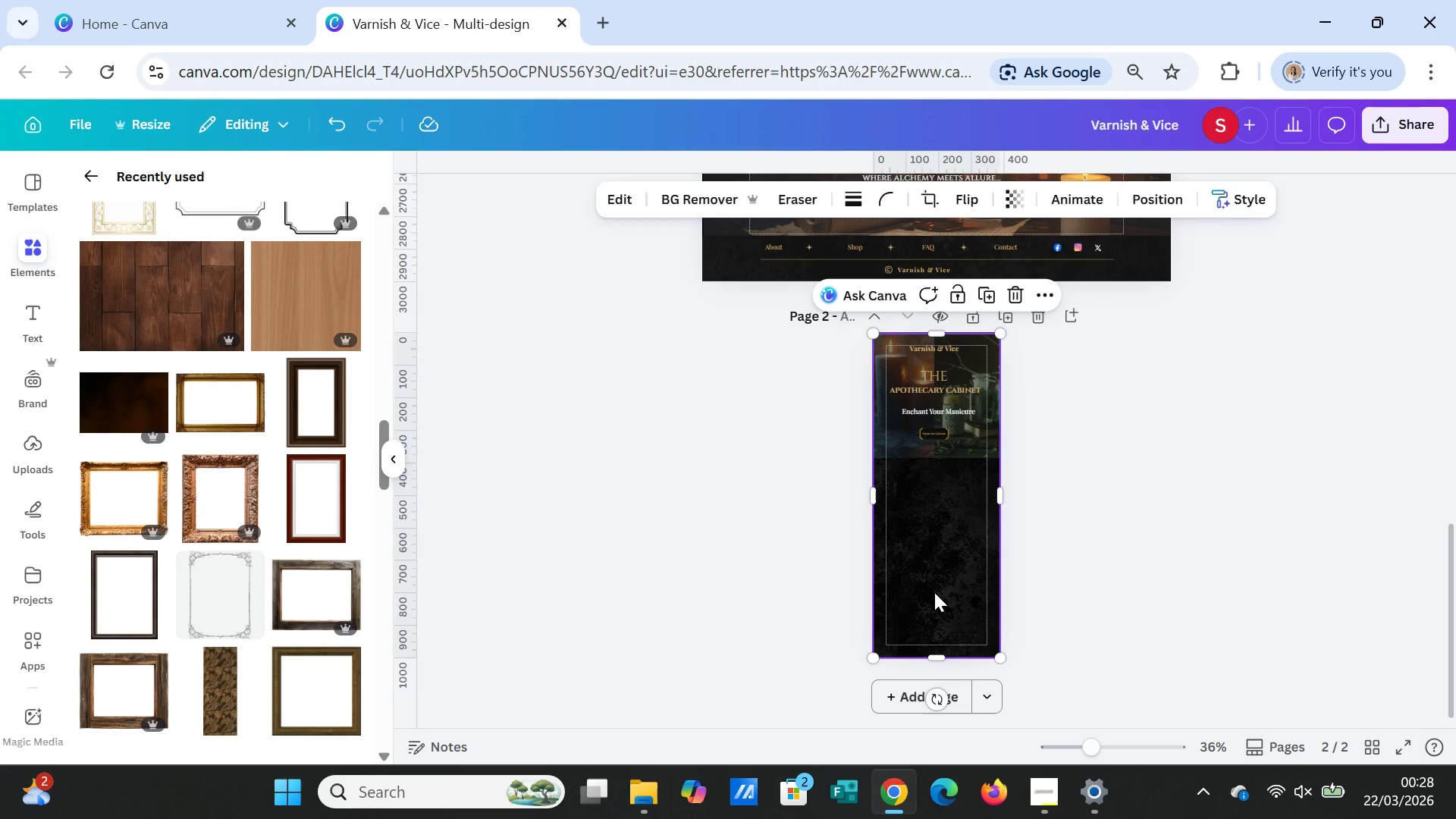 
key(Control+V)
 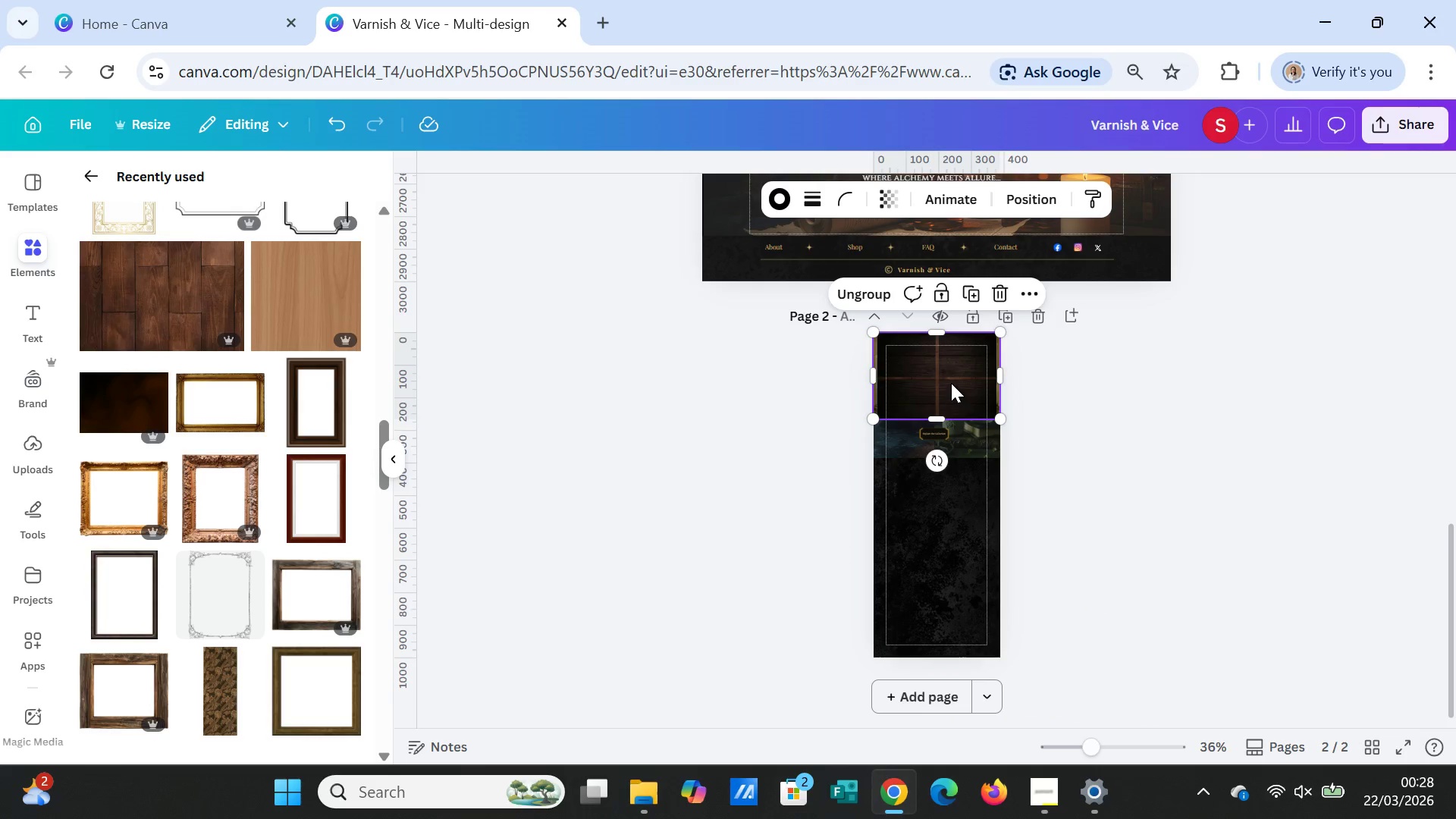 
left_click_drag(start_coordinate=[951, 383], to_coordinate=[952, 512])
 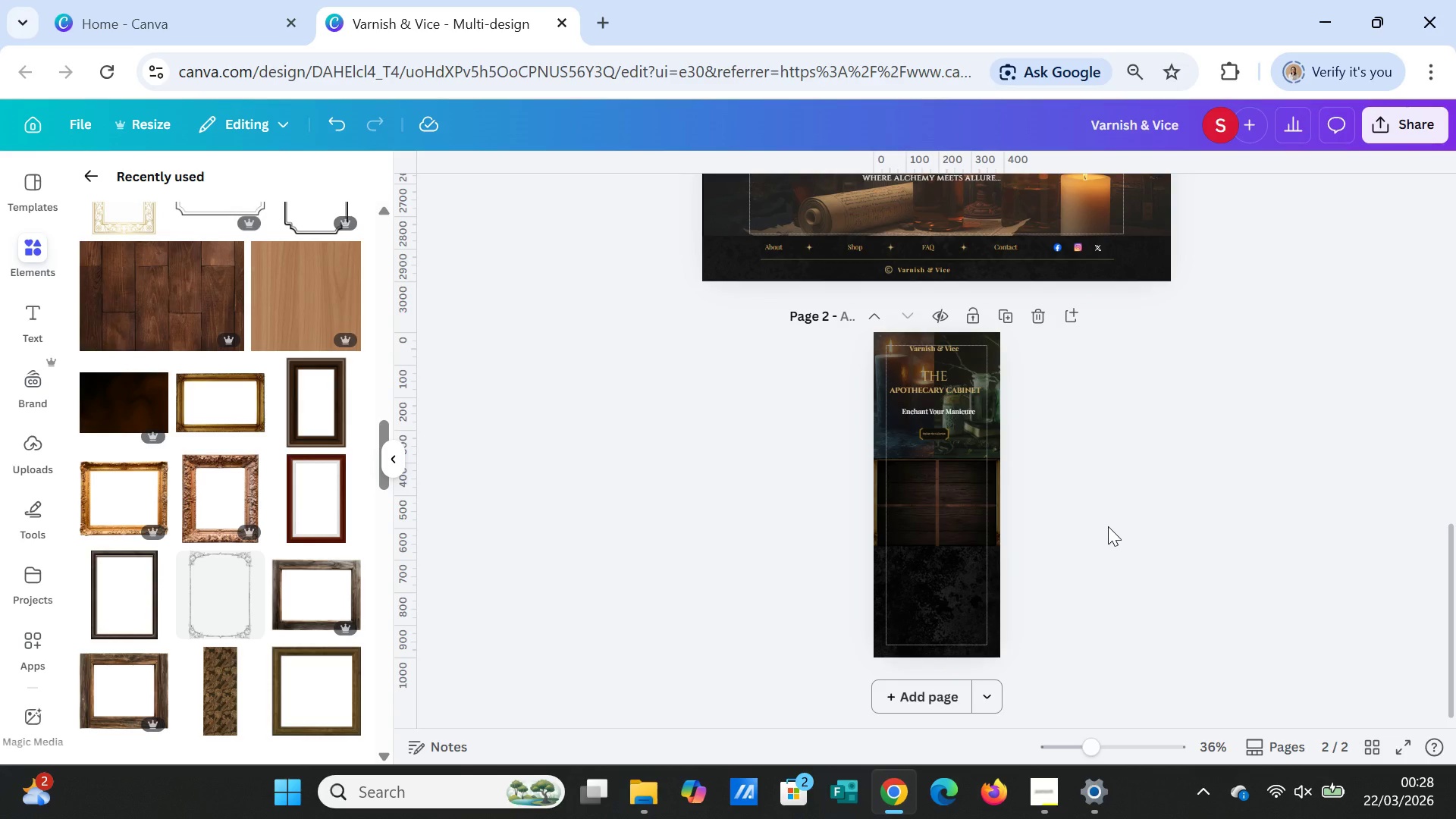 
wait(5.06)
 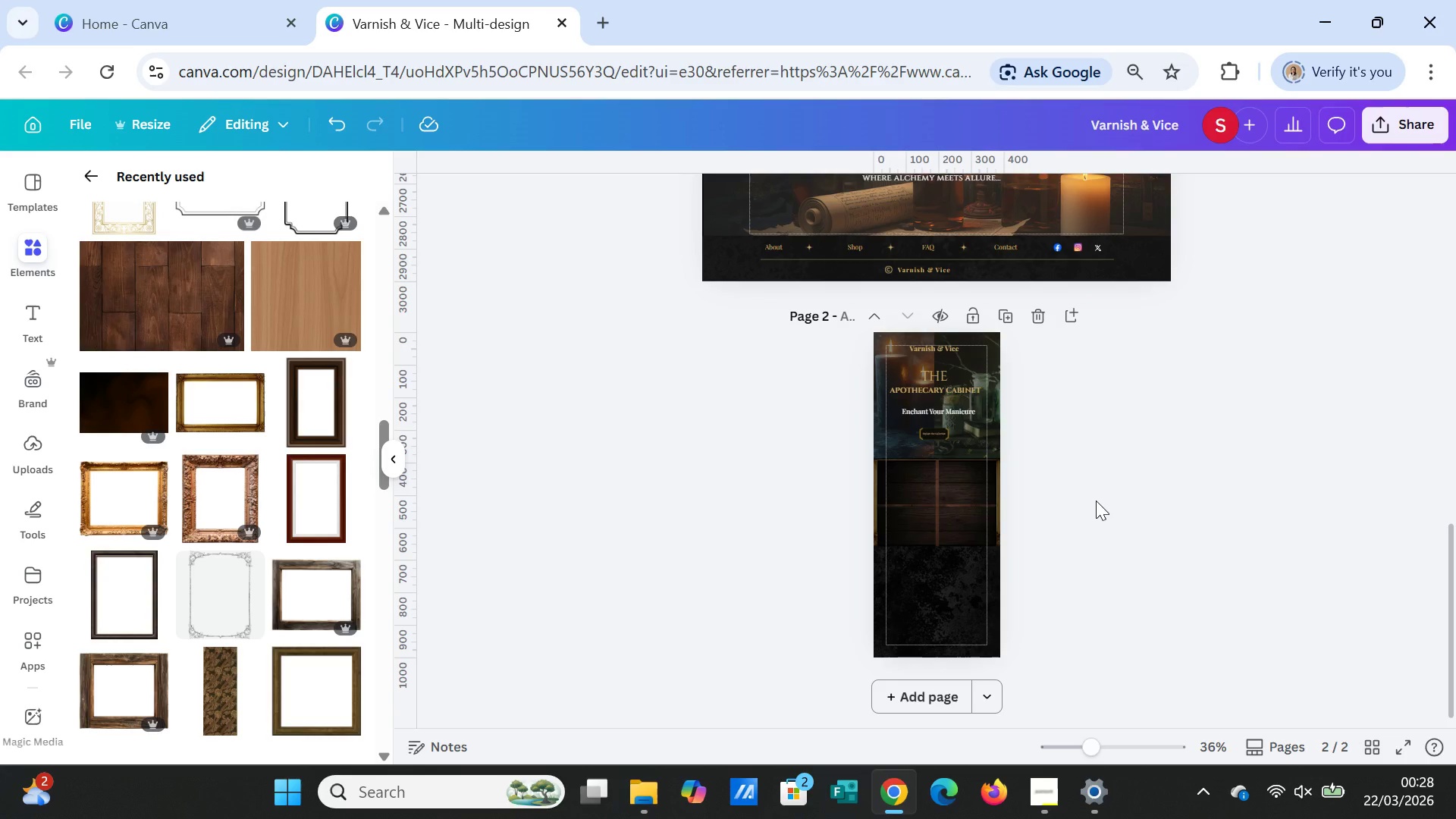 
scroll: coordinate [1108, 526], scroll_direction: up, amount: 5.0
 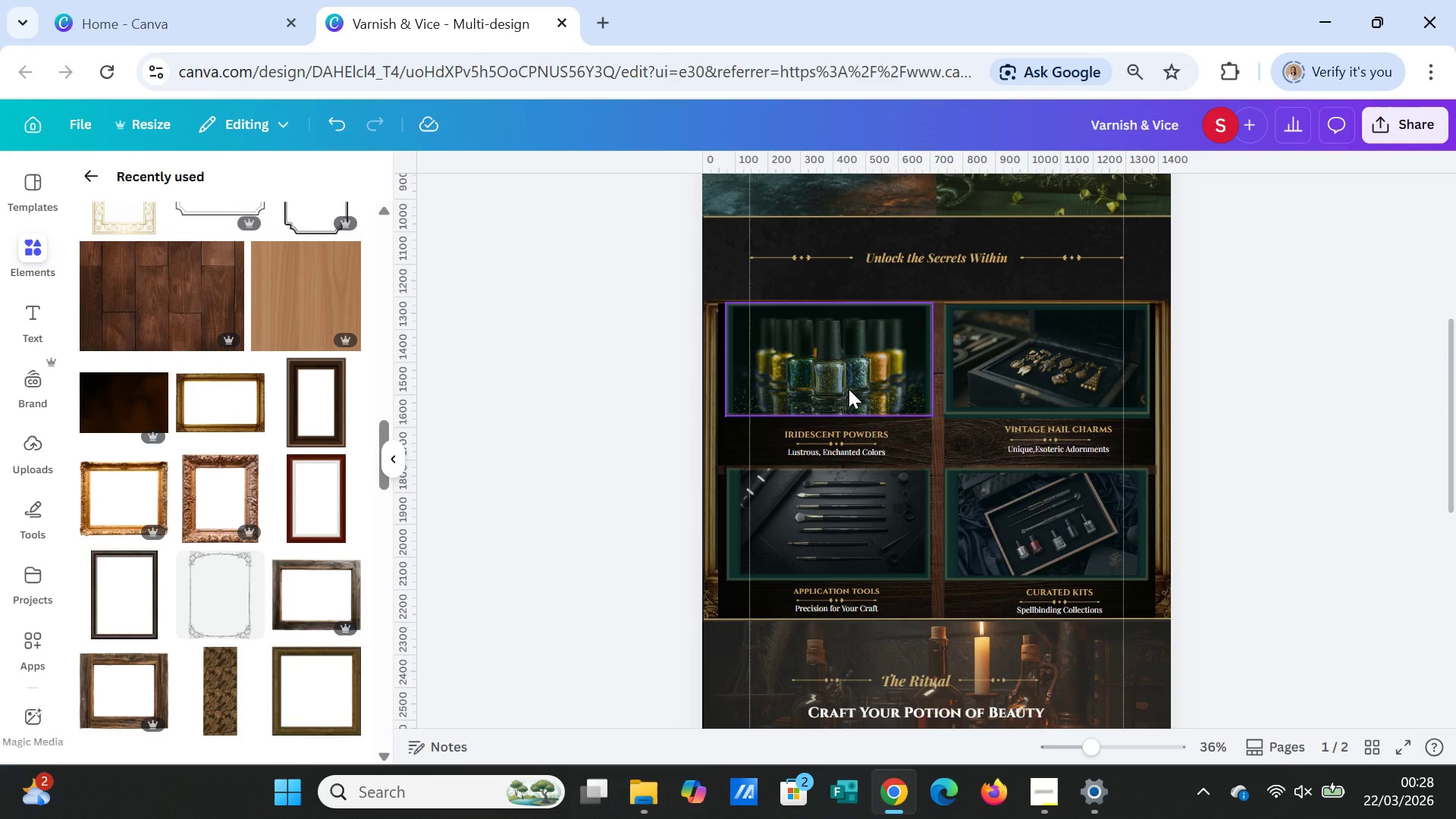 
left_click([849, 389])
 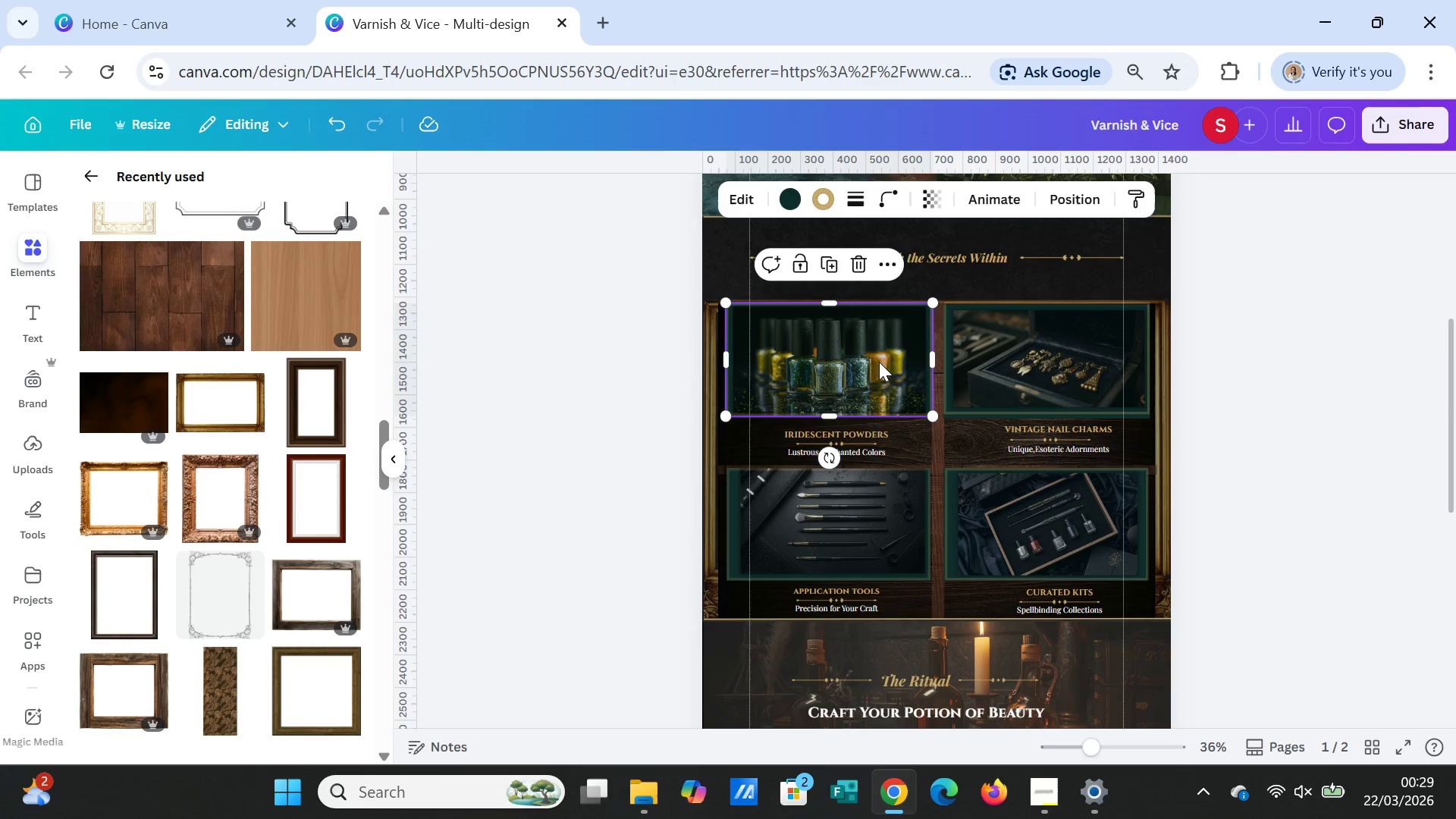 
left_click([885, 269])
 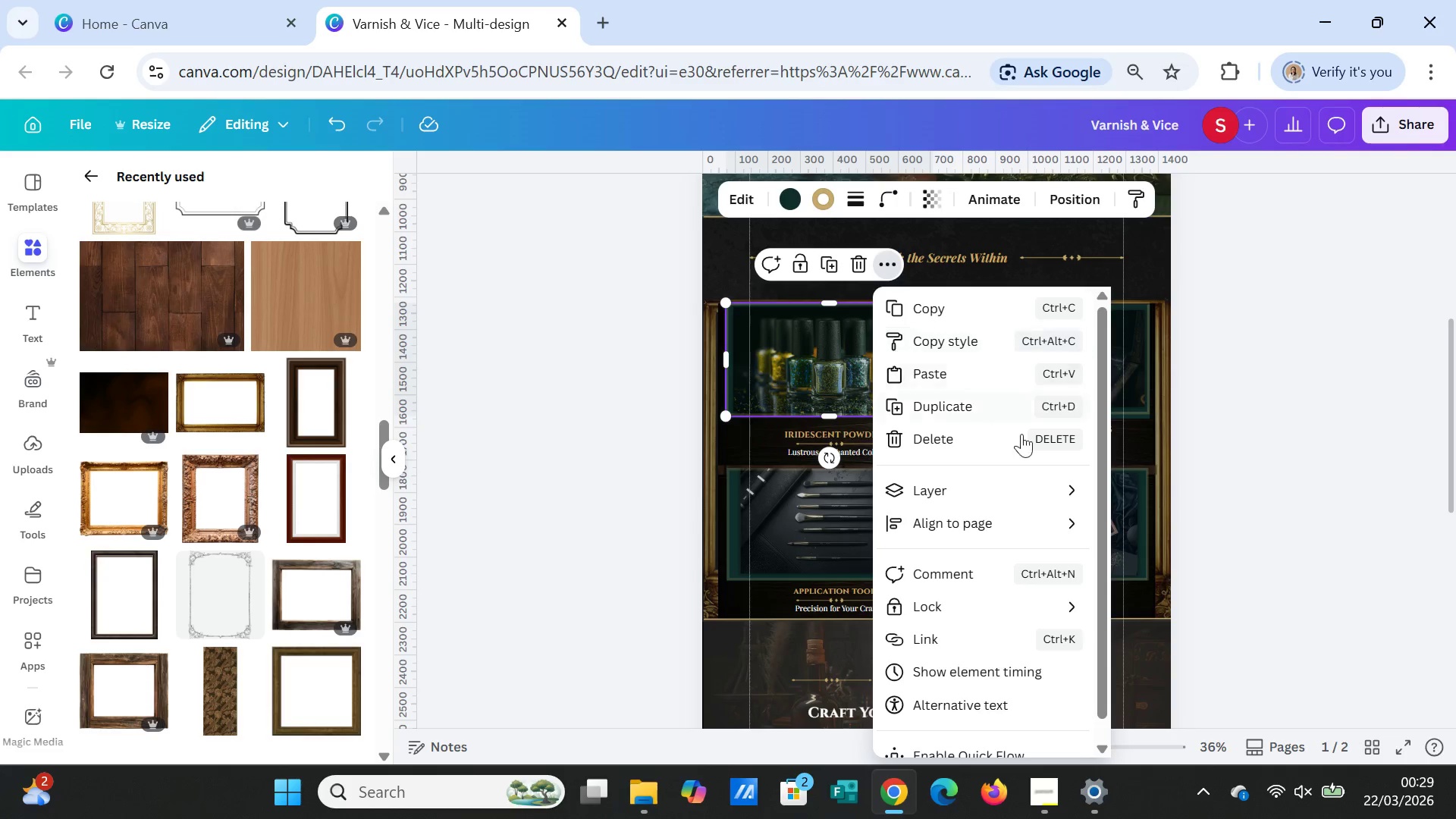 
left_click([1034, 484])
 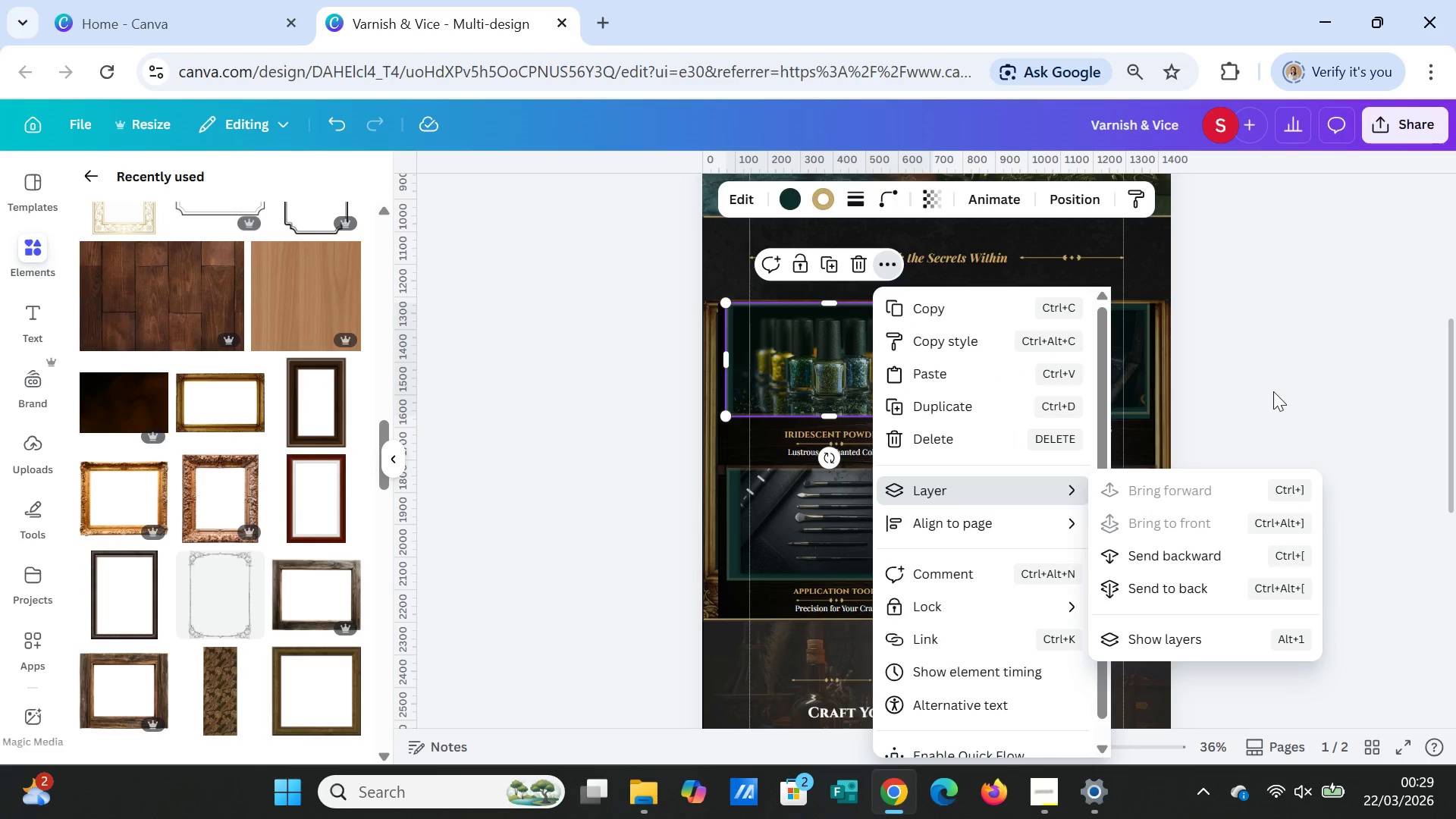 
left_click([1273, 391])
 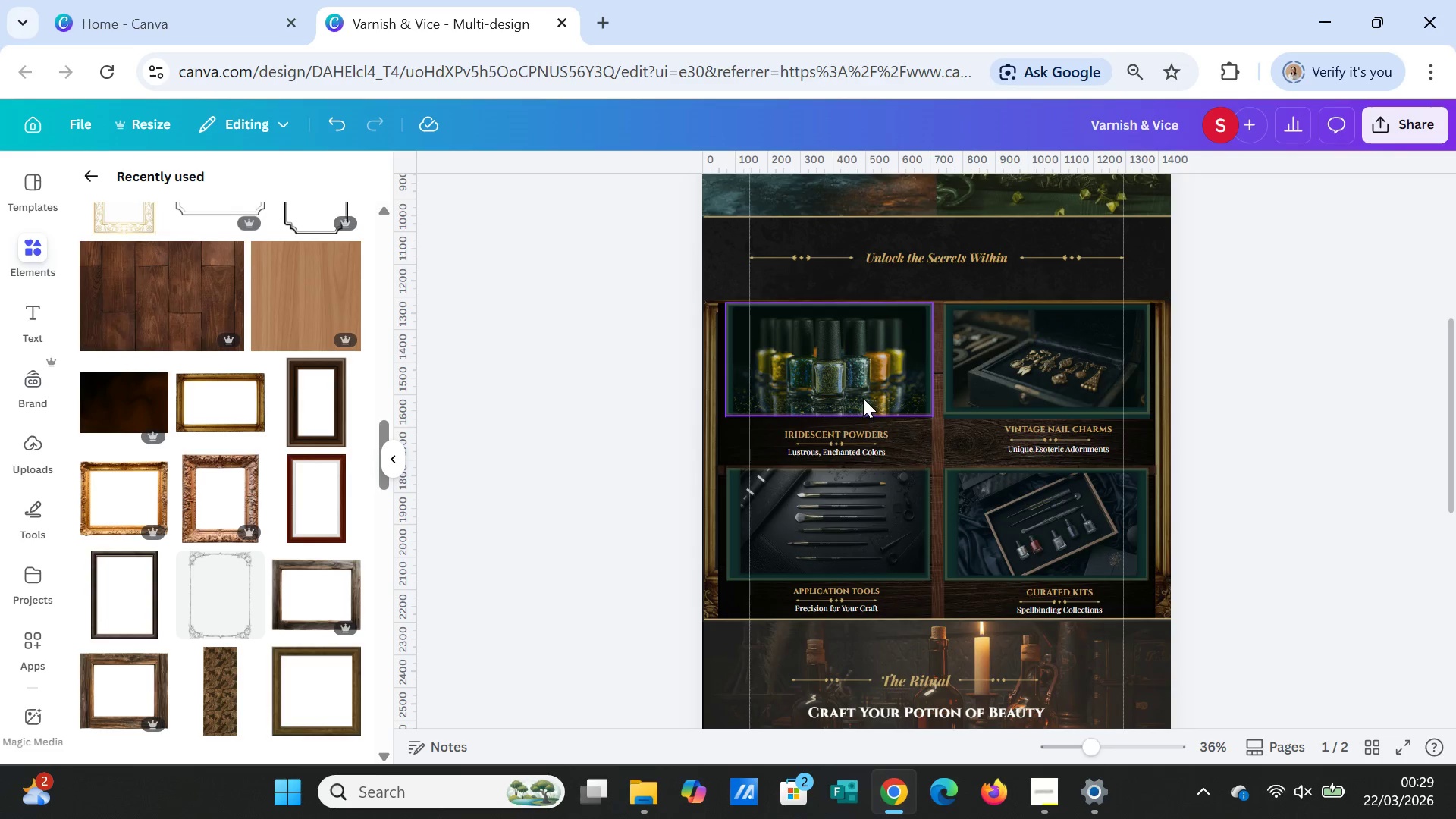 
left_click([863, 396])
 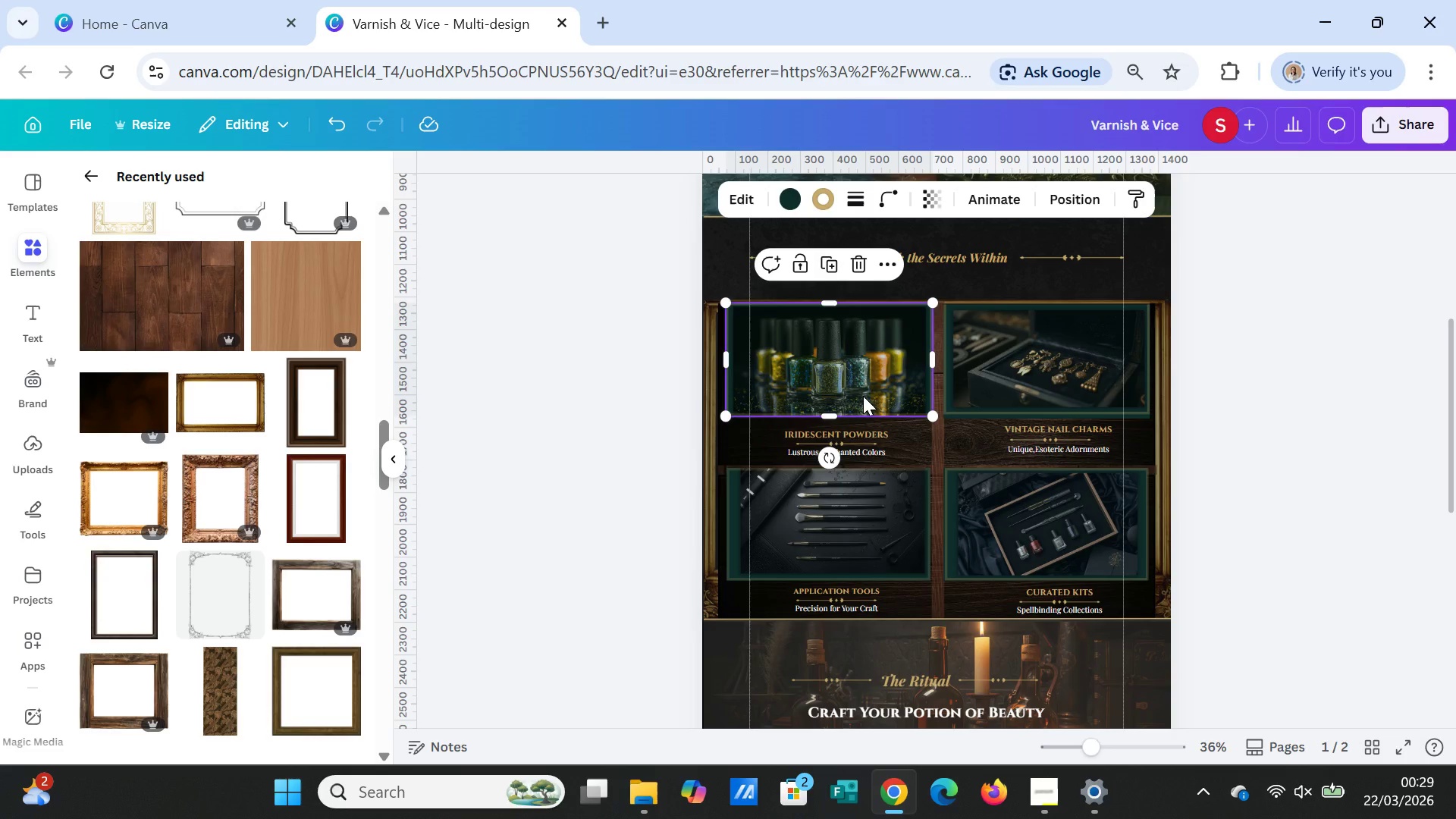 
key(Control+C)
 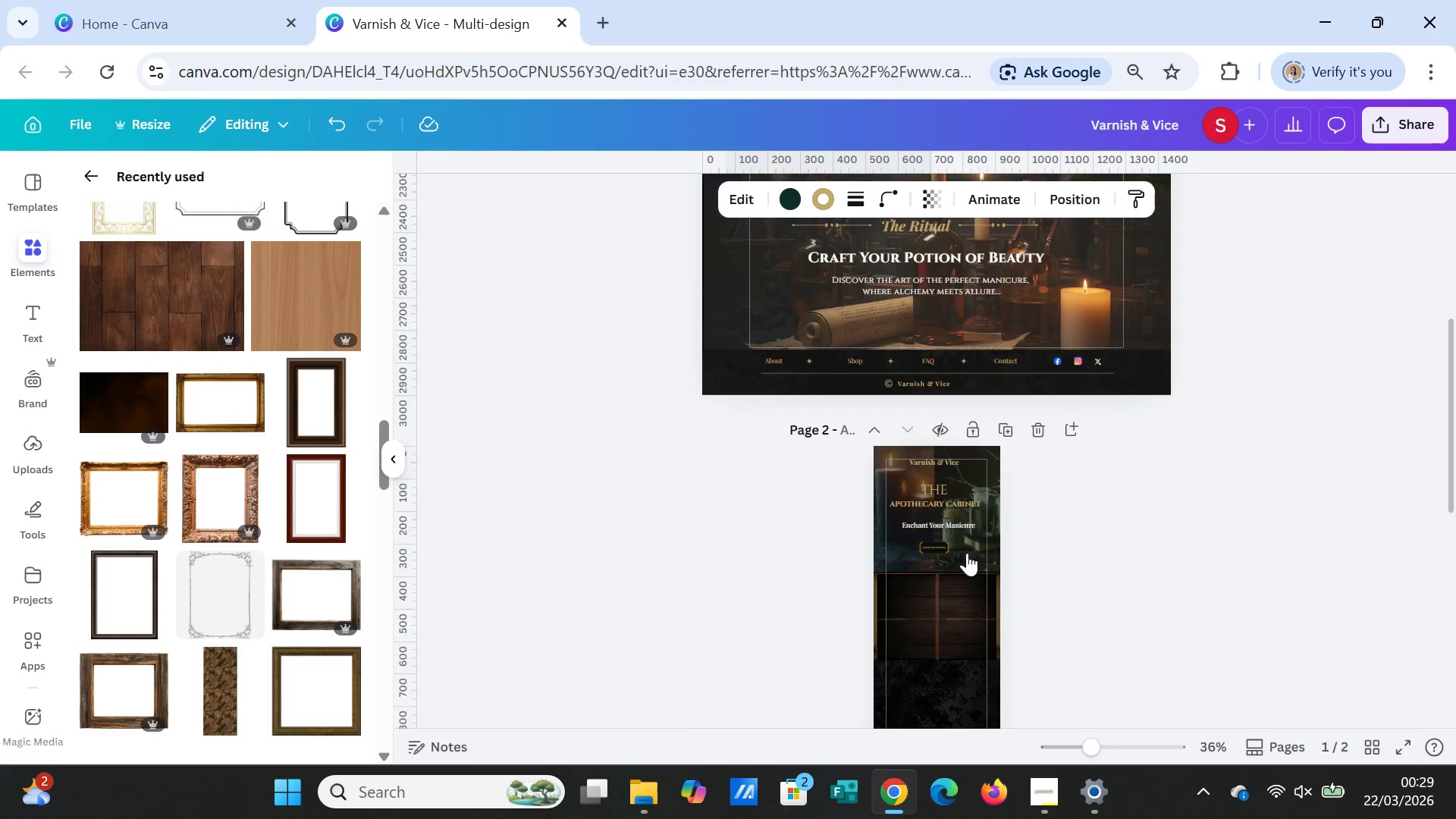 
scroll: coordinate [967, 564], scroll_direction: down, amount: 7.0
 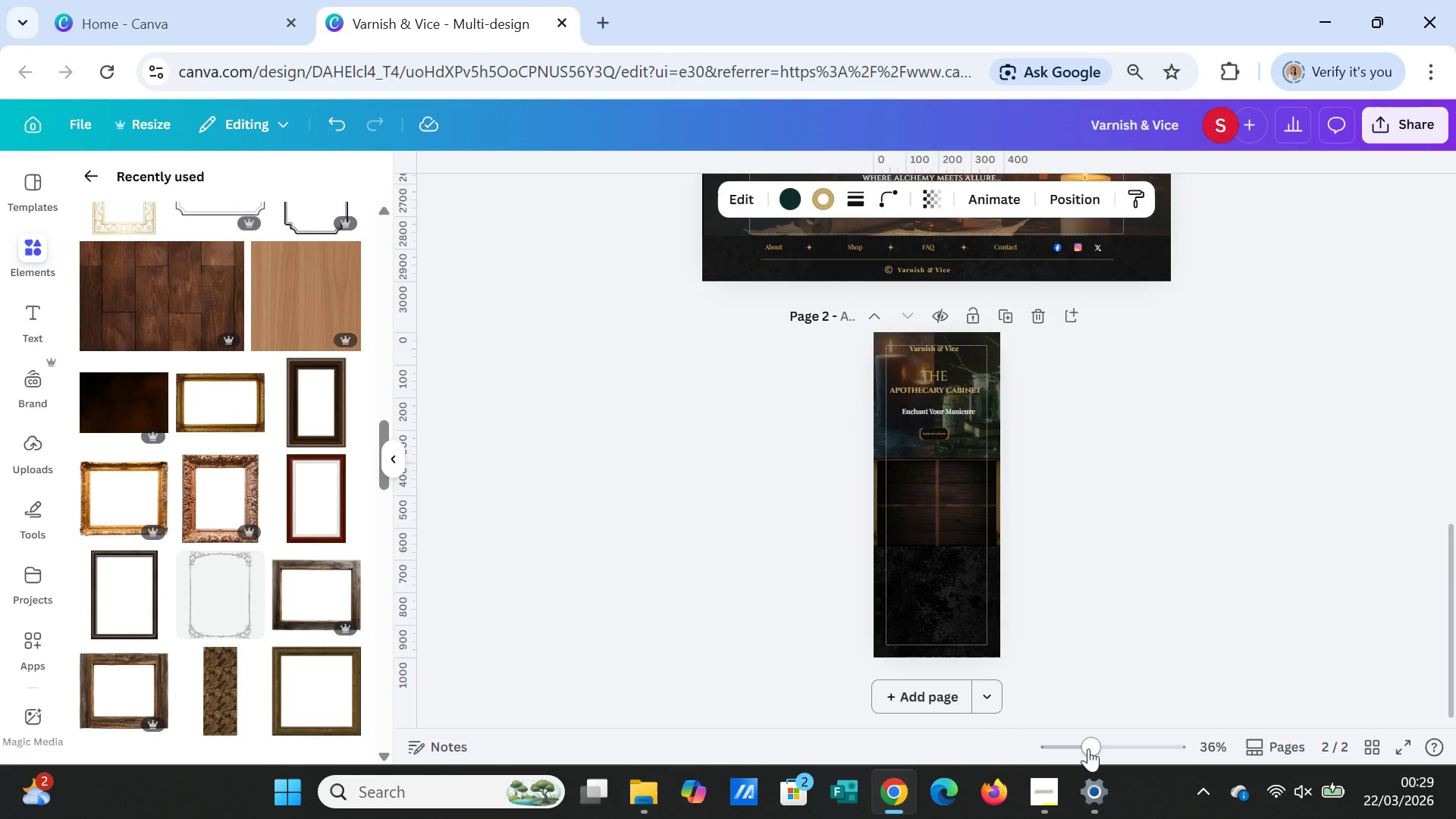 
left_click_drag(start_coordinate=[1088, 748], to_coordinate=[1119, 745])
 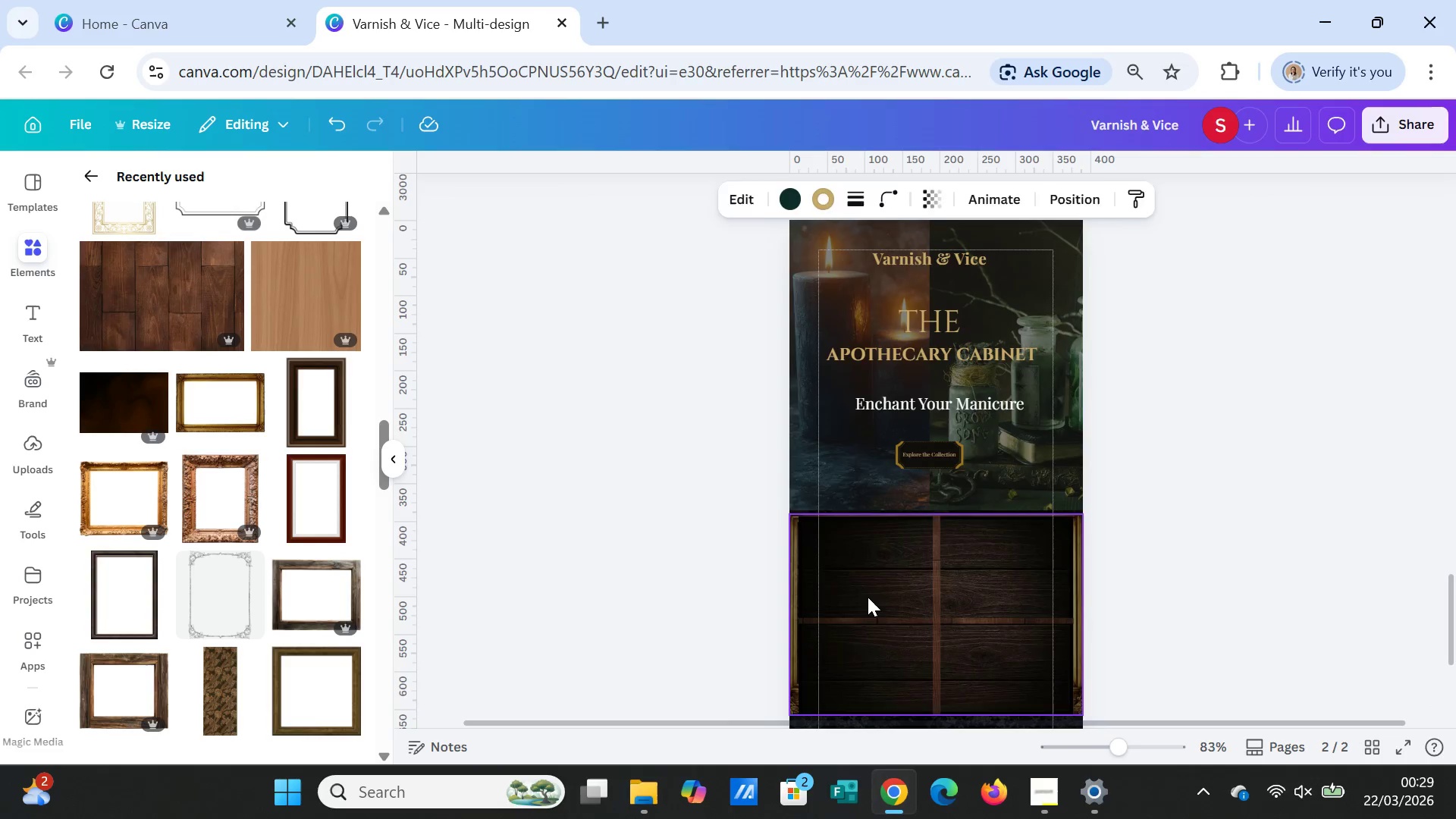 
left_click([868, 597])
 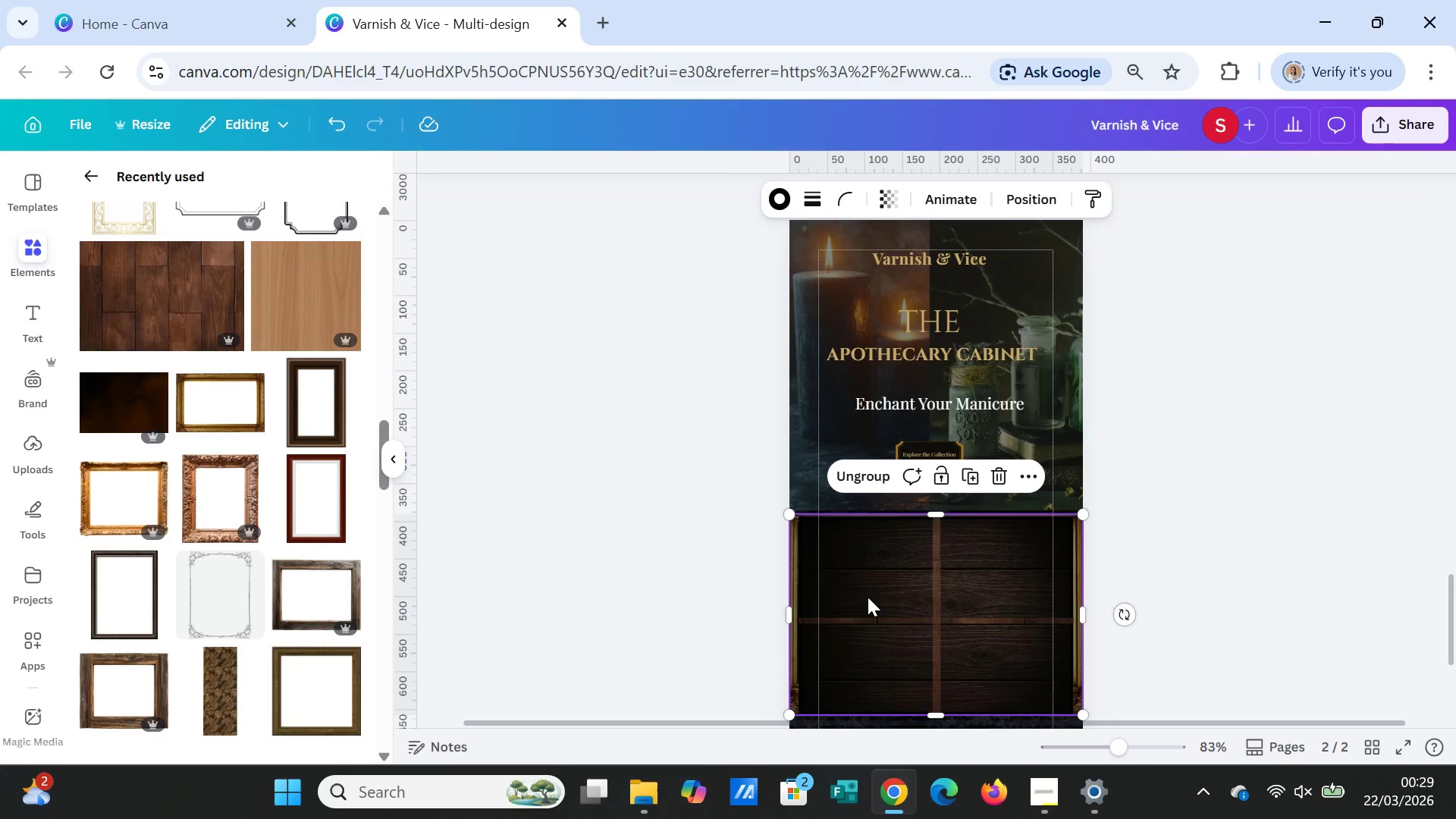 
key(Control+V)
 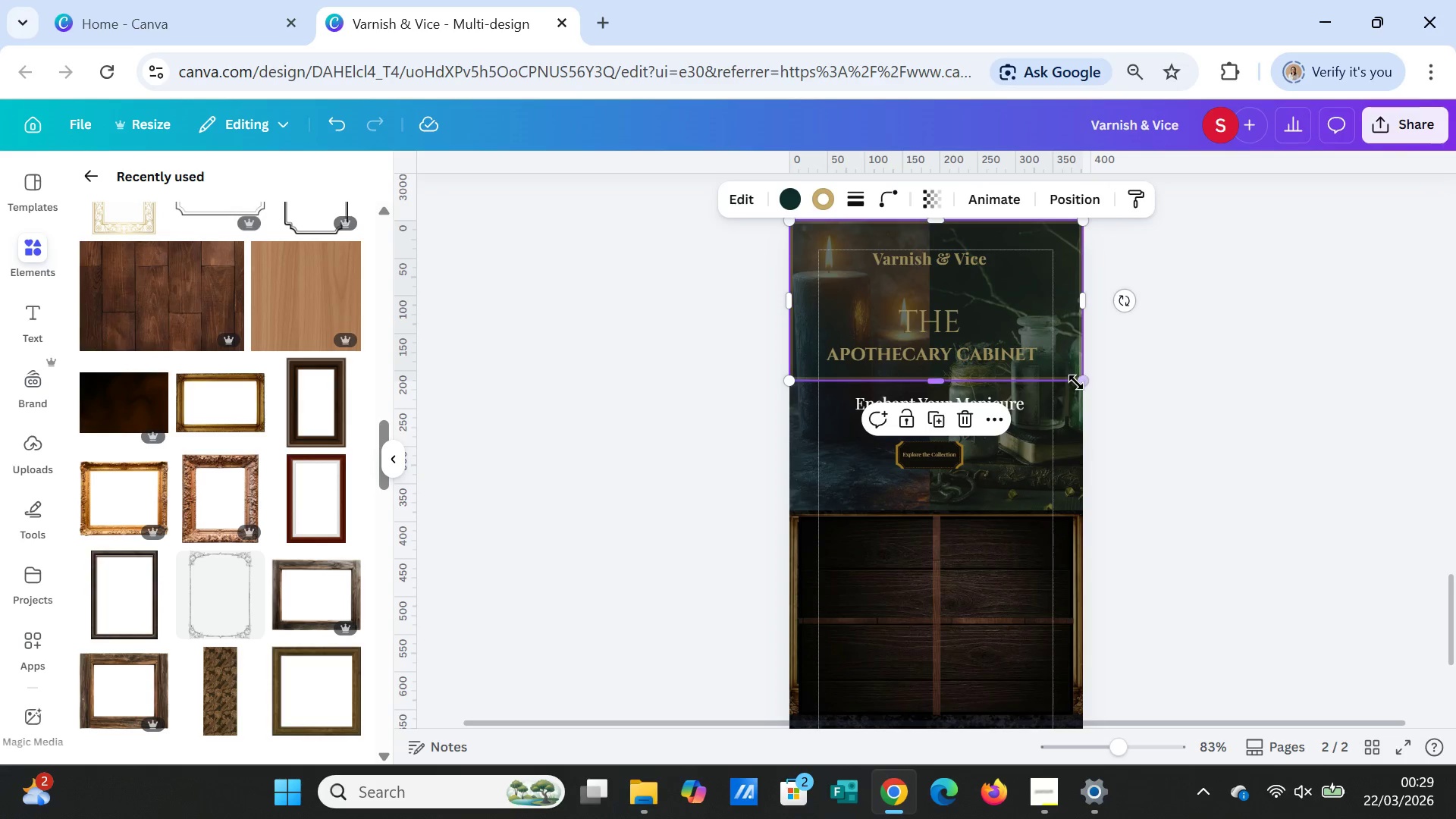 
left_click_drag(start_coordinate=[1079, 383], to_coordinate=[985, 446])
 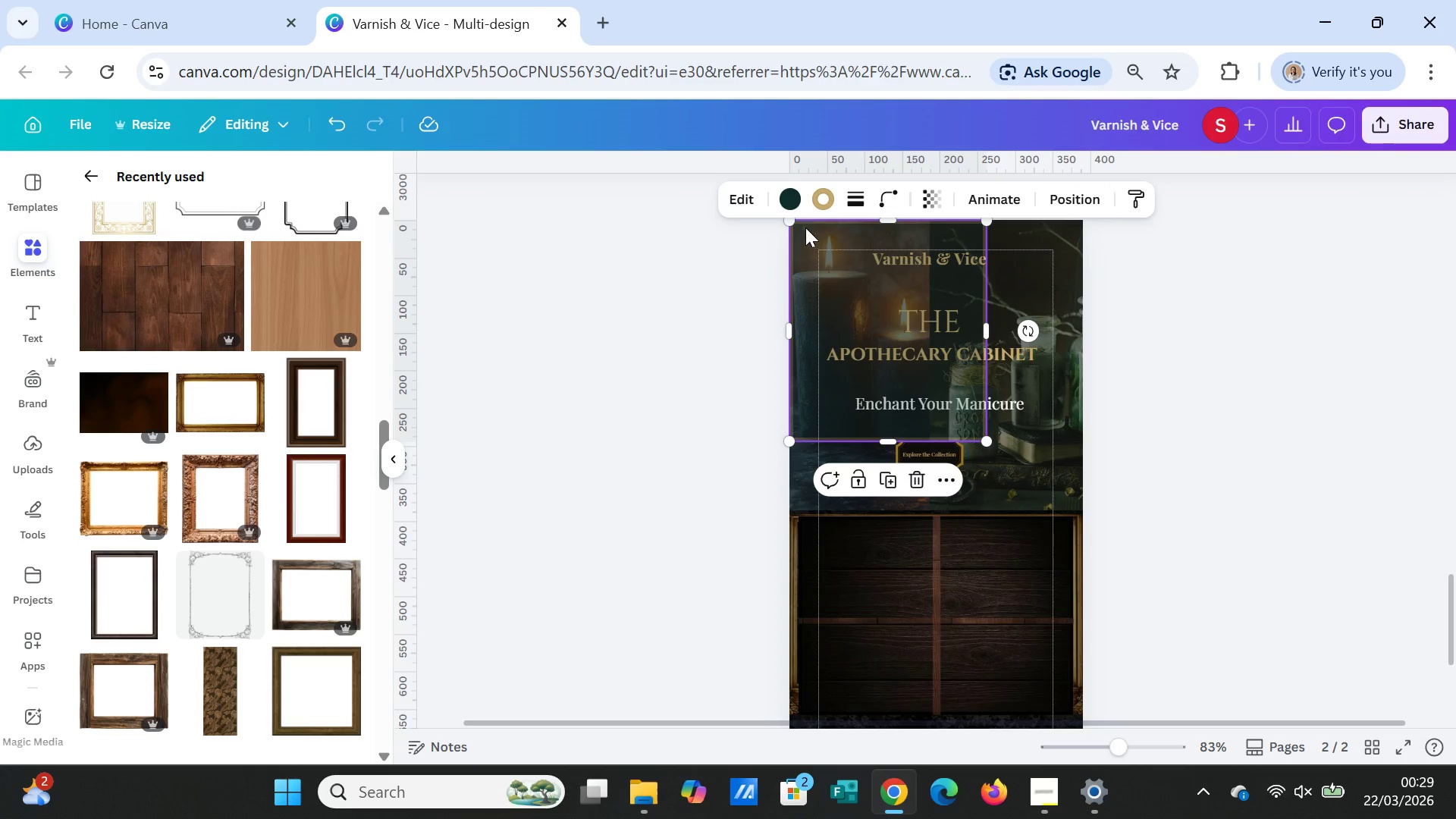 
left_click_drag(start_coordinate=[795, 223], to_coordinate=[855, 305])
 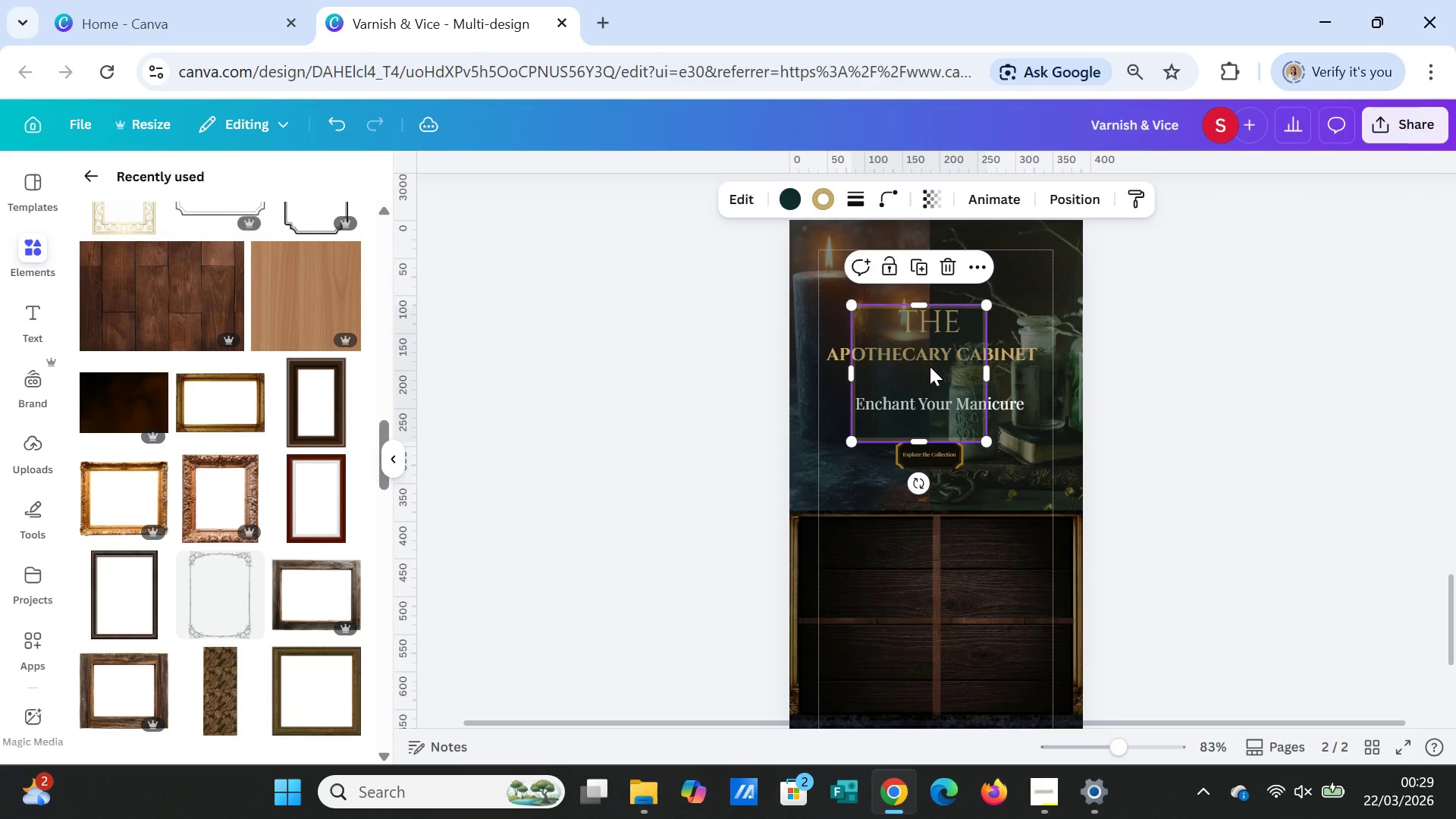 
left_click_drag(start_coordinate=[930, 366], to_coordinate=[886, 577])
 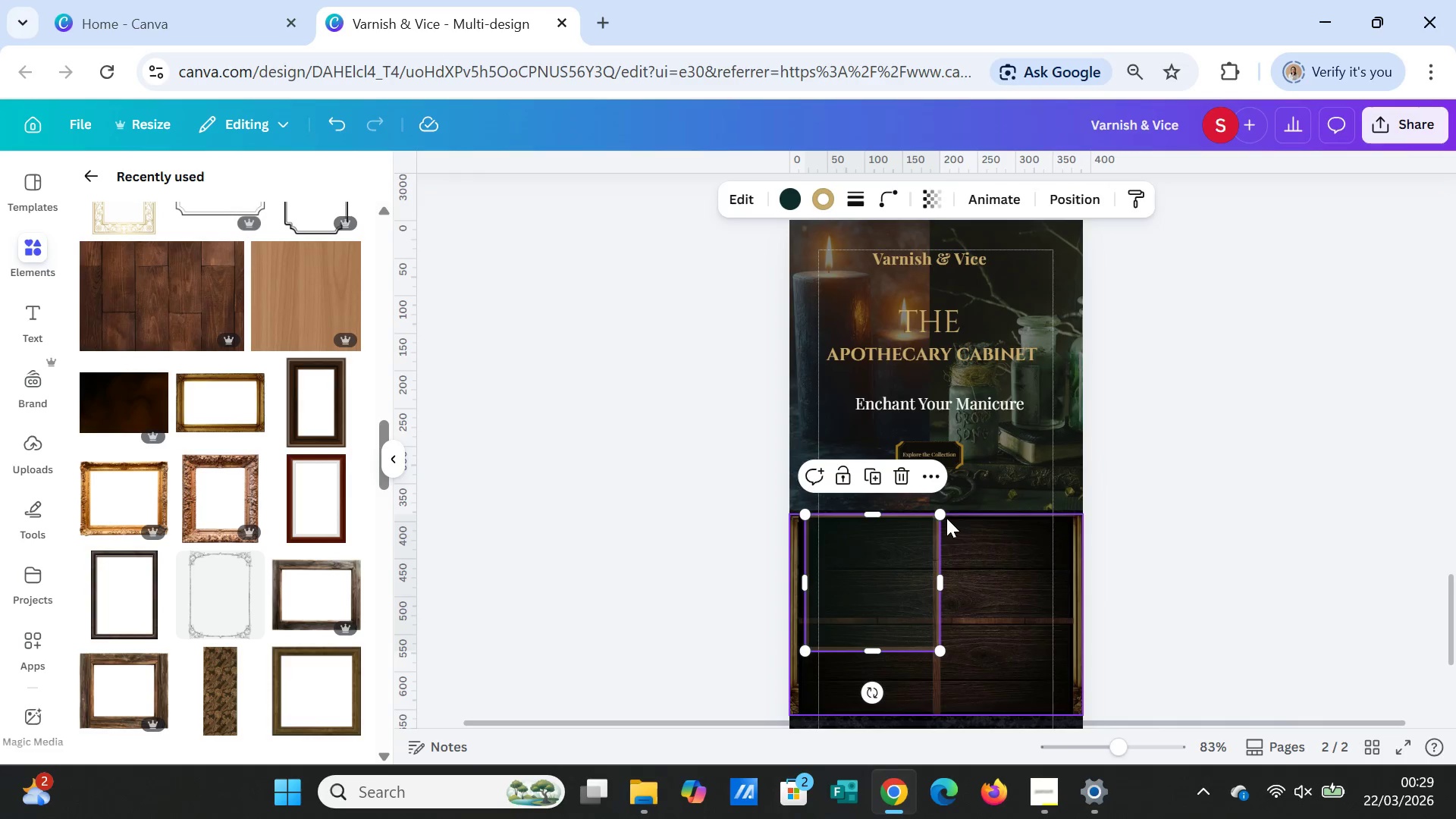 
left_click_drag(start_coordinate=[943, 516], to_coordinate=[915, 557])
 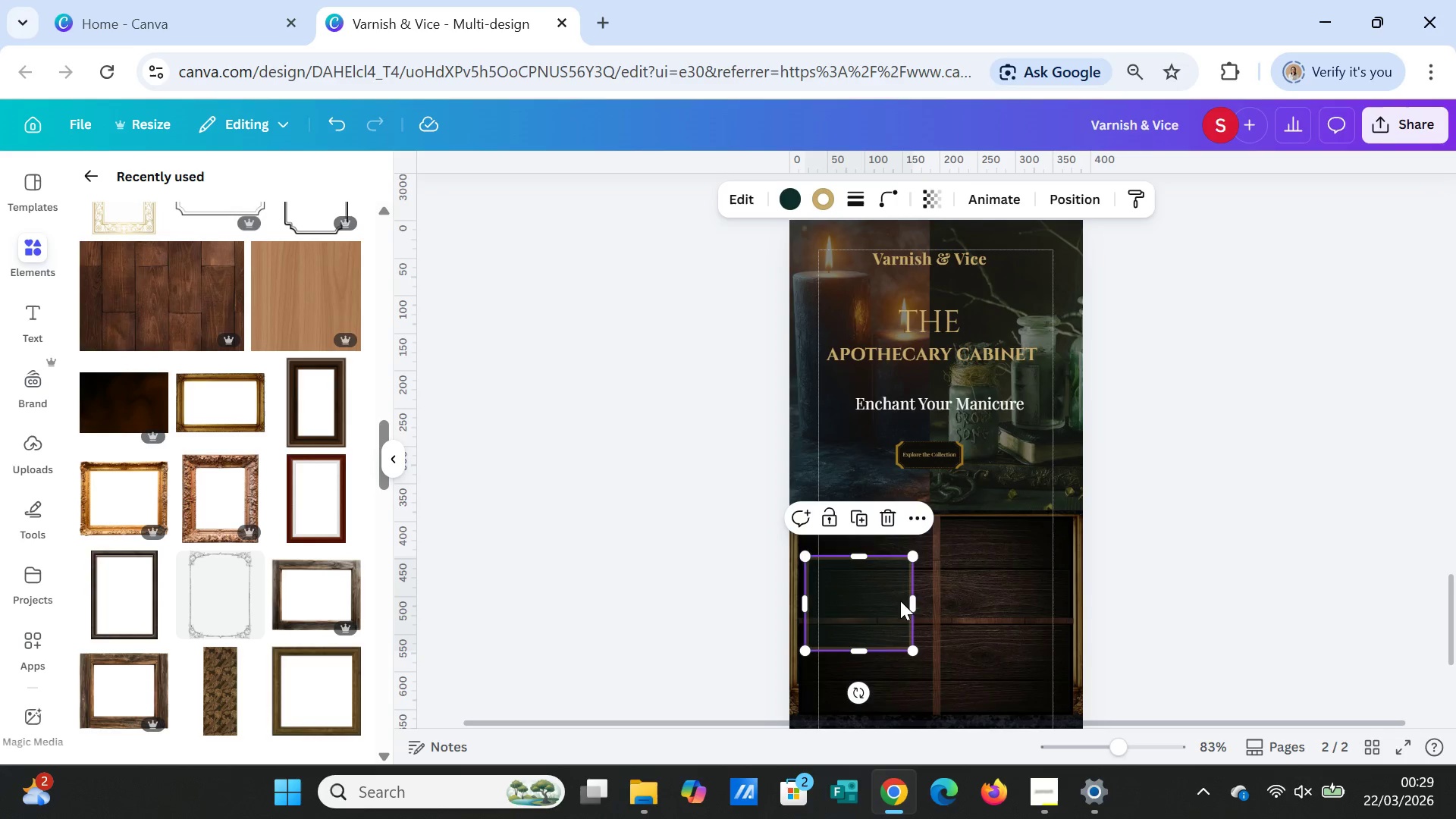 
left_click_drag(start_coordinate=[900, 601], to_coordinate=[913, 570])
 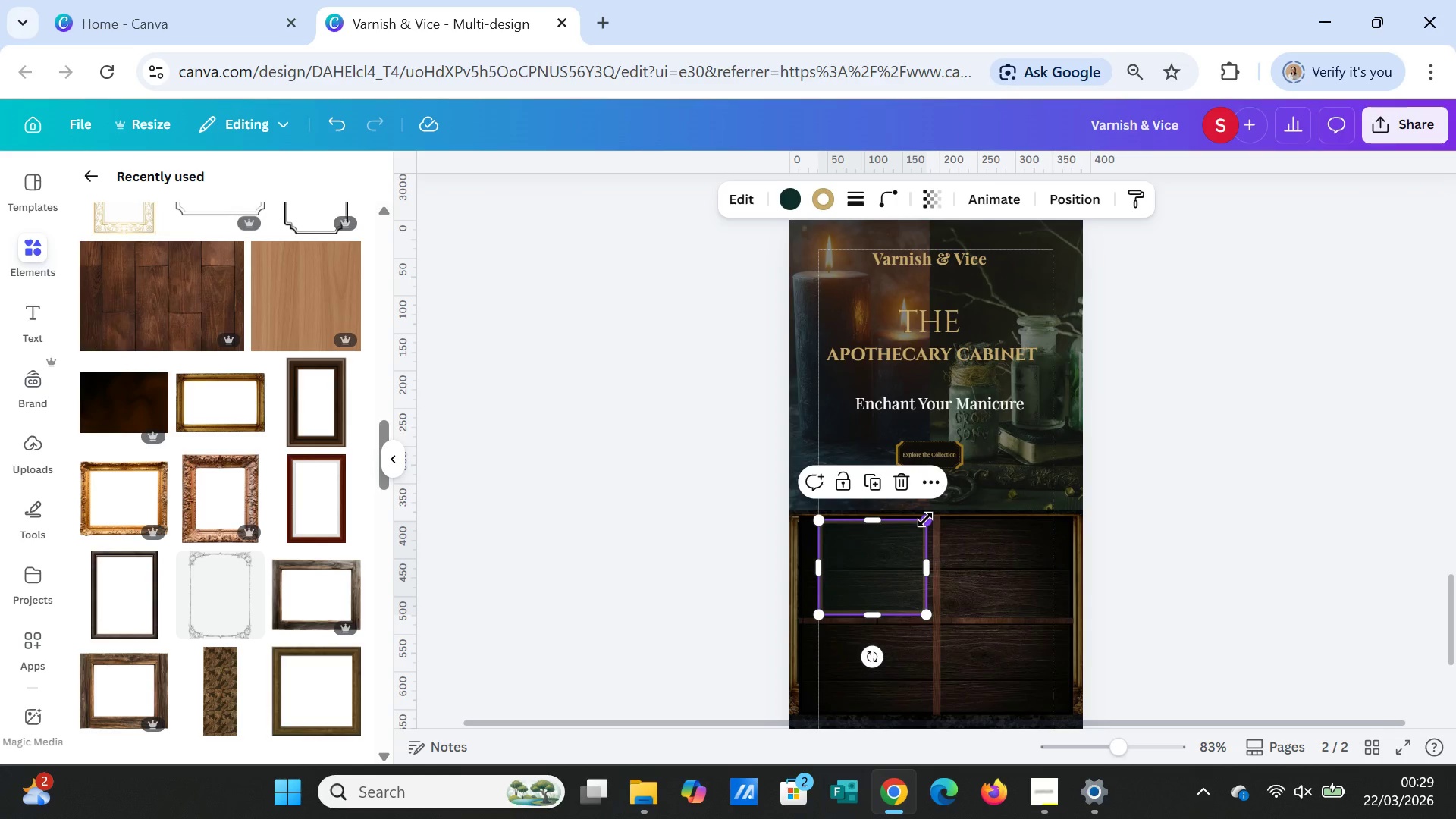 
left_click_drag(start_coordinate=[925, 519], to_coordinate=[902, 548])
 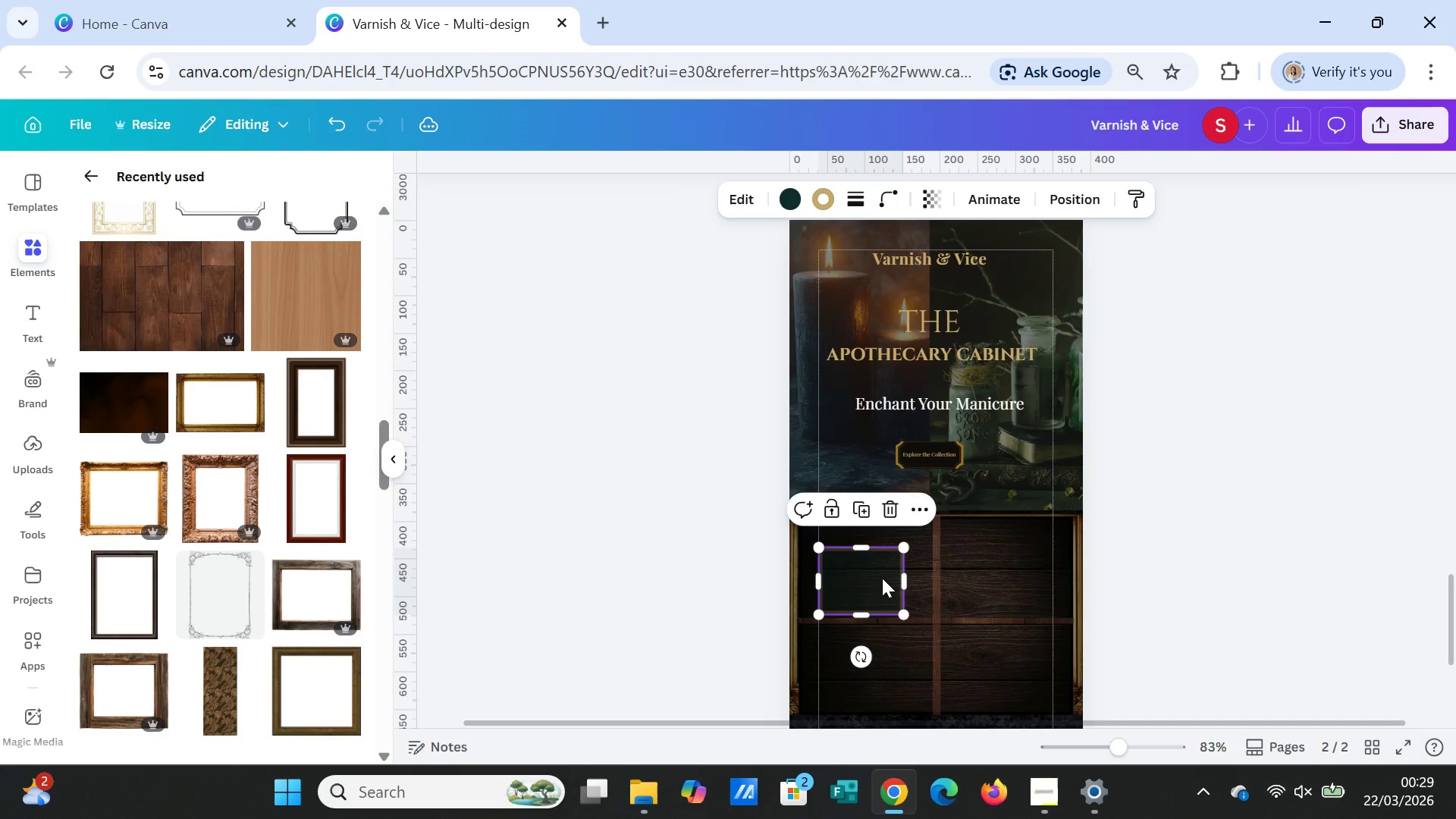 
left_click_drag(start_coordinate=[882, 578], to_coordinate=[886, 550])
 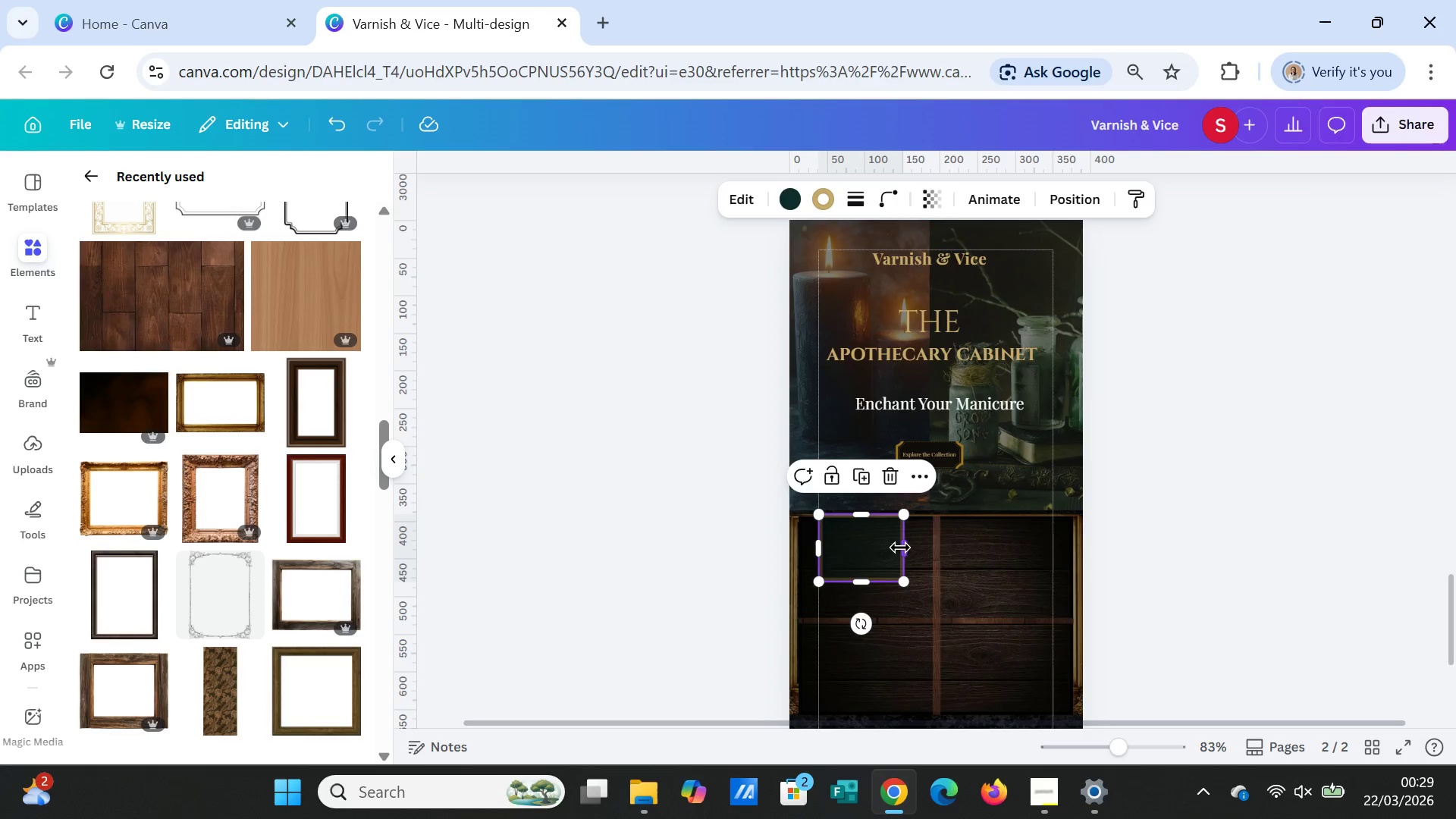 
left_click_drag(start_coordinate=[900, 548], to_coordinate=[923, 552])
 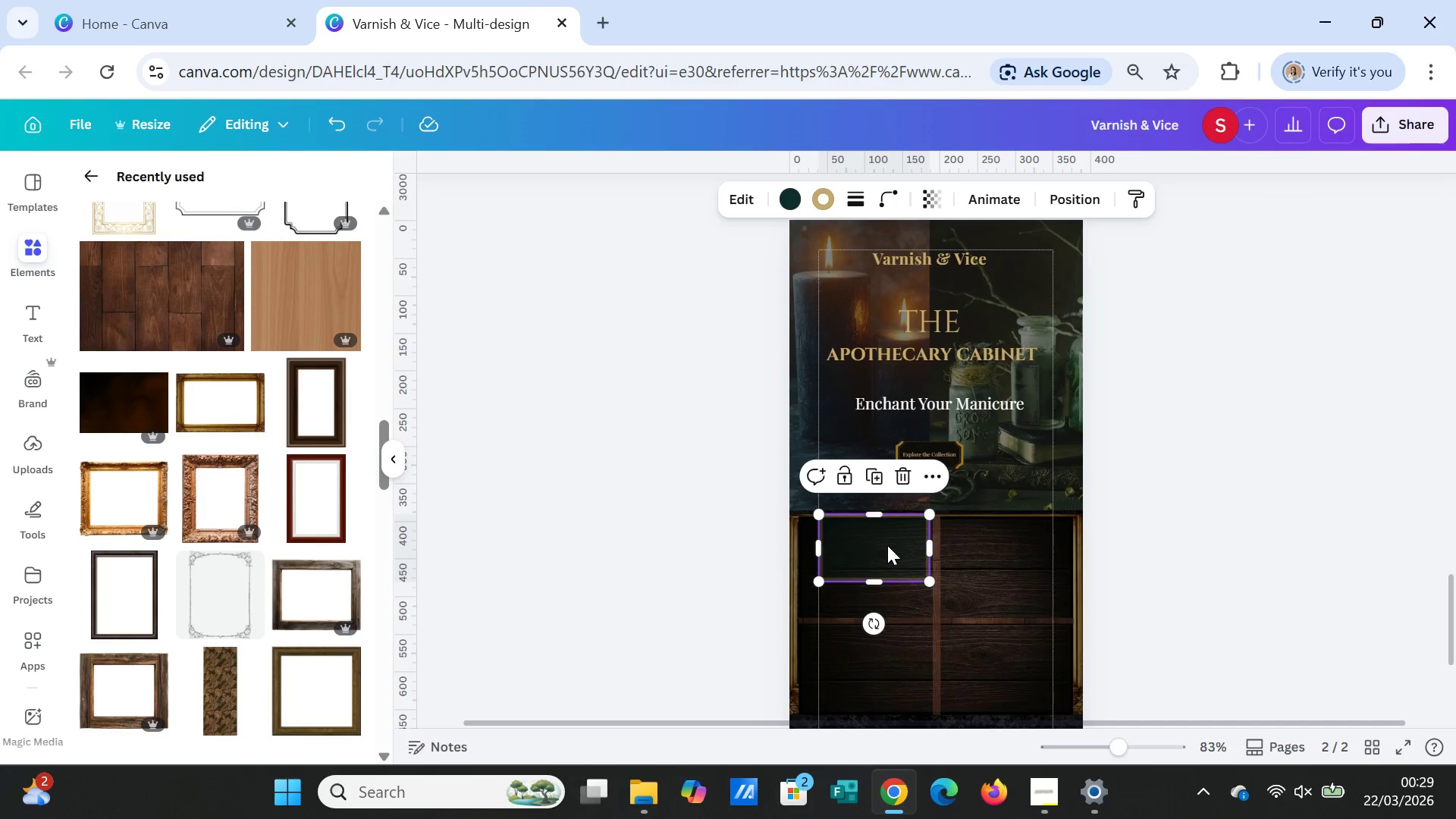 
left_click([887, 545])
 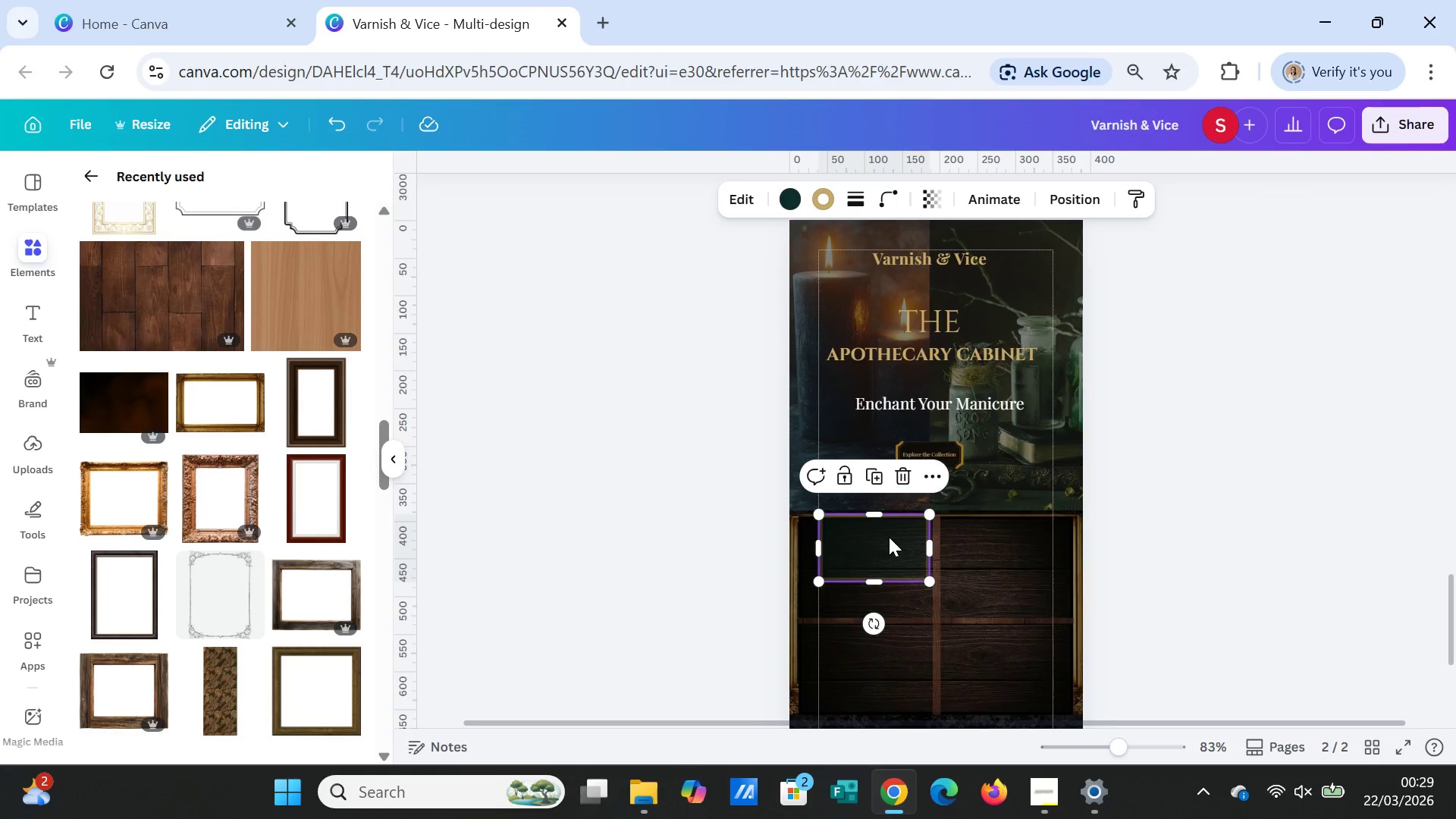 
right_click([889, 537])
 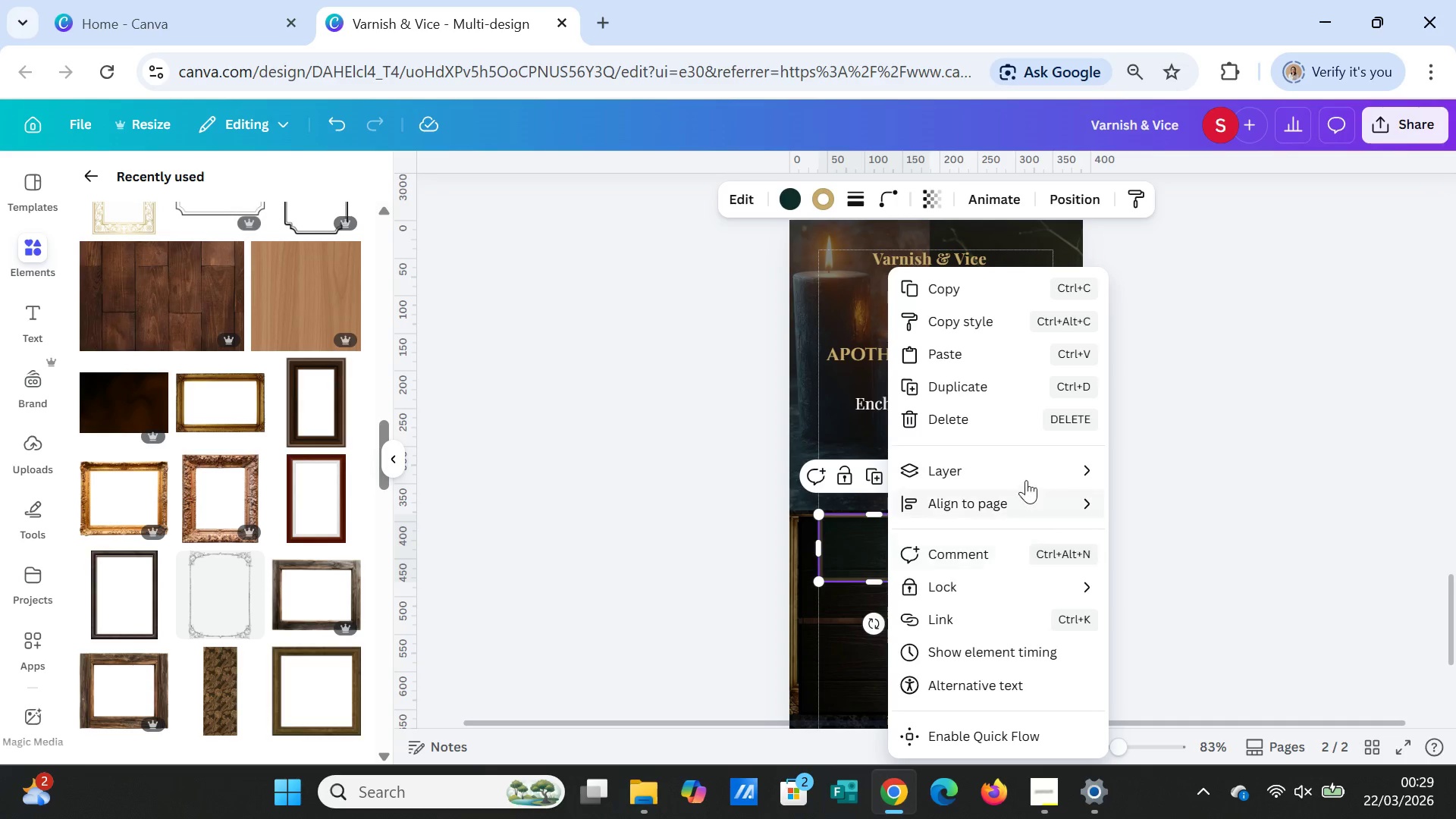 
left_click([1029, 461])
 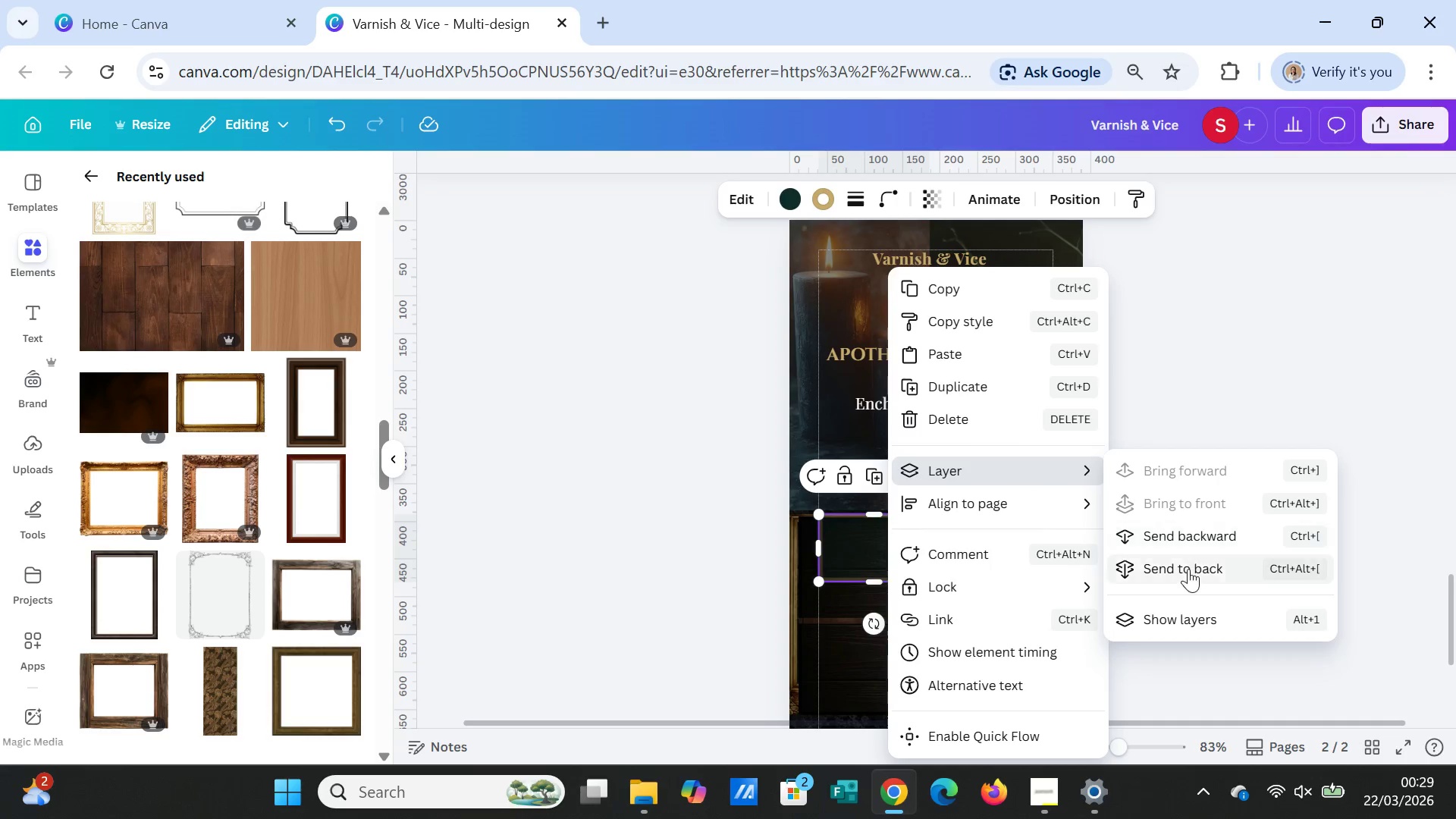 
left_click([1188, 569])
 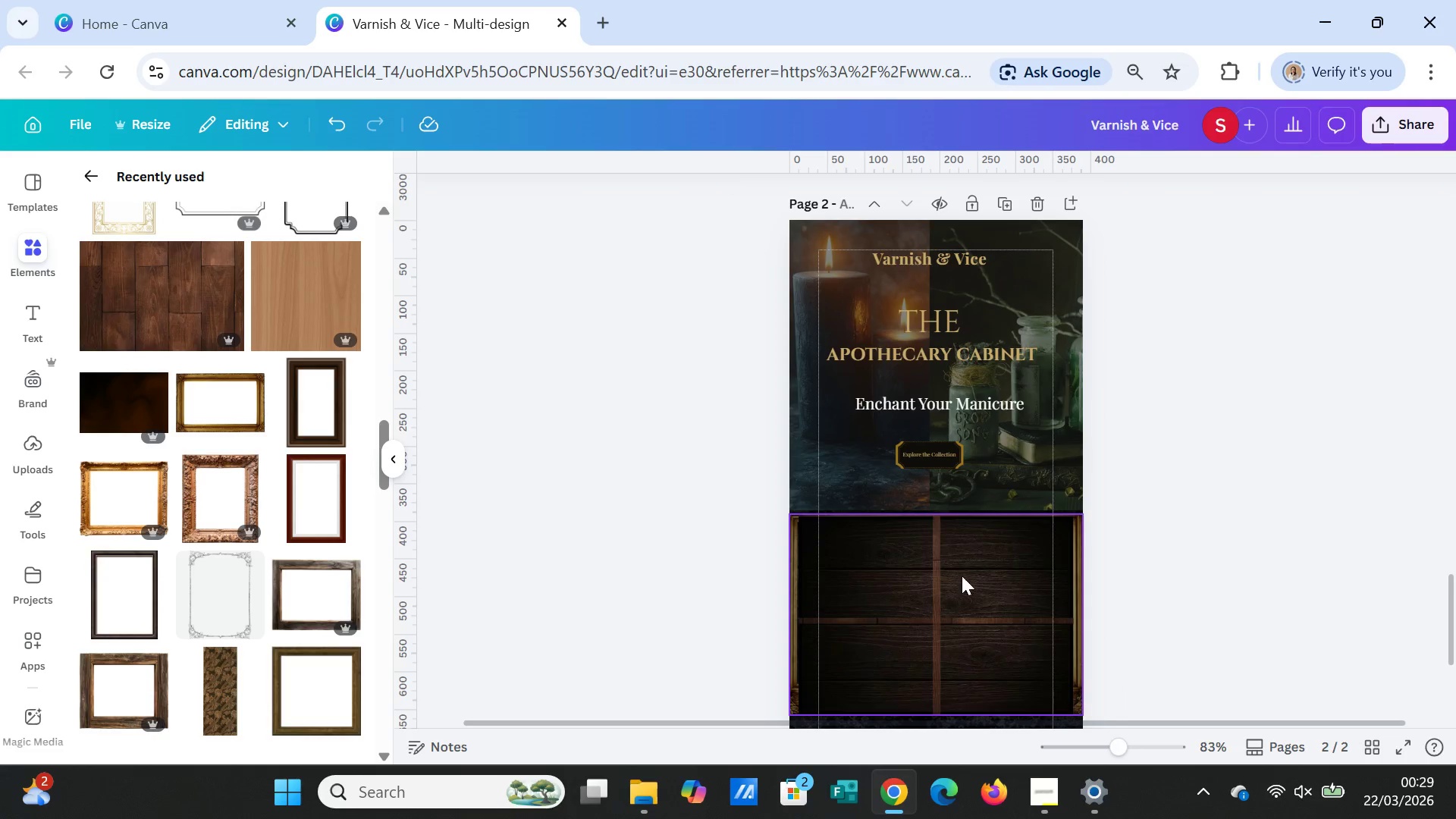 
left_click([907, 552])
 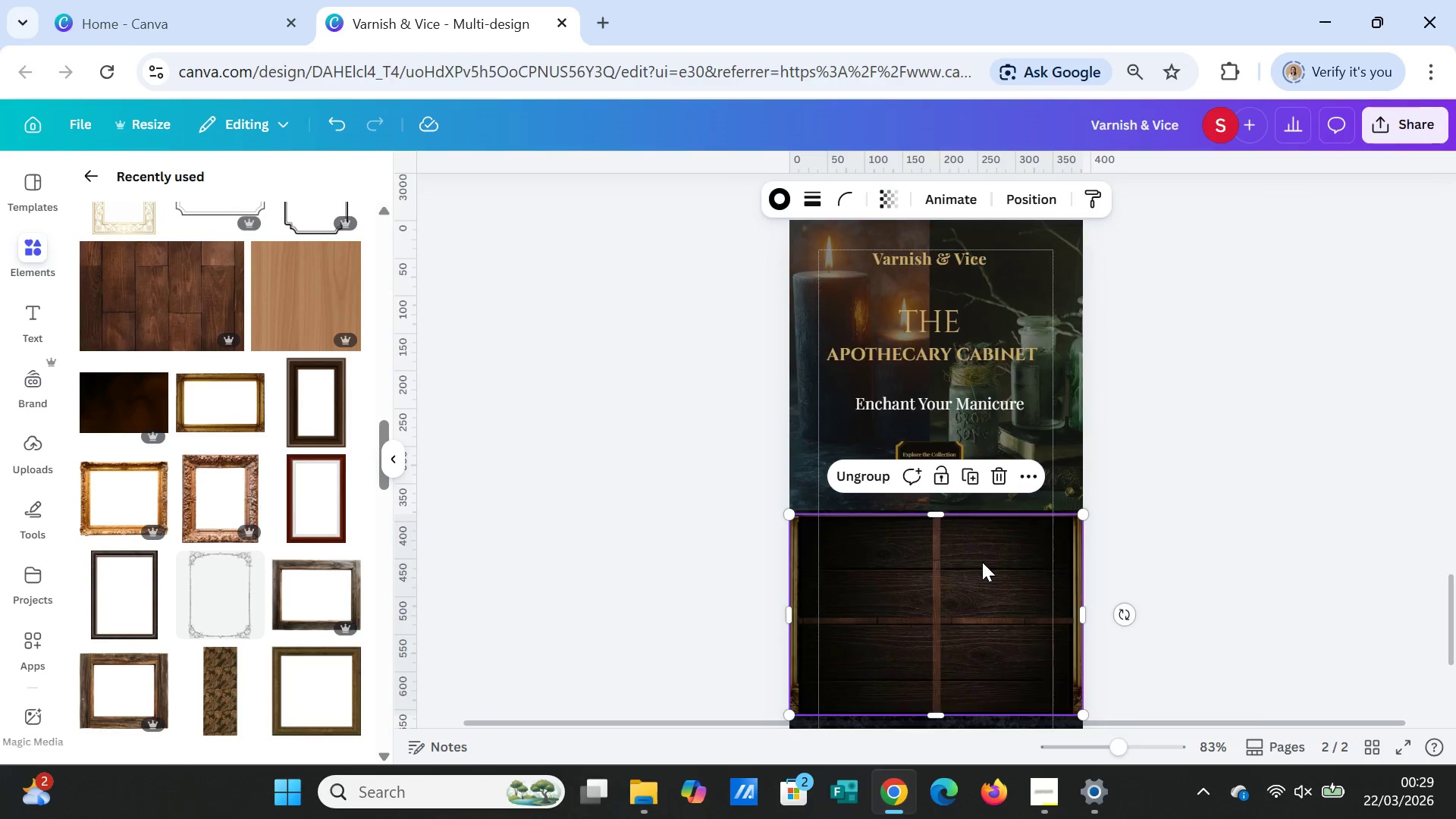 
scroll: coordinate [987, 566], scroll_direction: up, amount: 6.0
 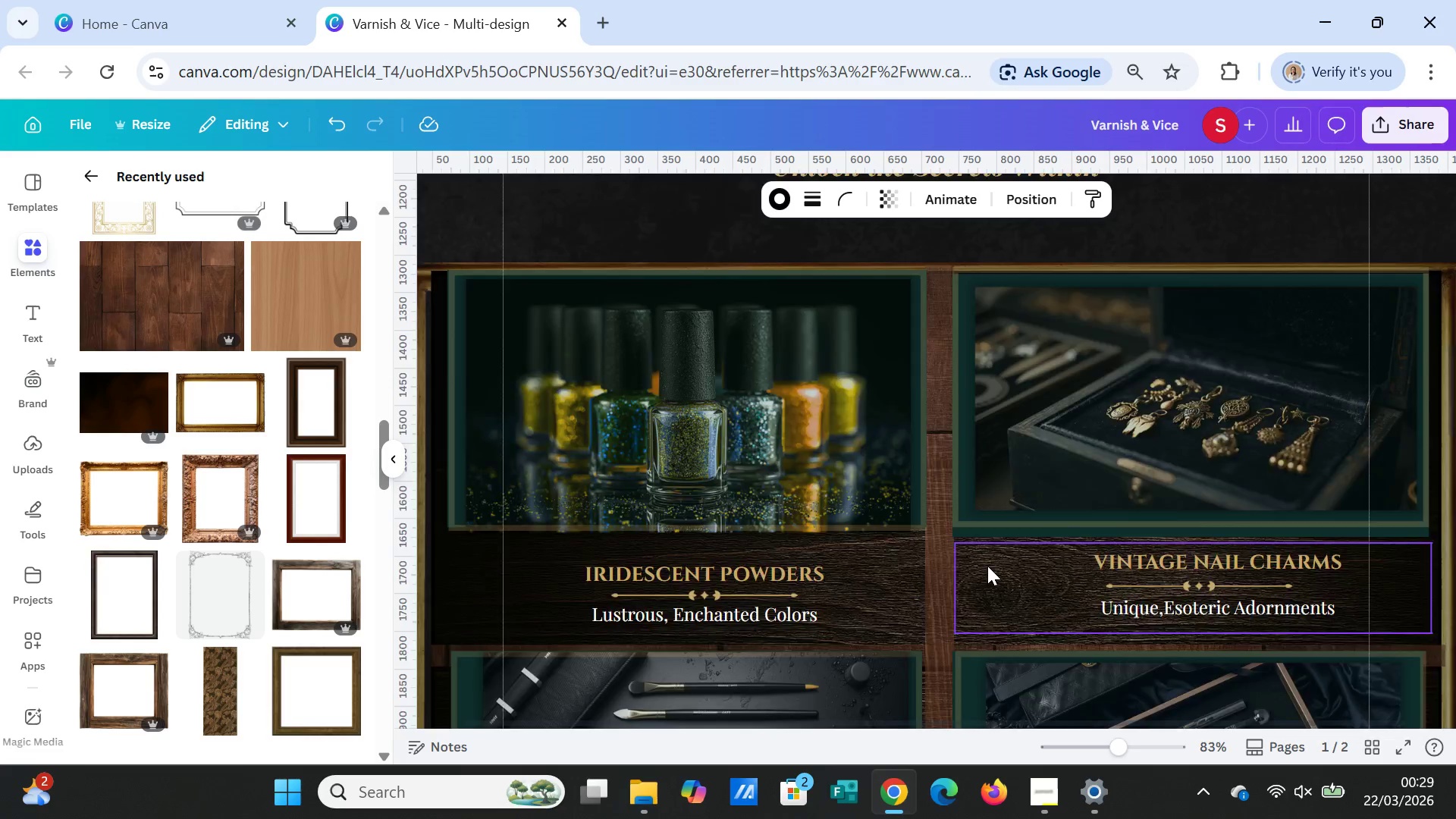 
scroll: coordinate [987, 566], scroll_direction: down, amount: 1.0
 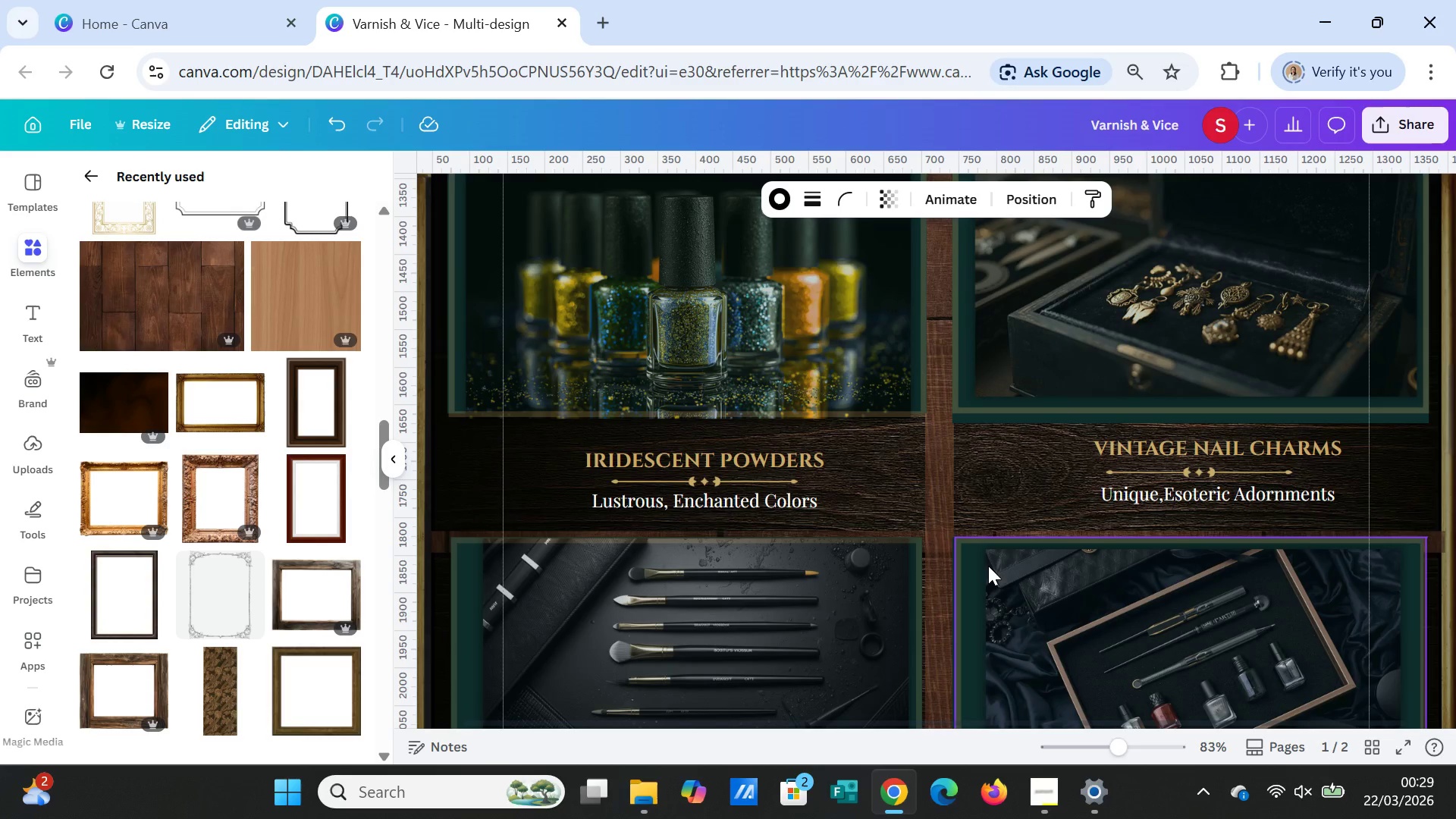 
scroll: coordinate [988, 566], scroll_direction: up, amount: 2.0
 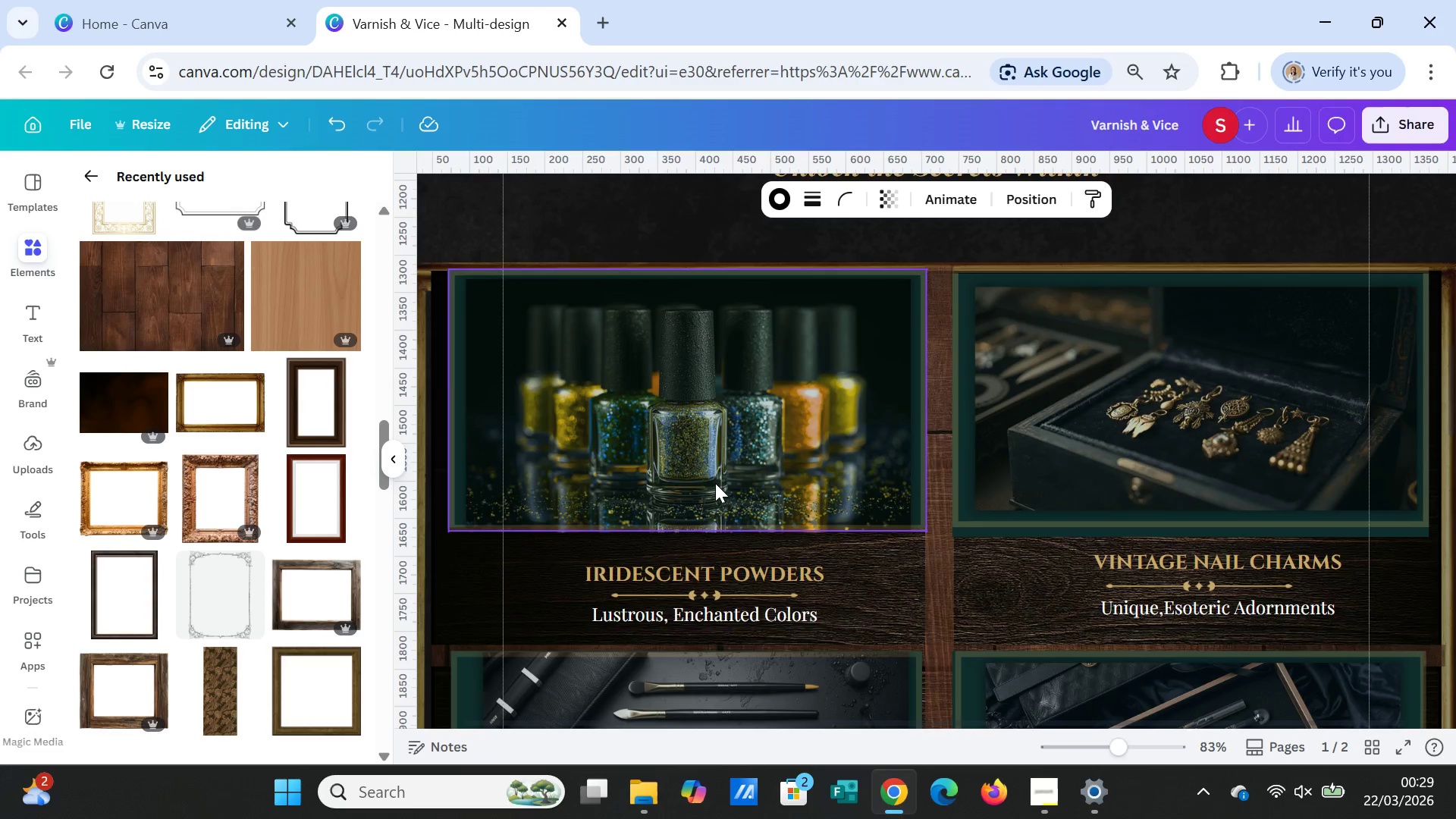 
left_click([715, 483])
 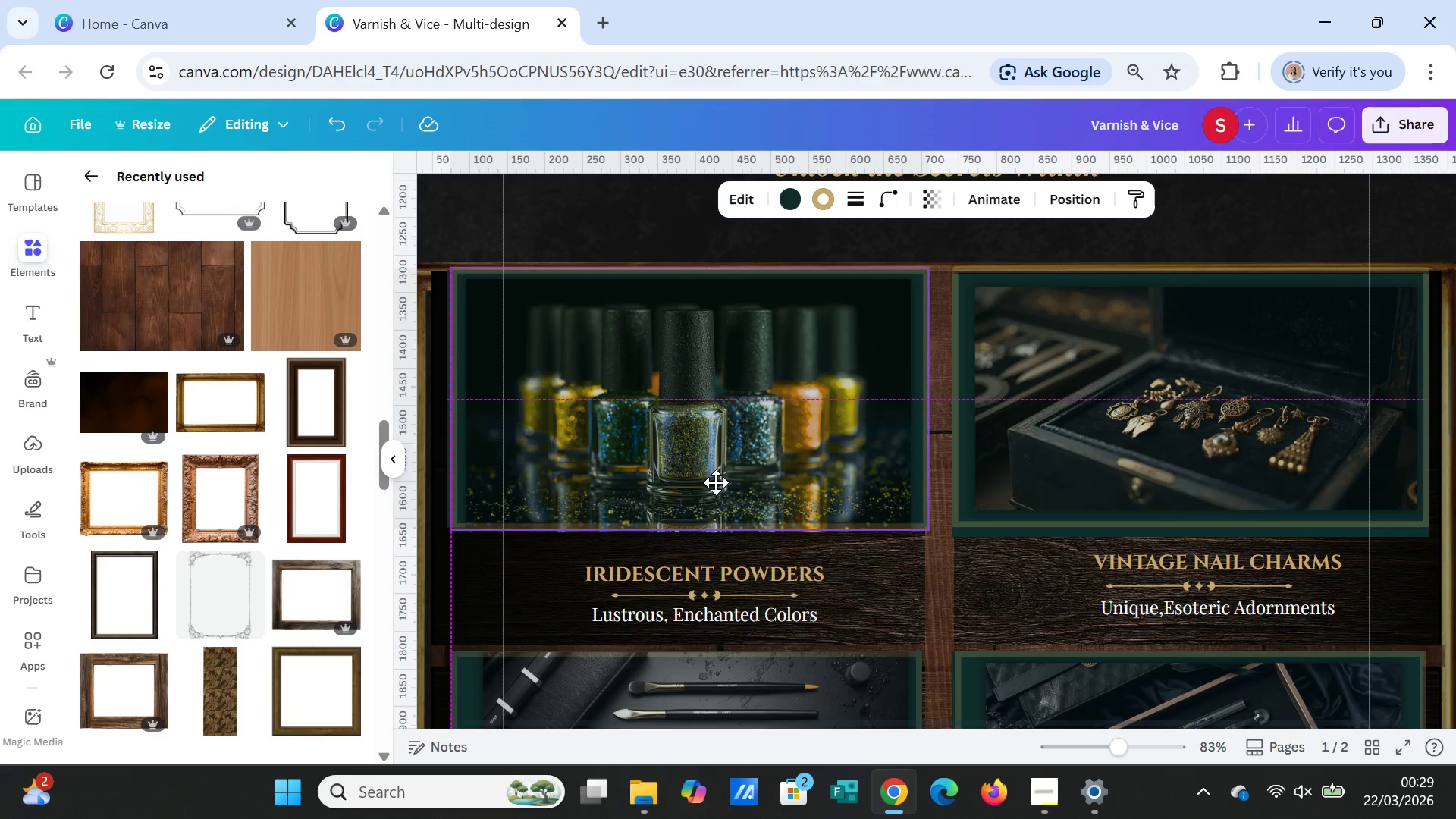 
wait(8.16)
 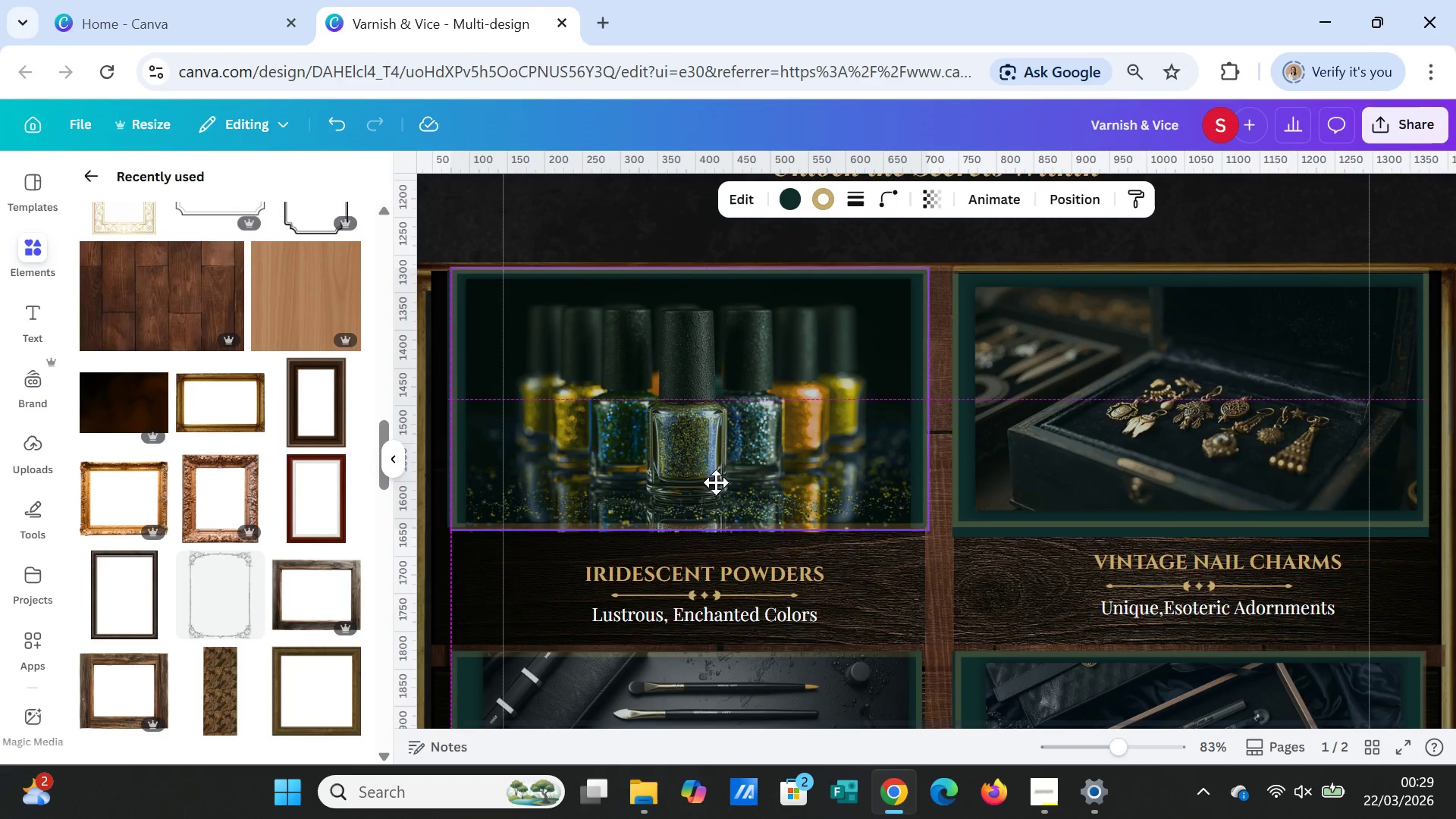 
left_click([723, 462])
 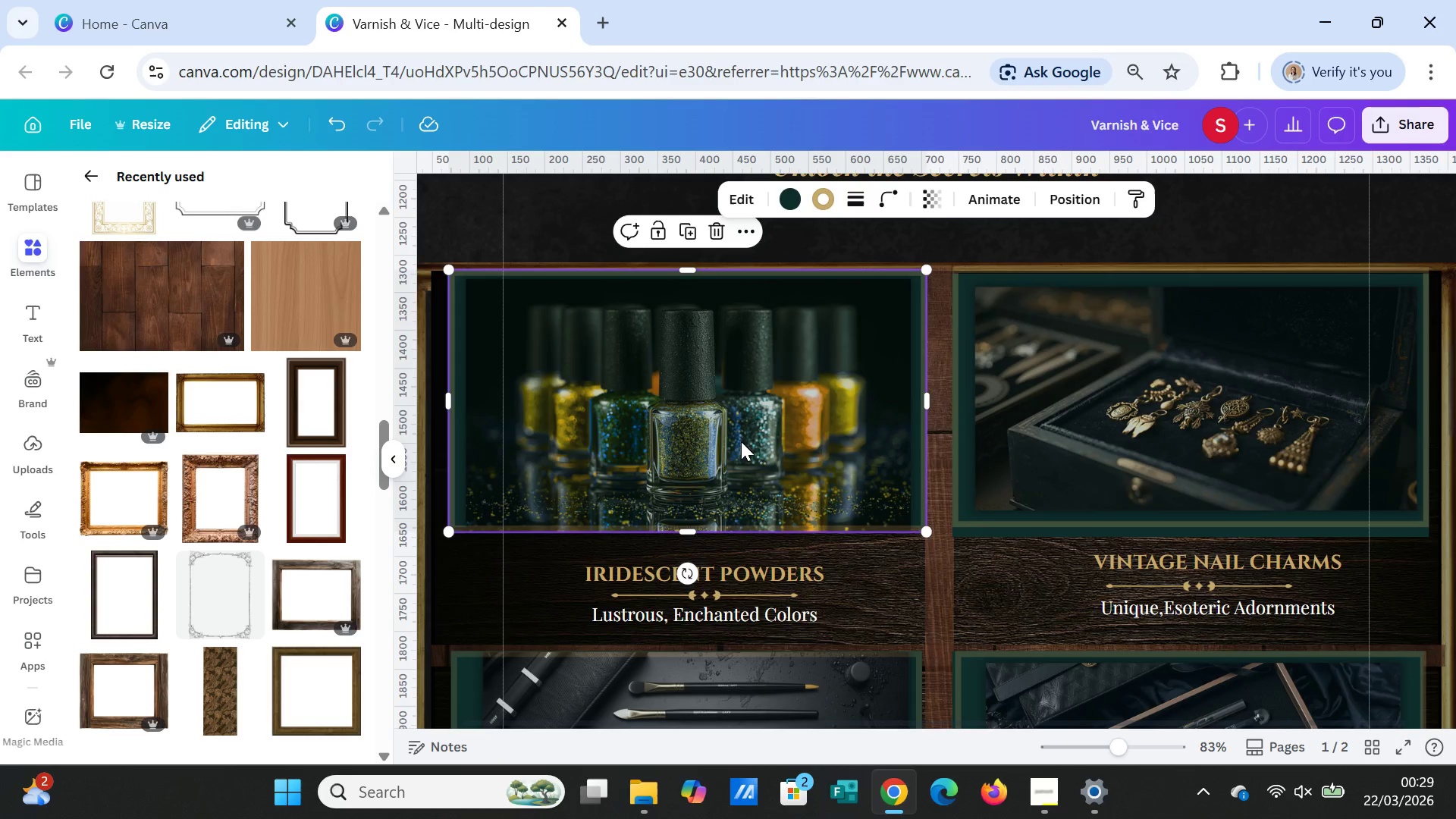 
hold_key(key=ShiftLeft, duration=2.58)
left_click([915, 487])
 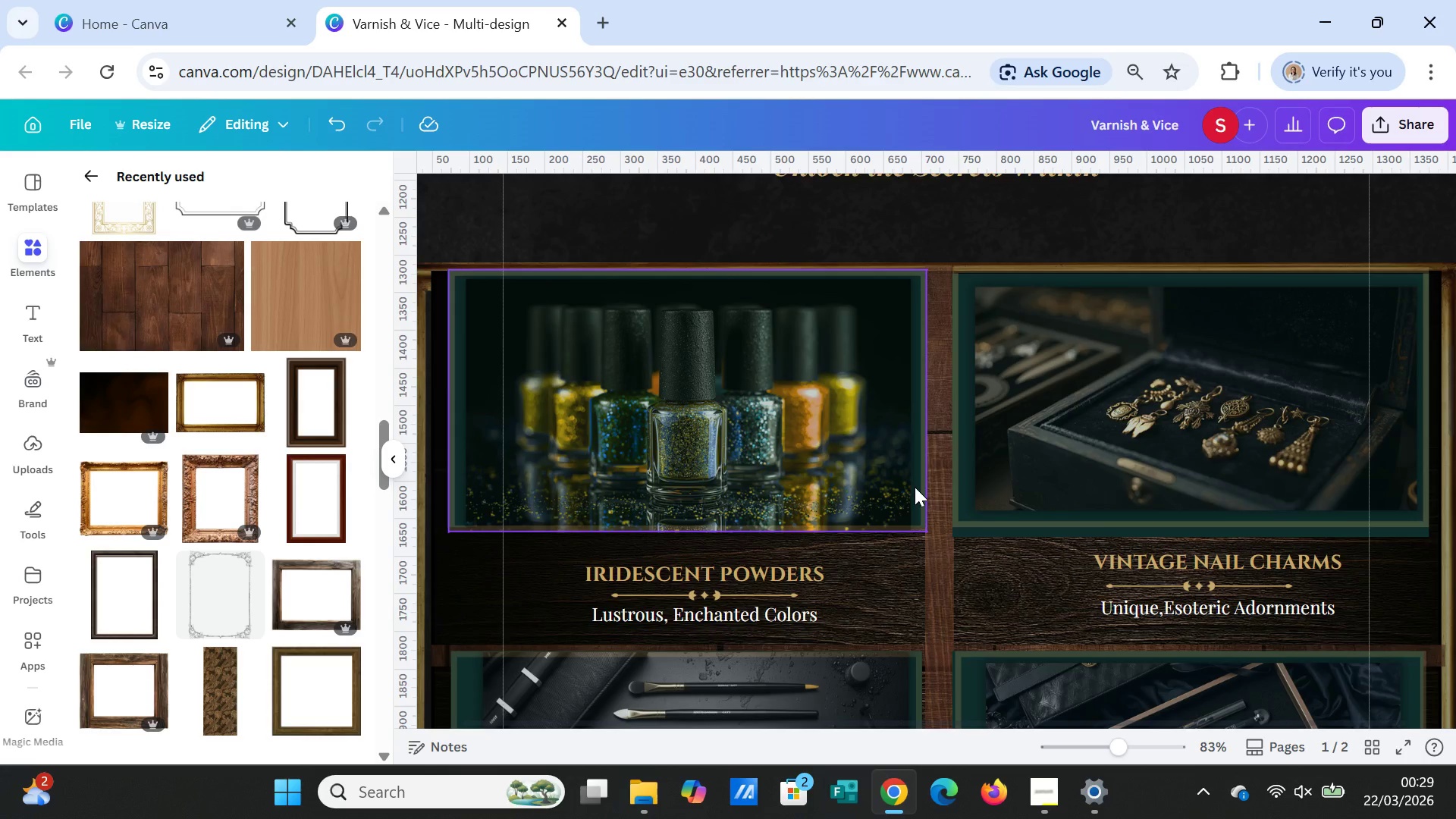 
left_click([915, 487])
 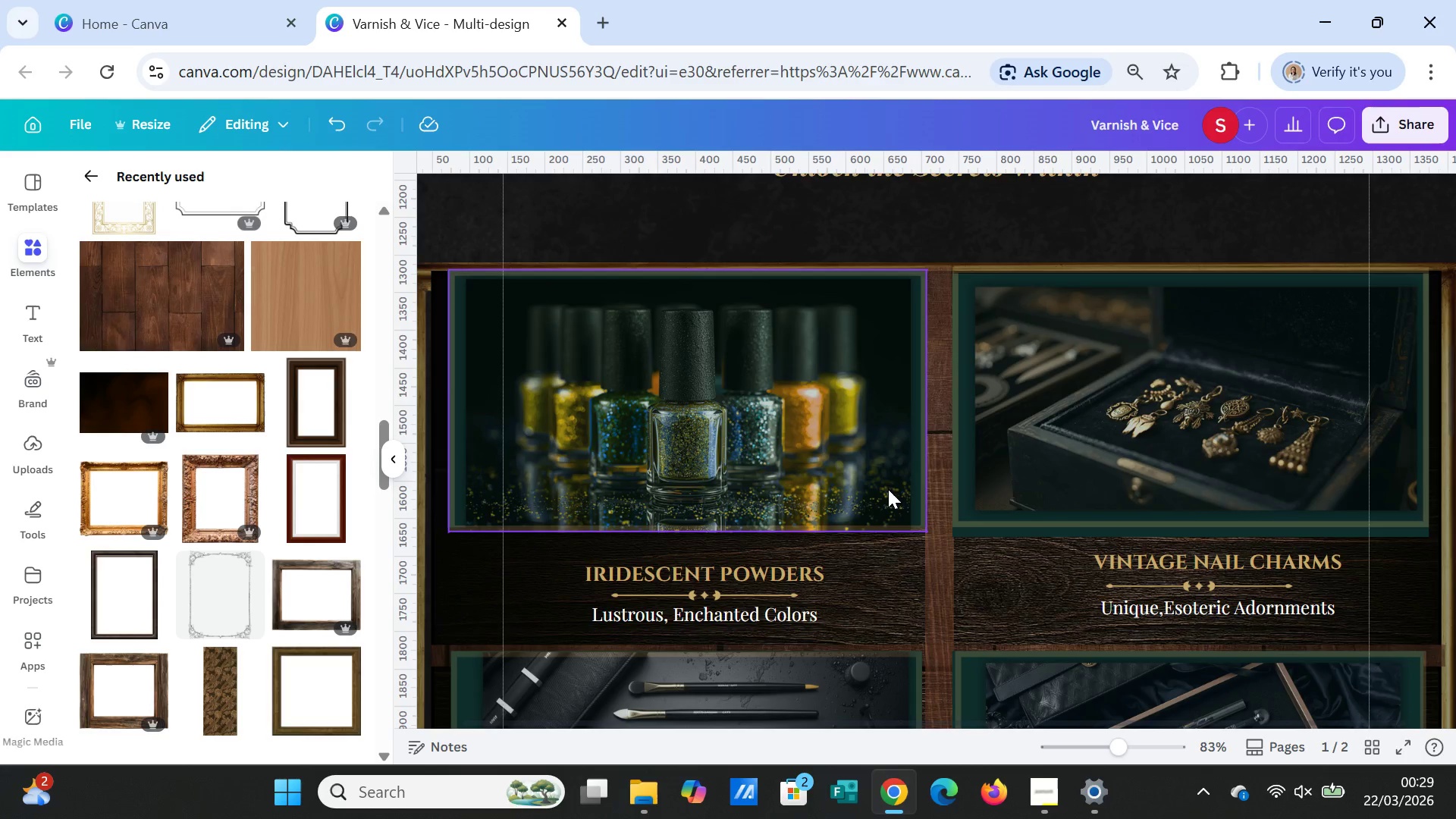 
left_click_drag(start_coordinate=[888, 489], to_coordinate=[886, 513])
 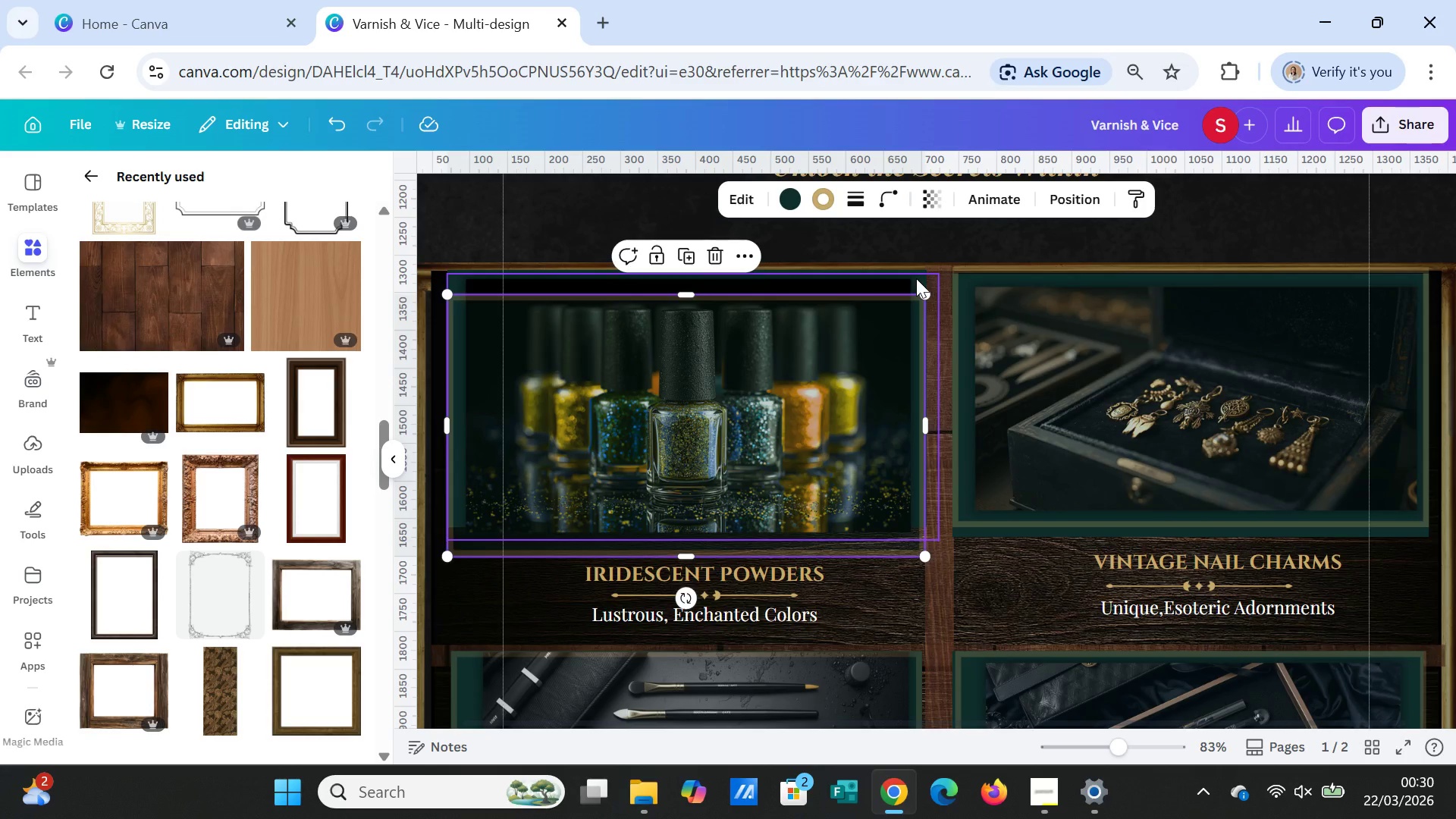 
left_click([916, 278])
 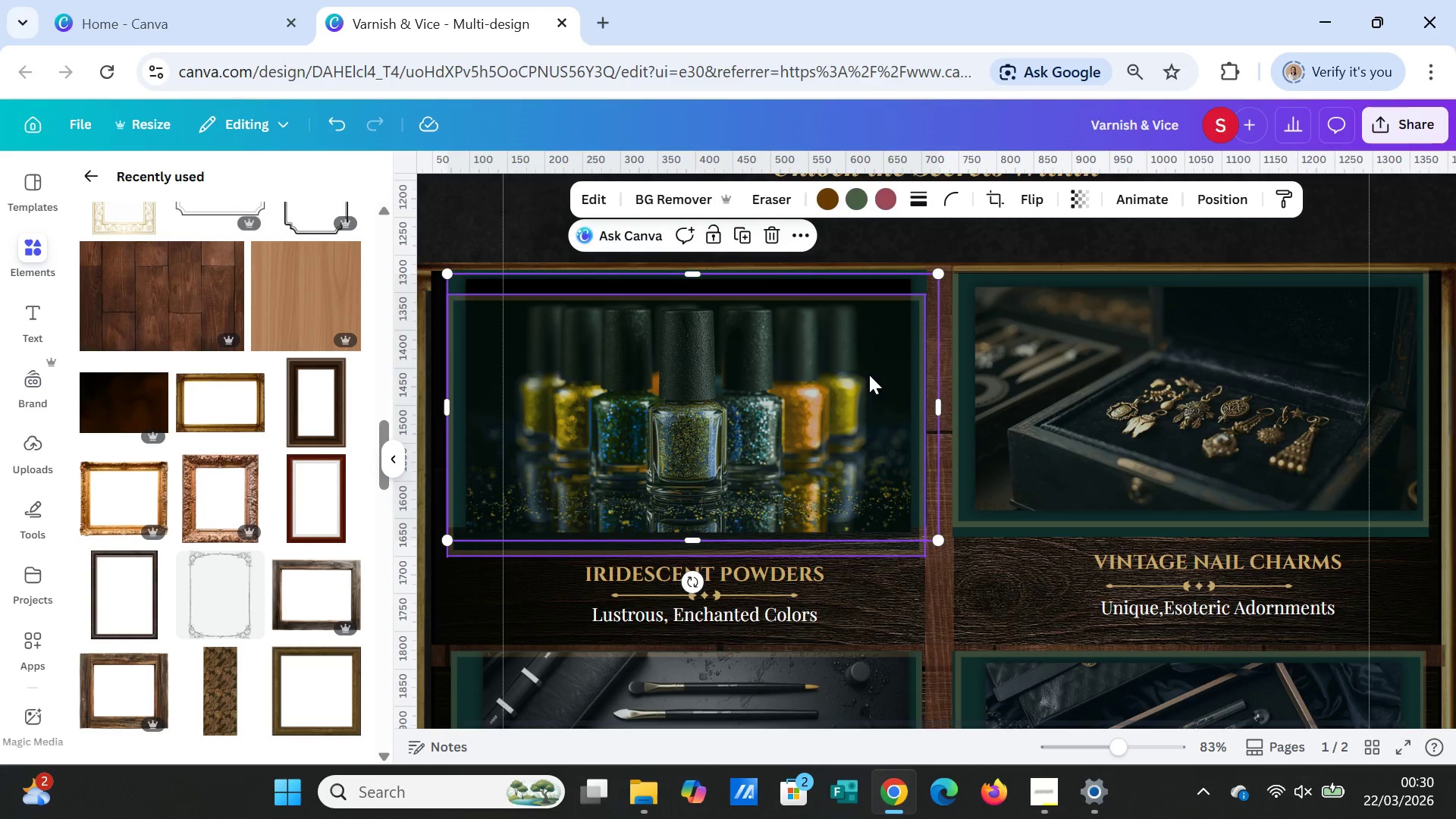 
left_click_drag(start_coordinate=[869, 375], to_coordinate=[871, 386])
 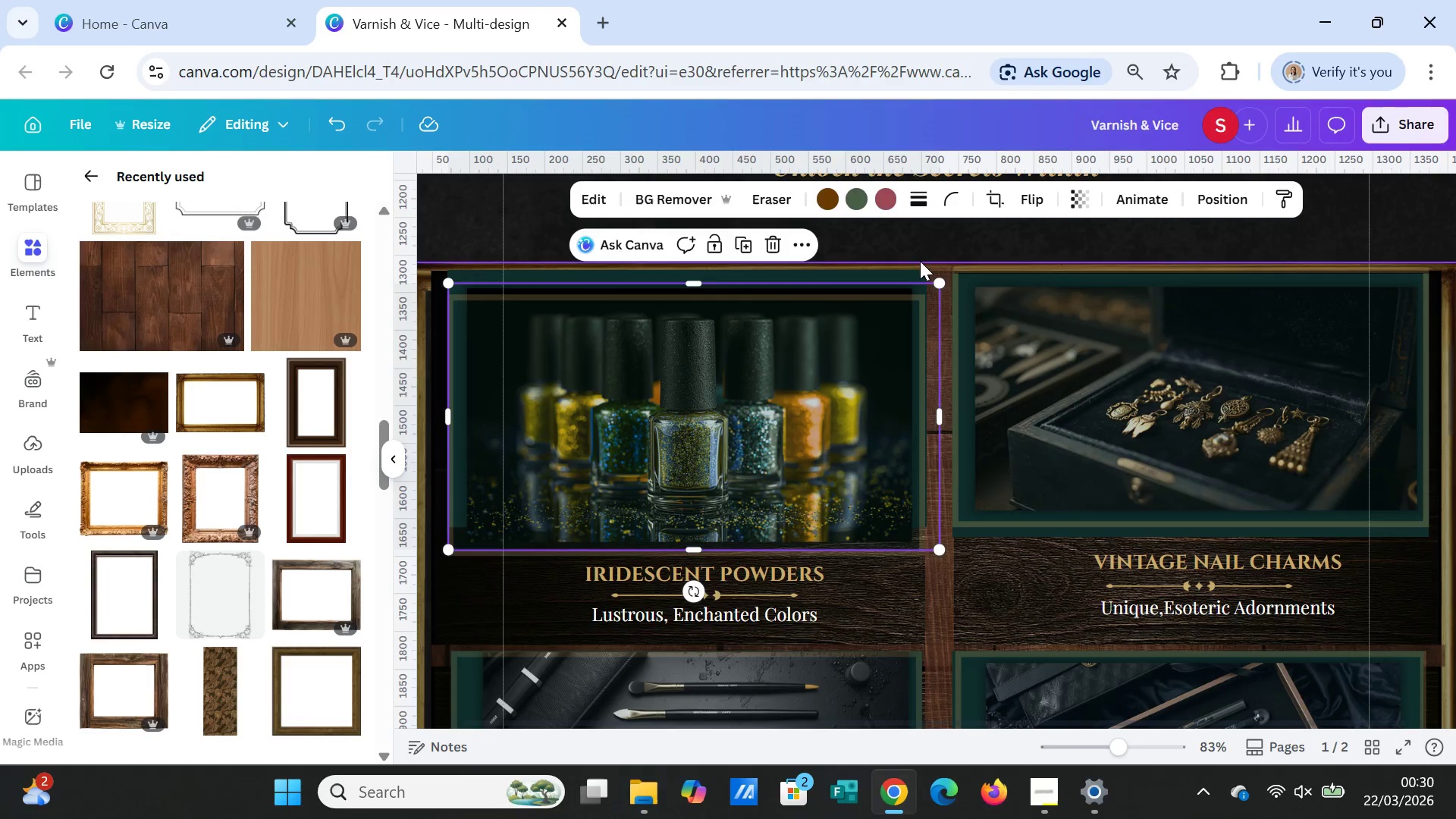 
left_click([928, 245])
 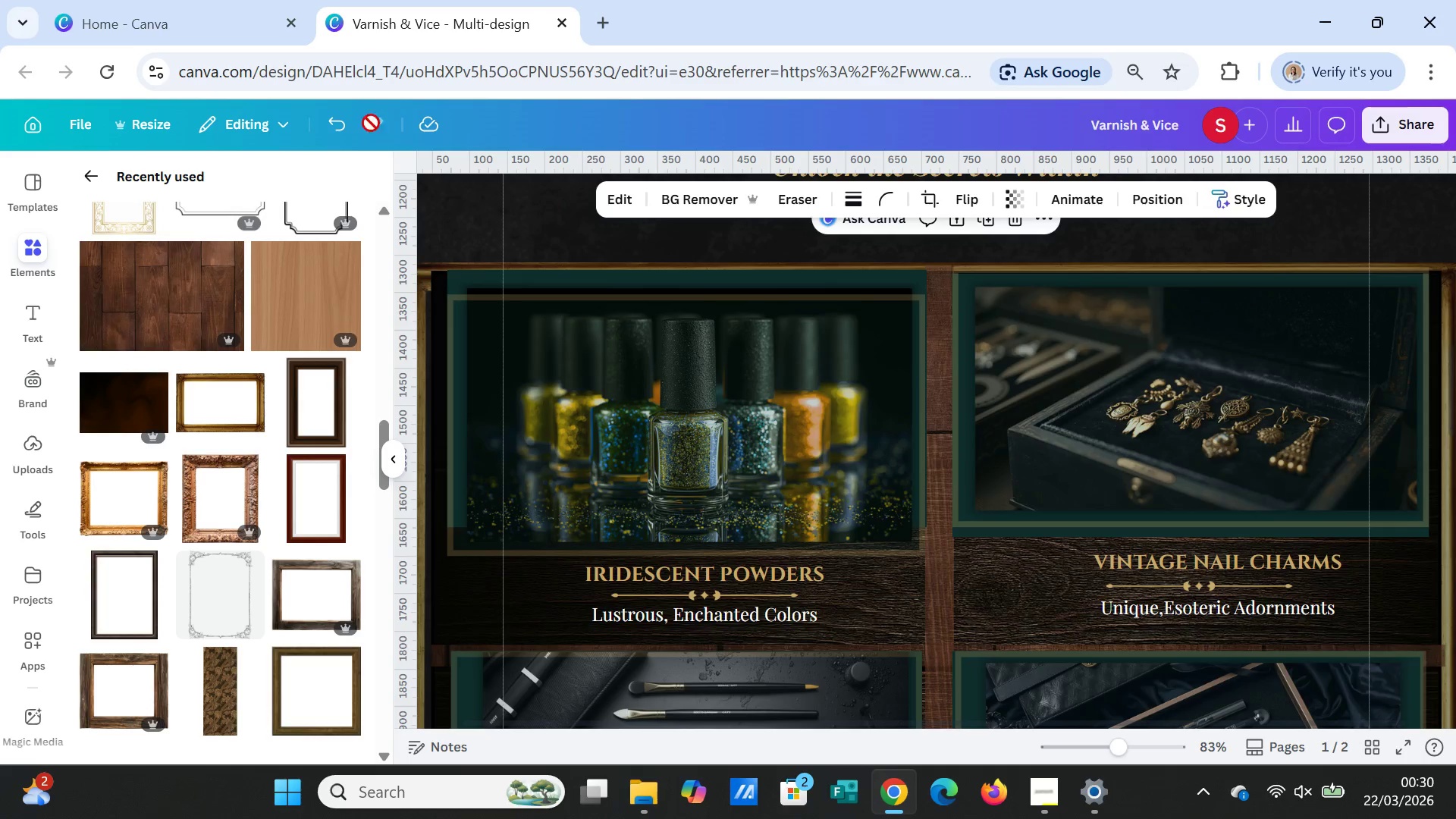 
left_click([331, 121])
 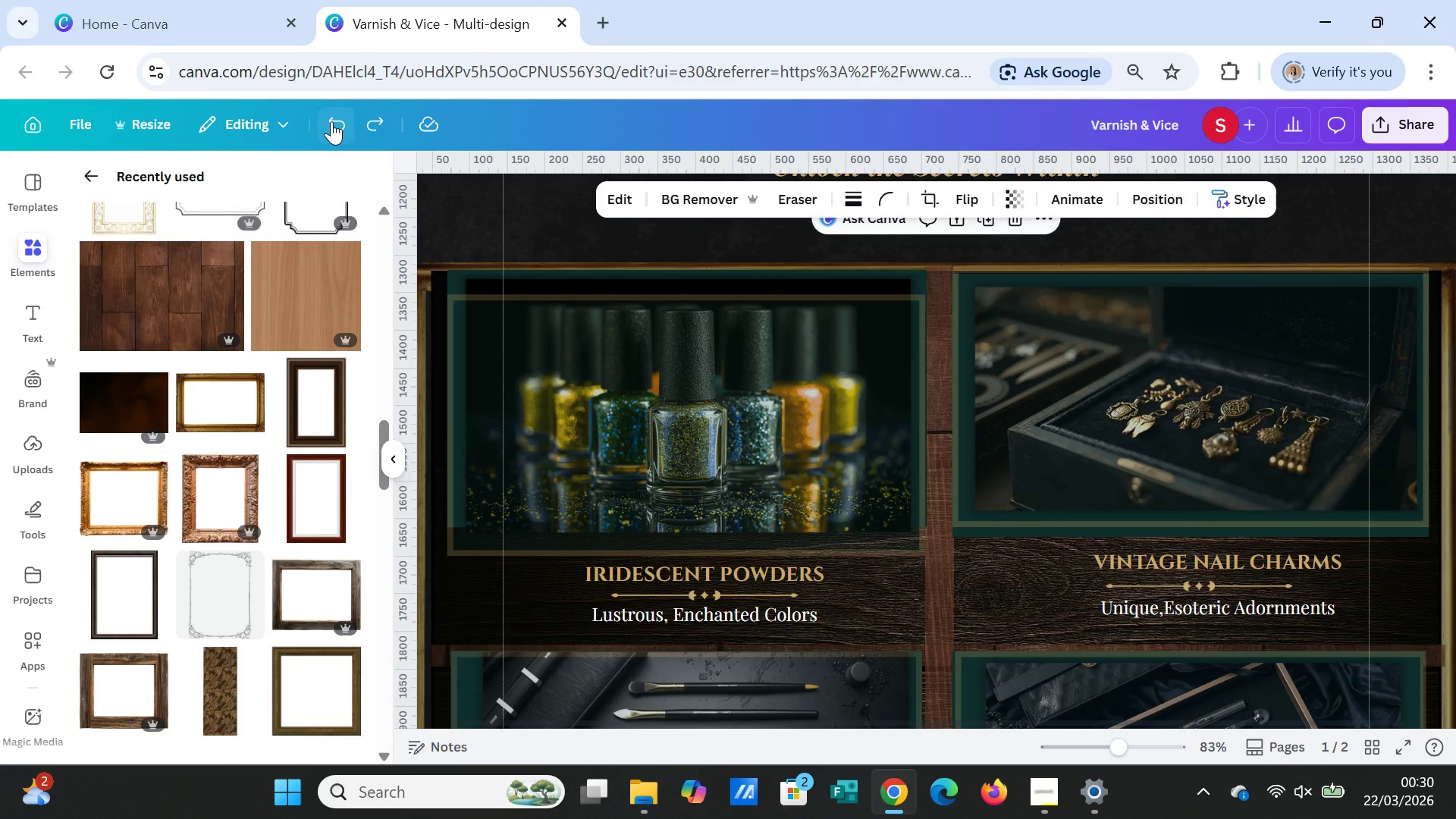 
left_click([331, 121])
 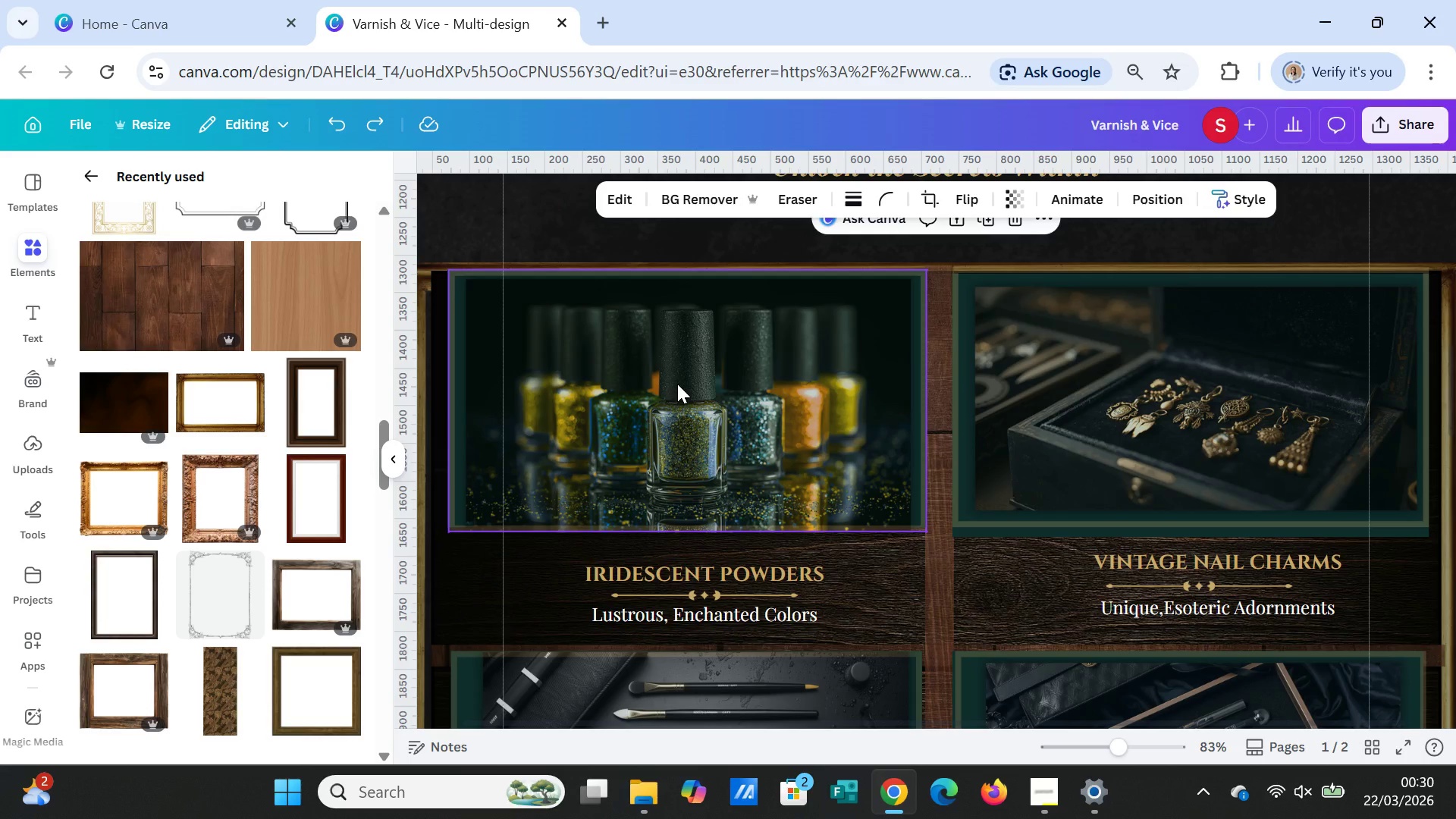 
wait(5.25)
 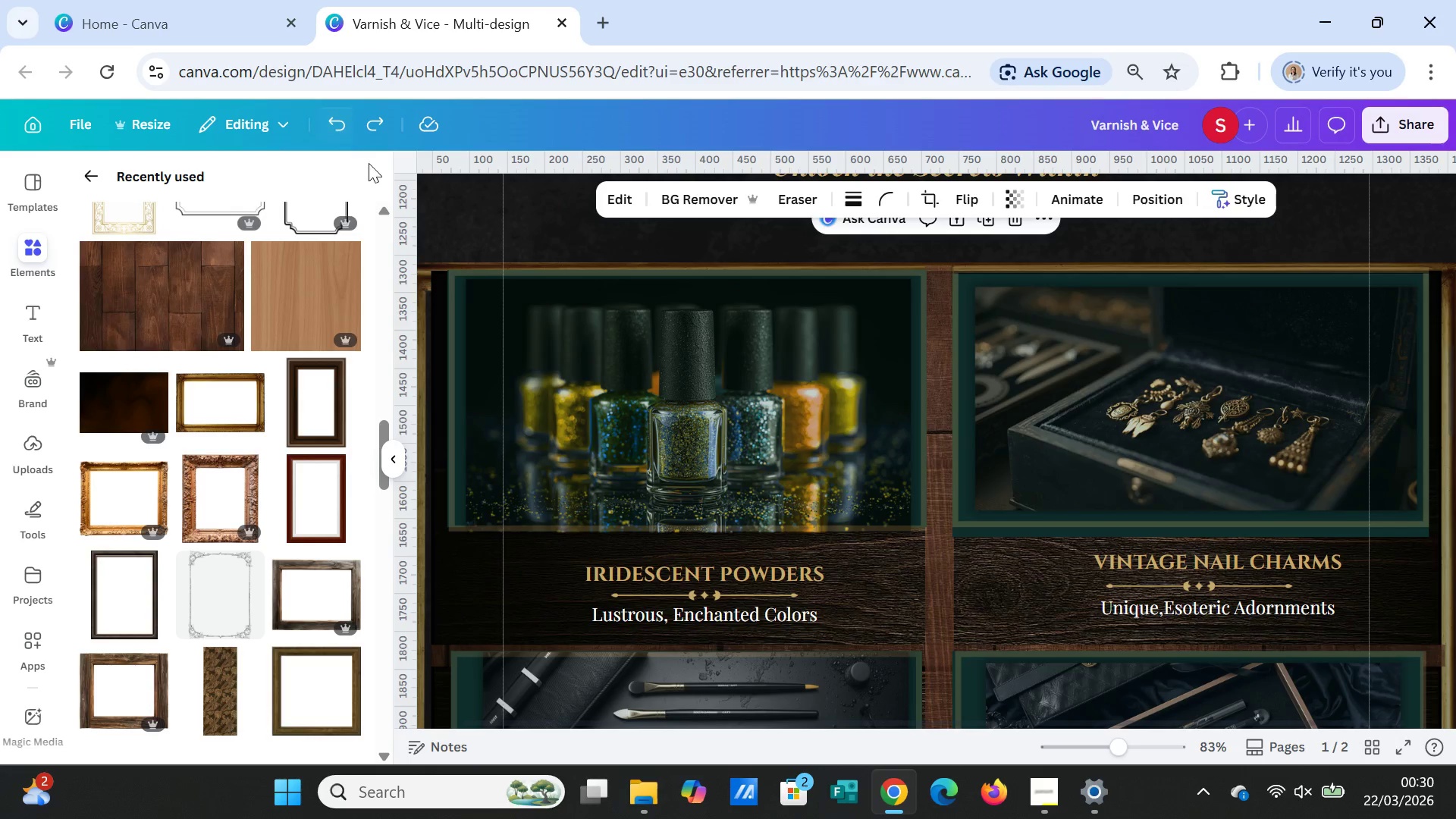 
left_click([678, 376])
 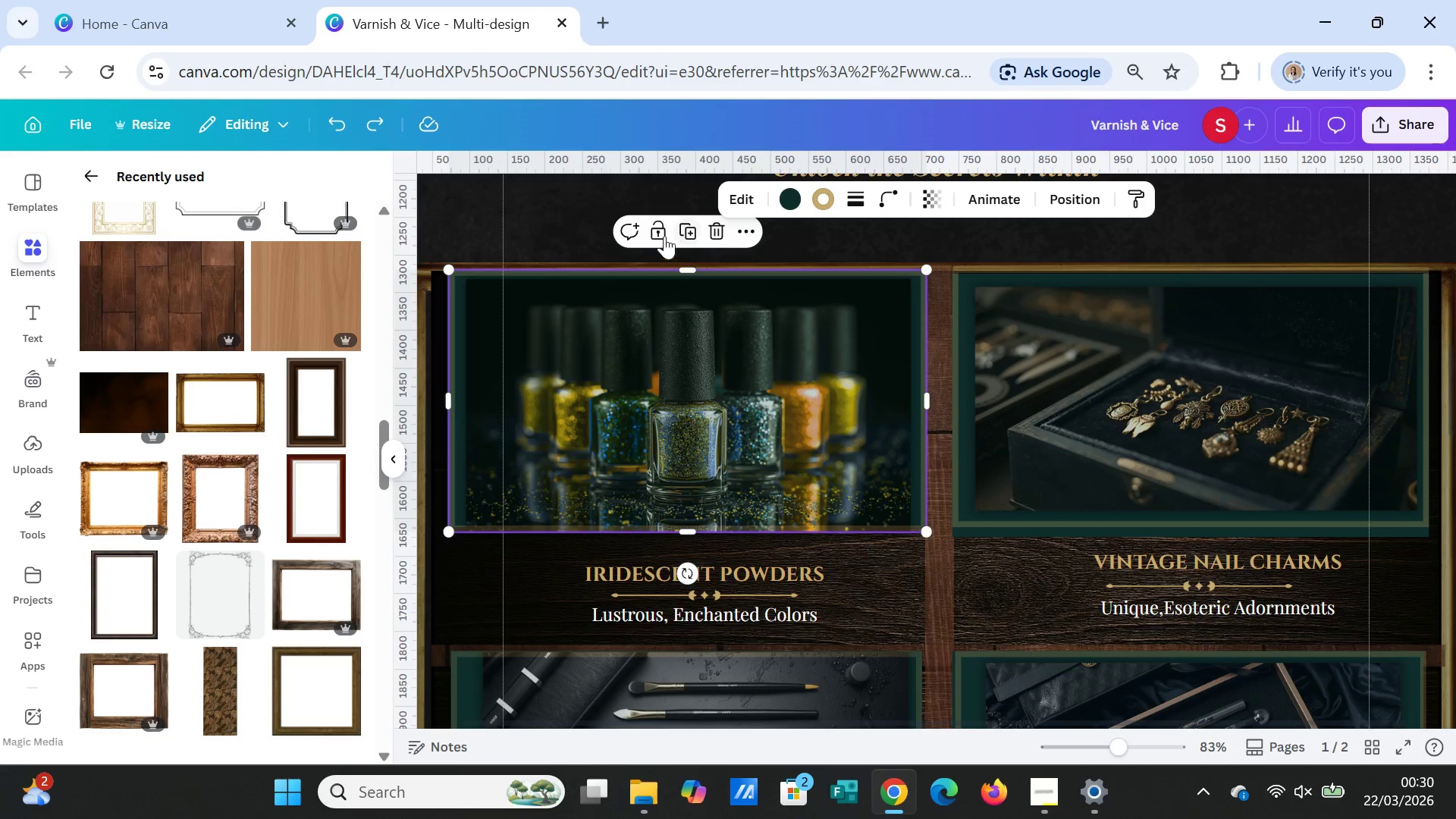 
left_click([652, 229])
 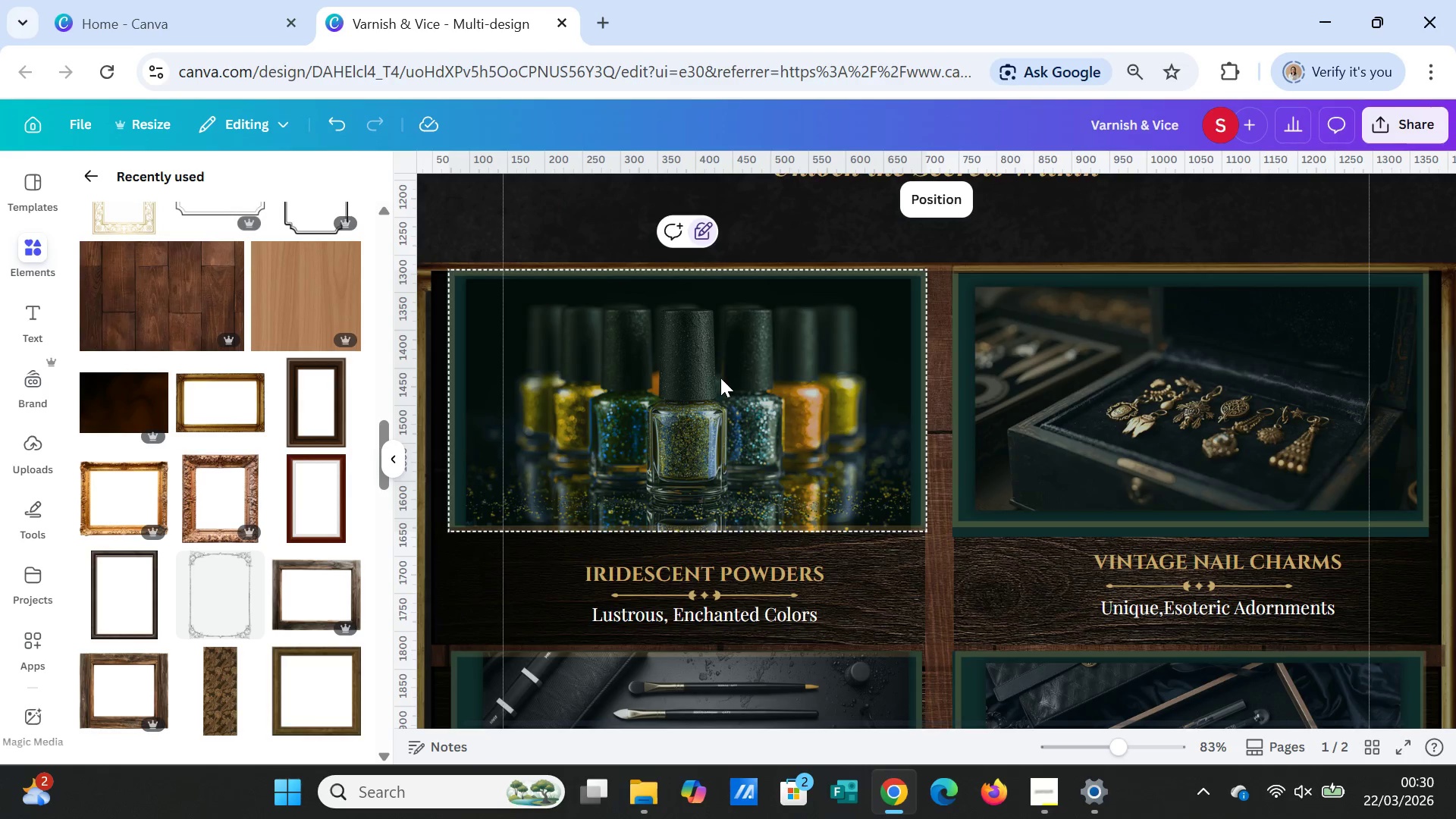 
left_click_drag(start_coordinate=[719, 372], to_coordinate=[722, 478])
 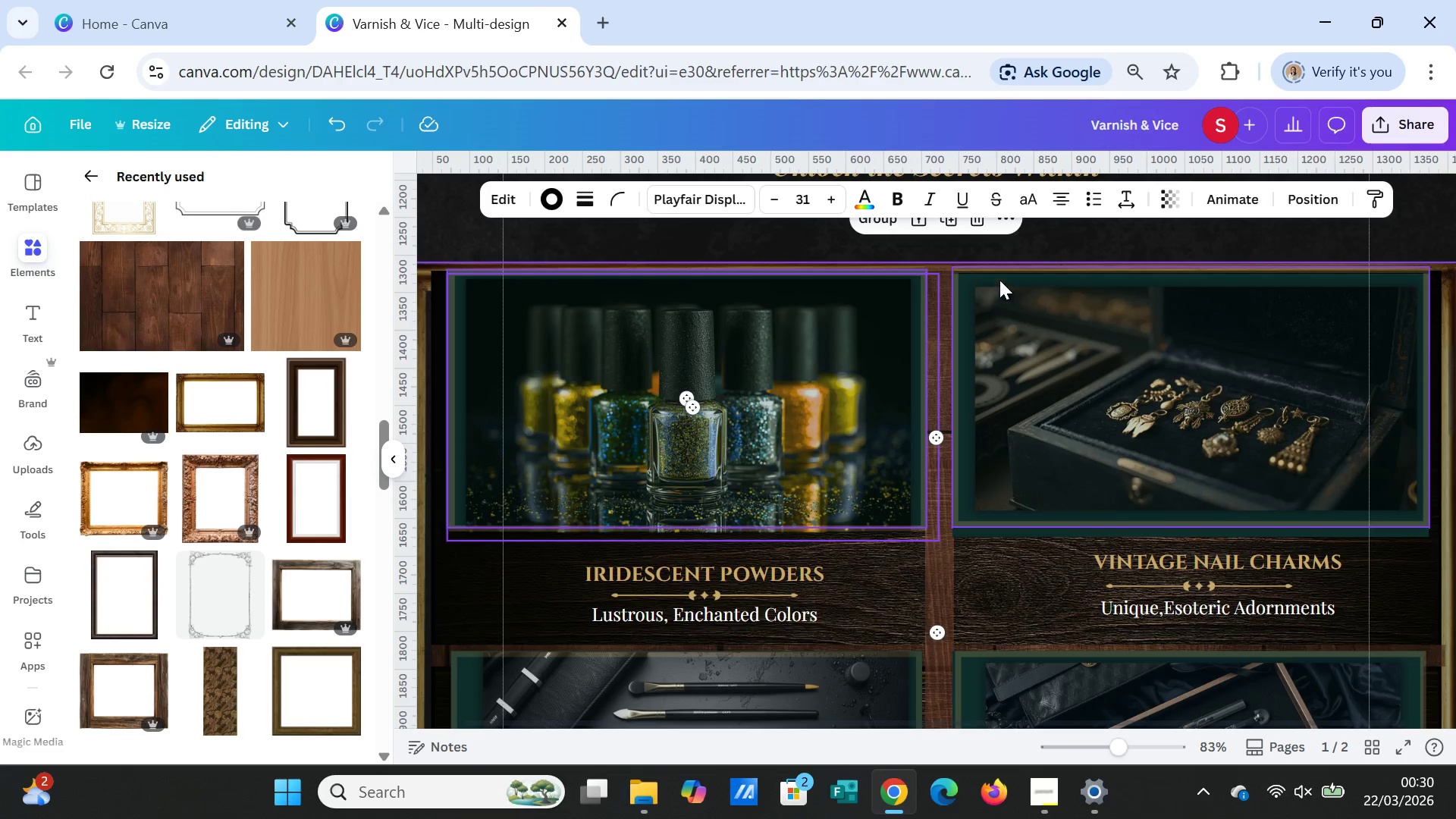 
left_click([1006, 241])
 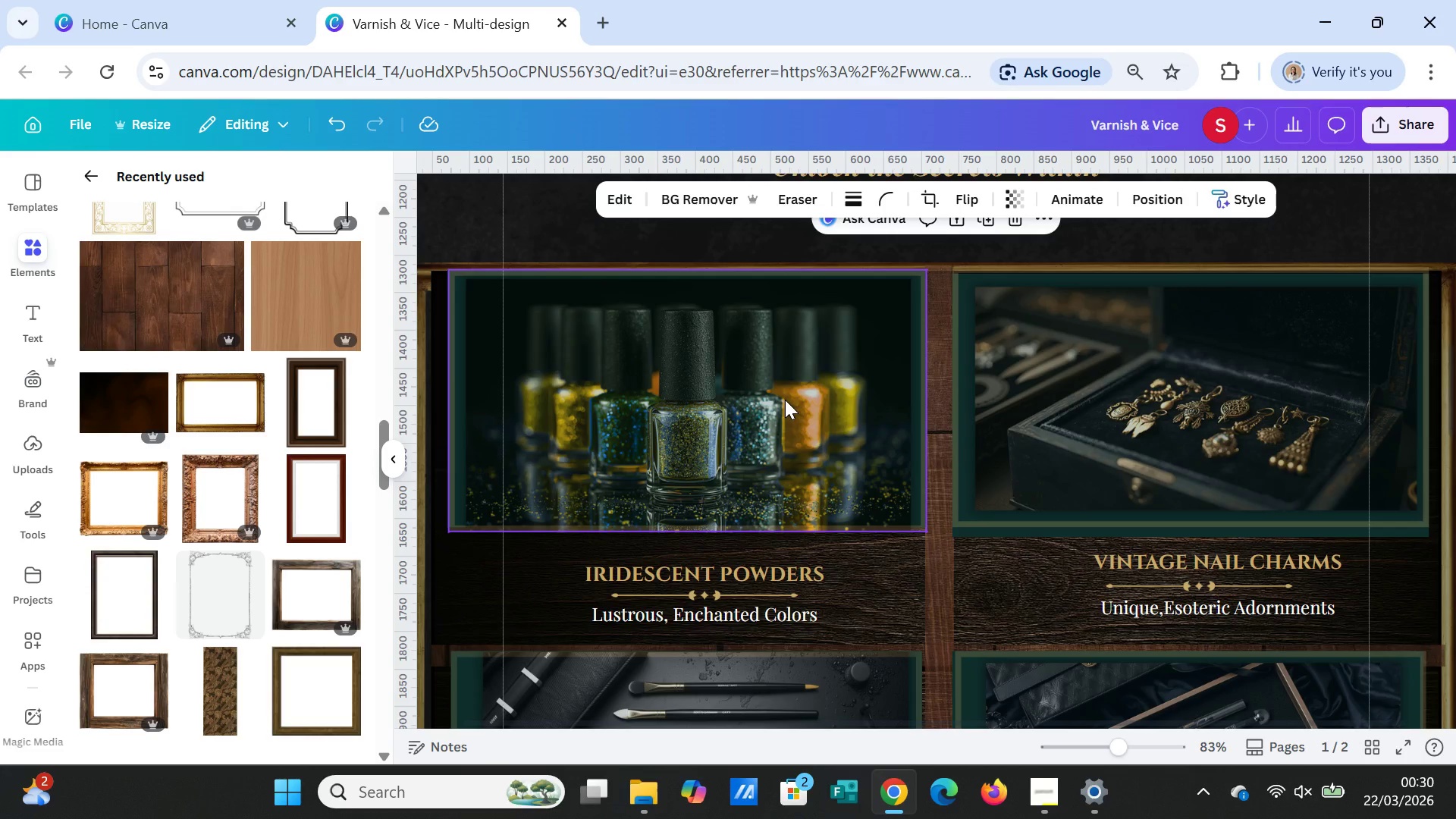 
left_click([785, 400])
 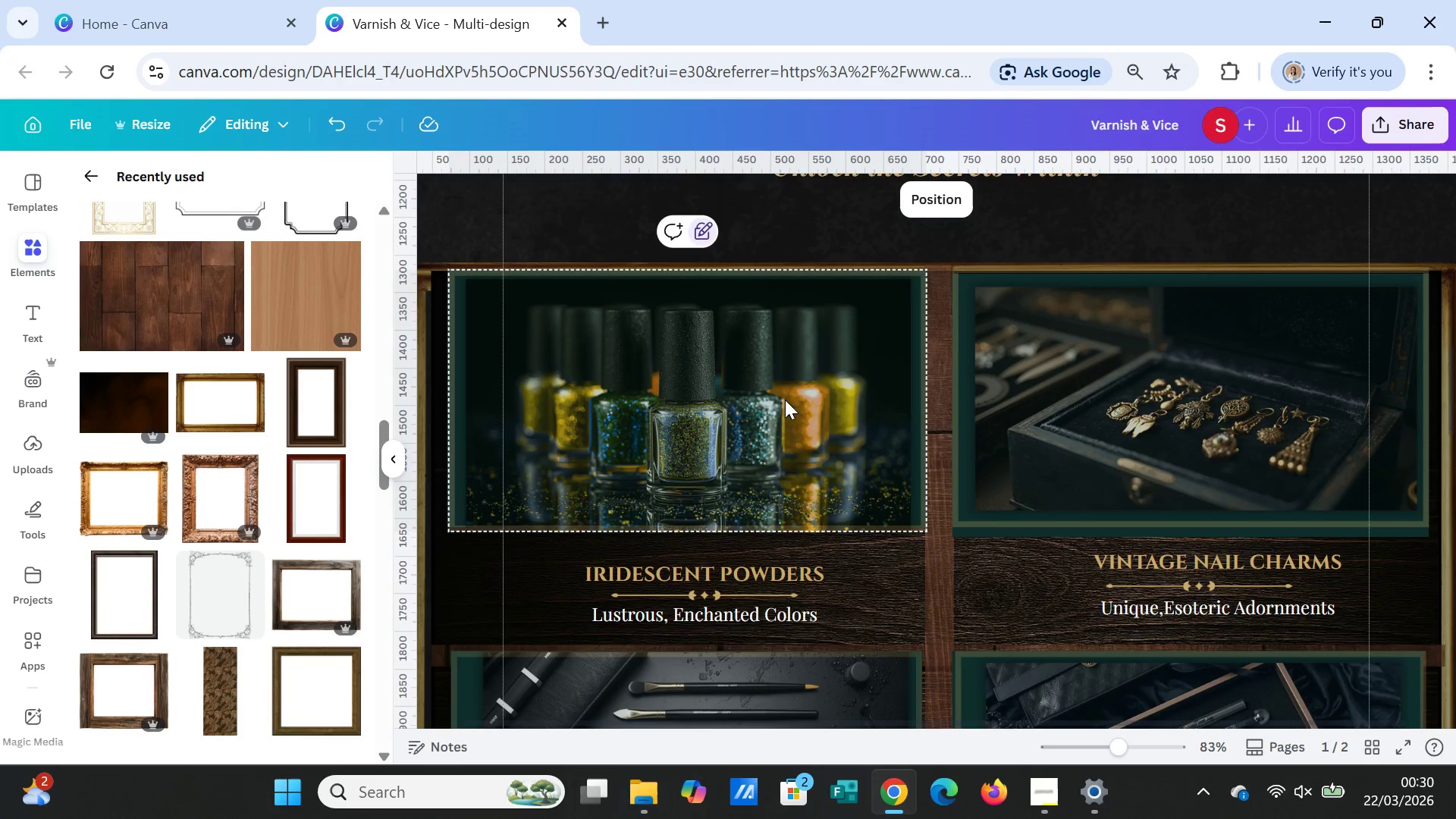 
key(Control+C)
 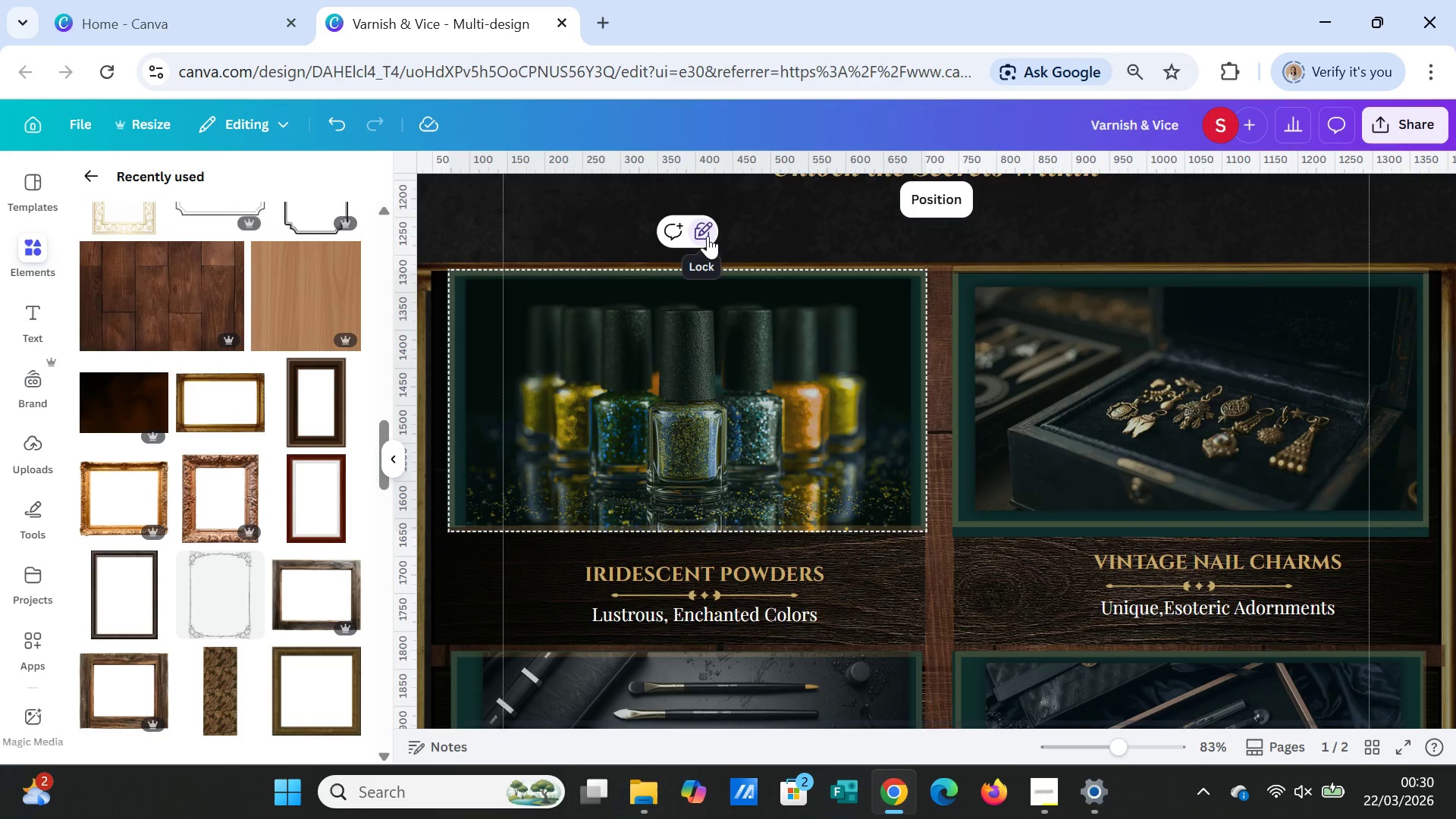 
left_click([707, 235])
 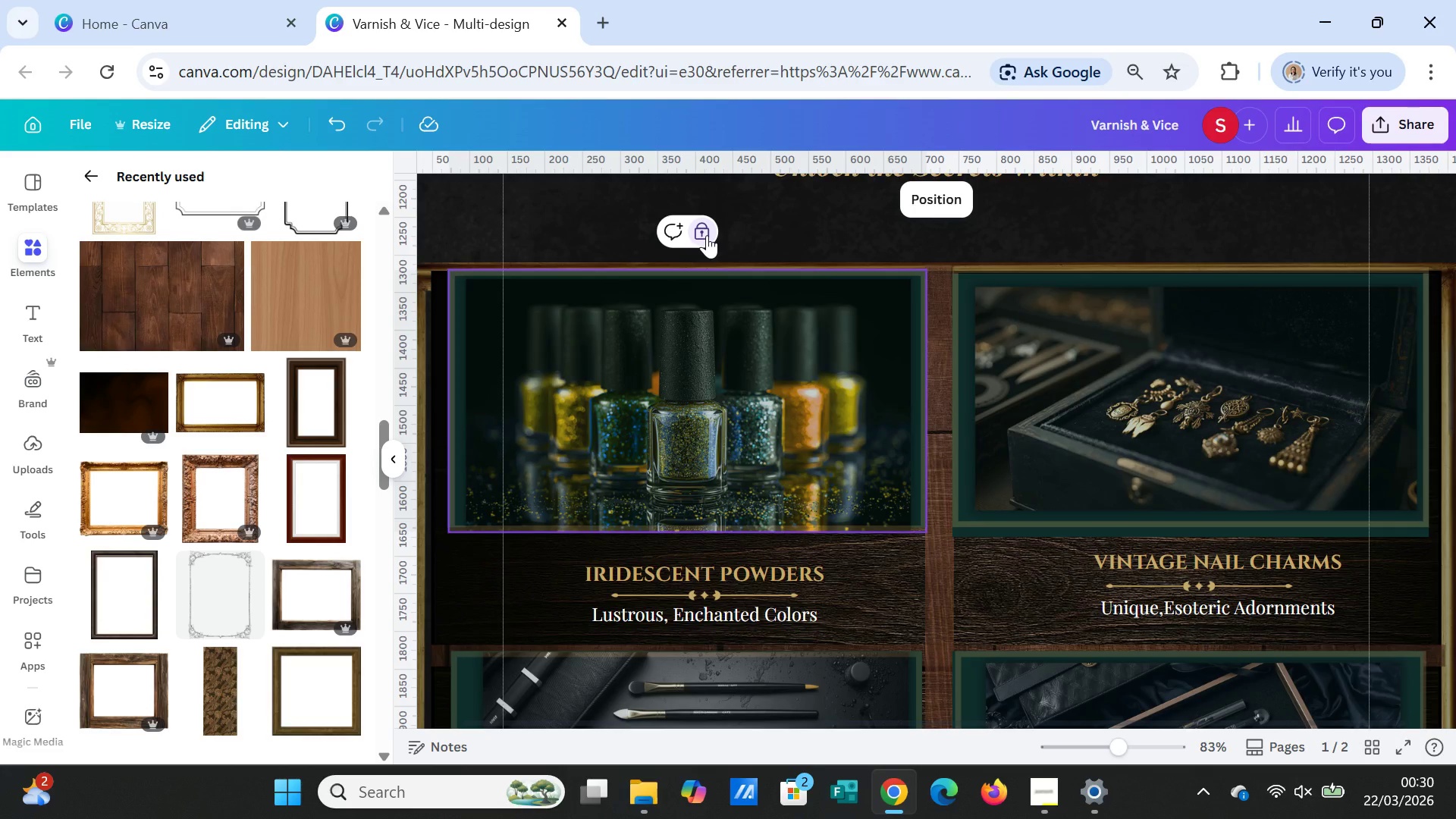 
left_click([707, 235])
 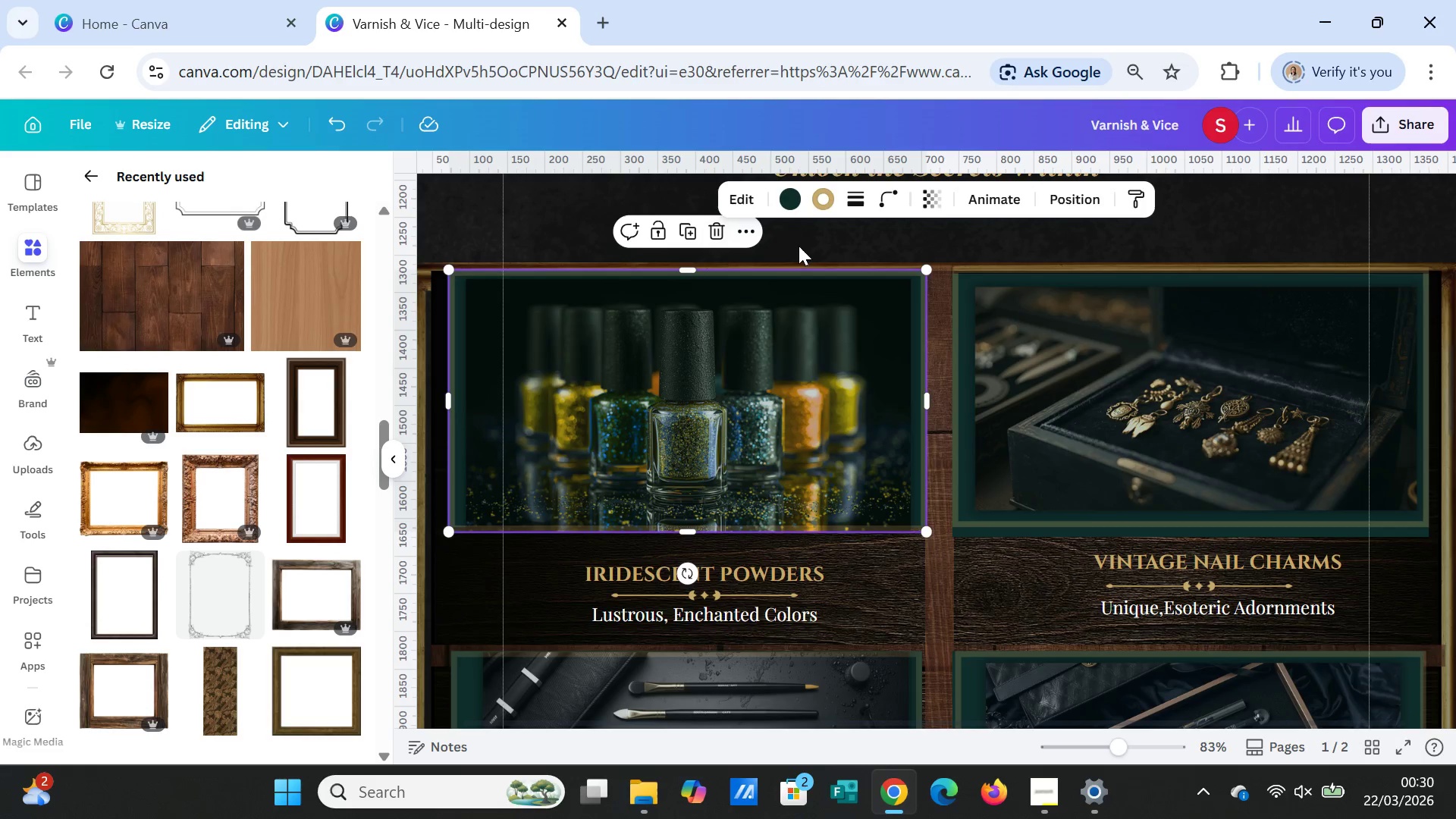 
left_click([800, 246])
 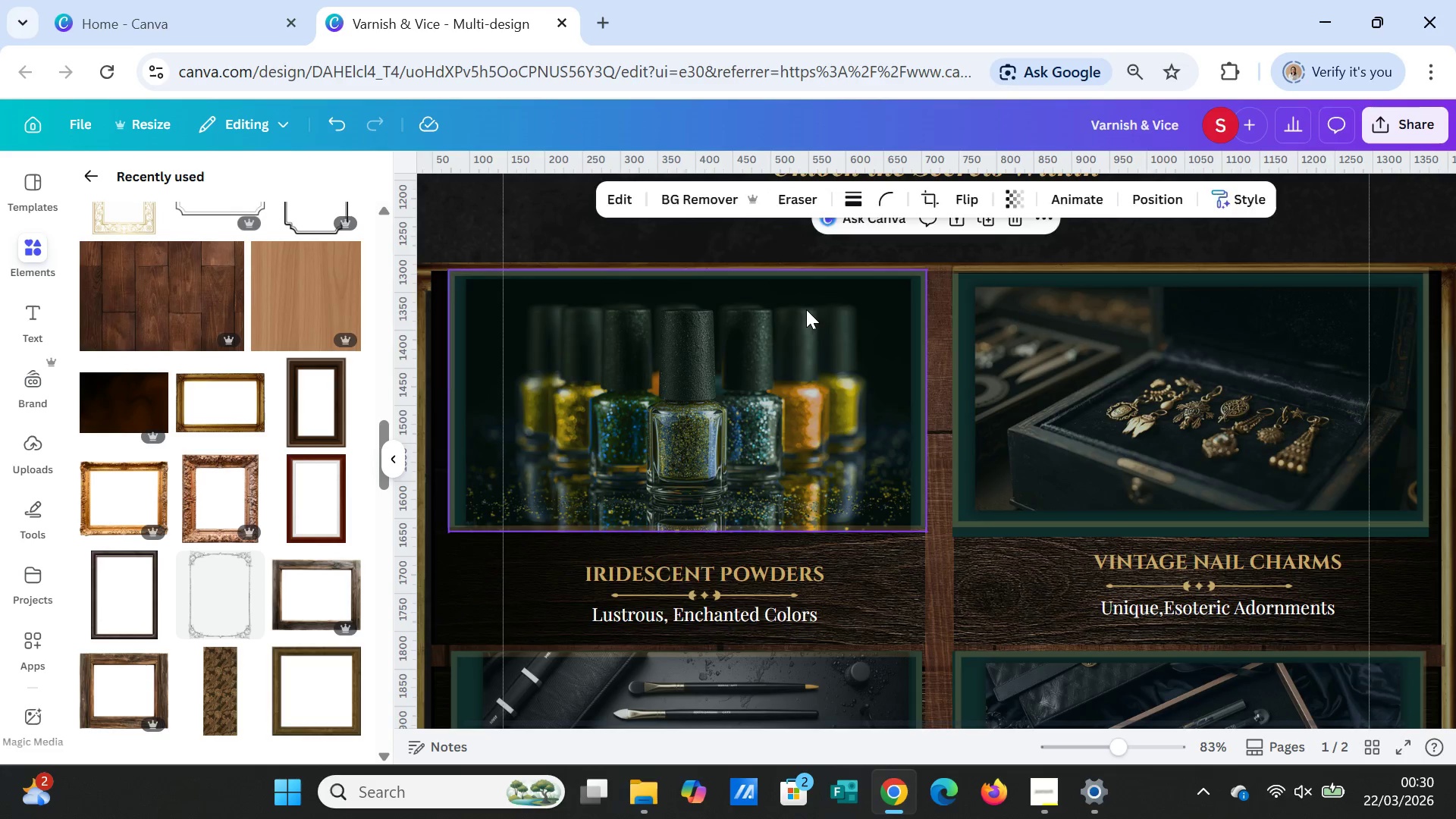 
left_click([806, 309])
 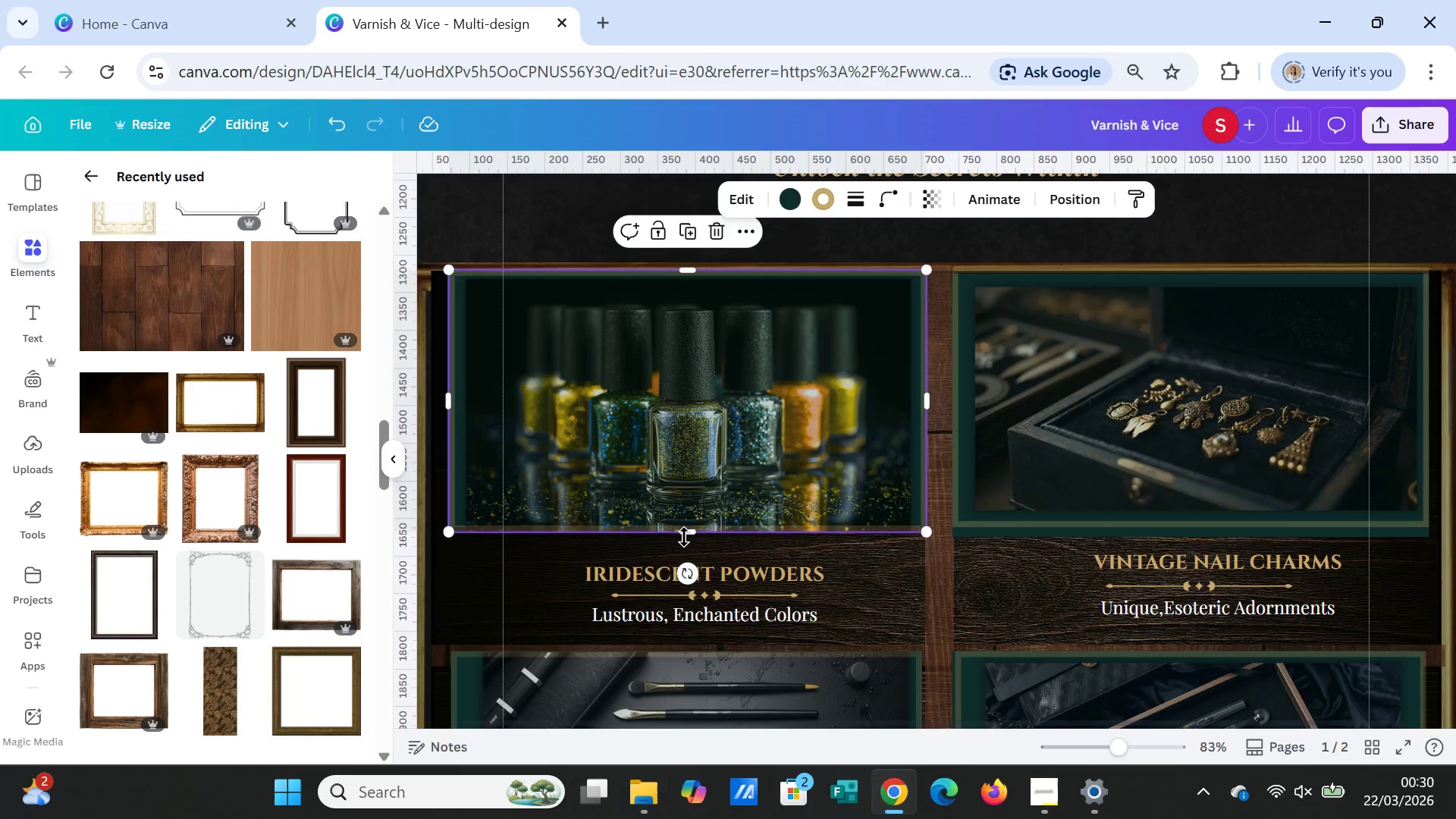 
wait(5.38)
 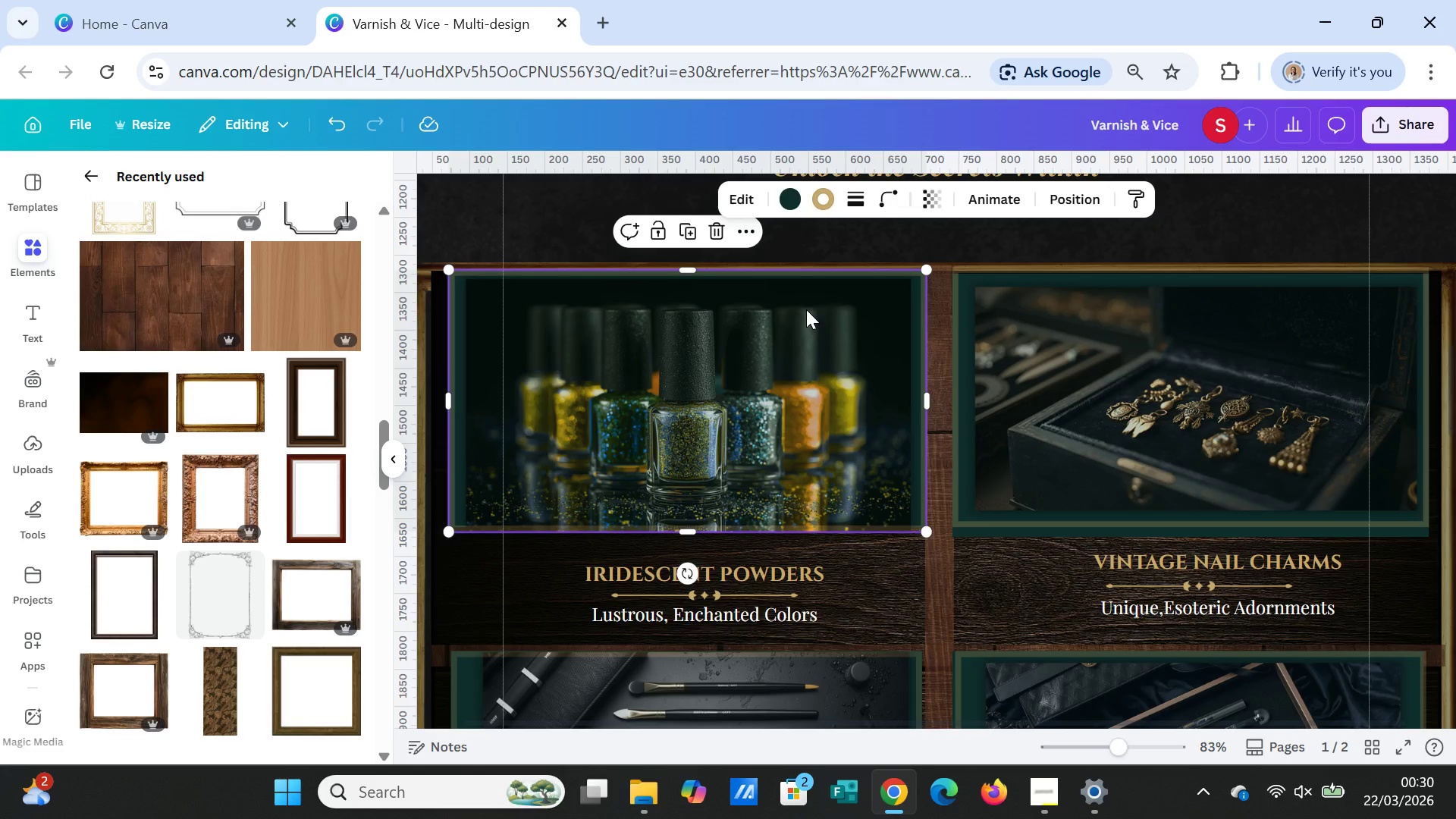 
left_click([670, 457])
 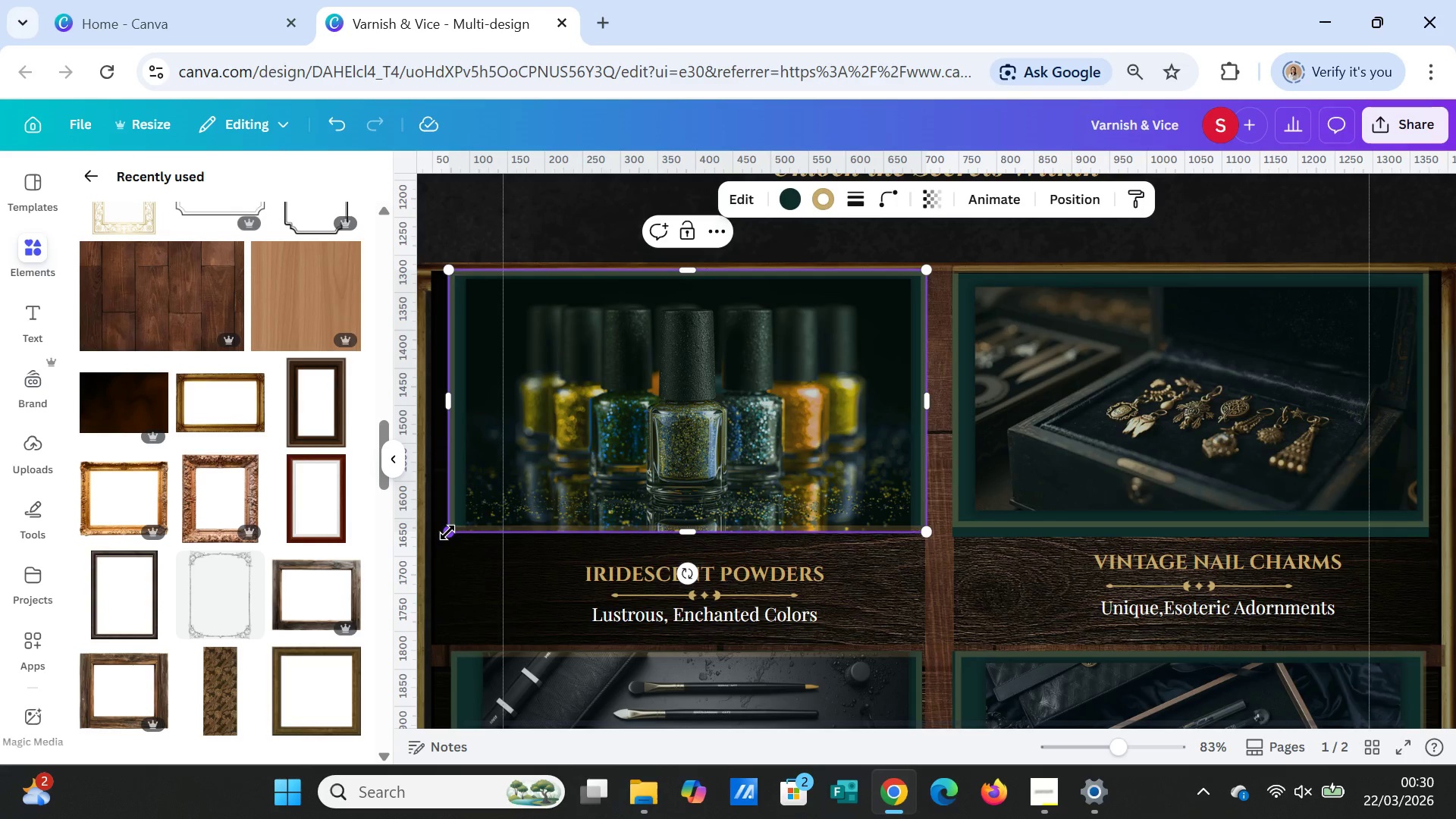 
left_click_drag(start_coordinate=[447, 532], to_coordinate=[497, 497])
 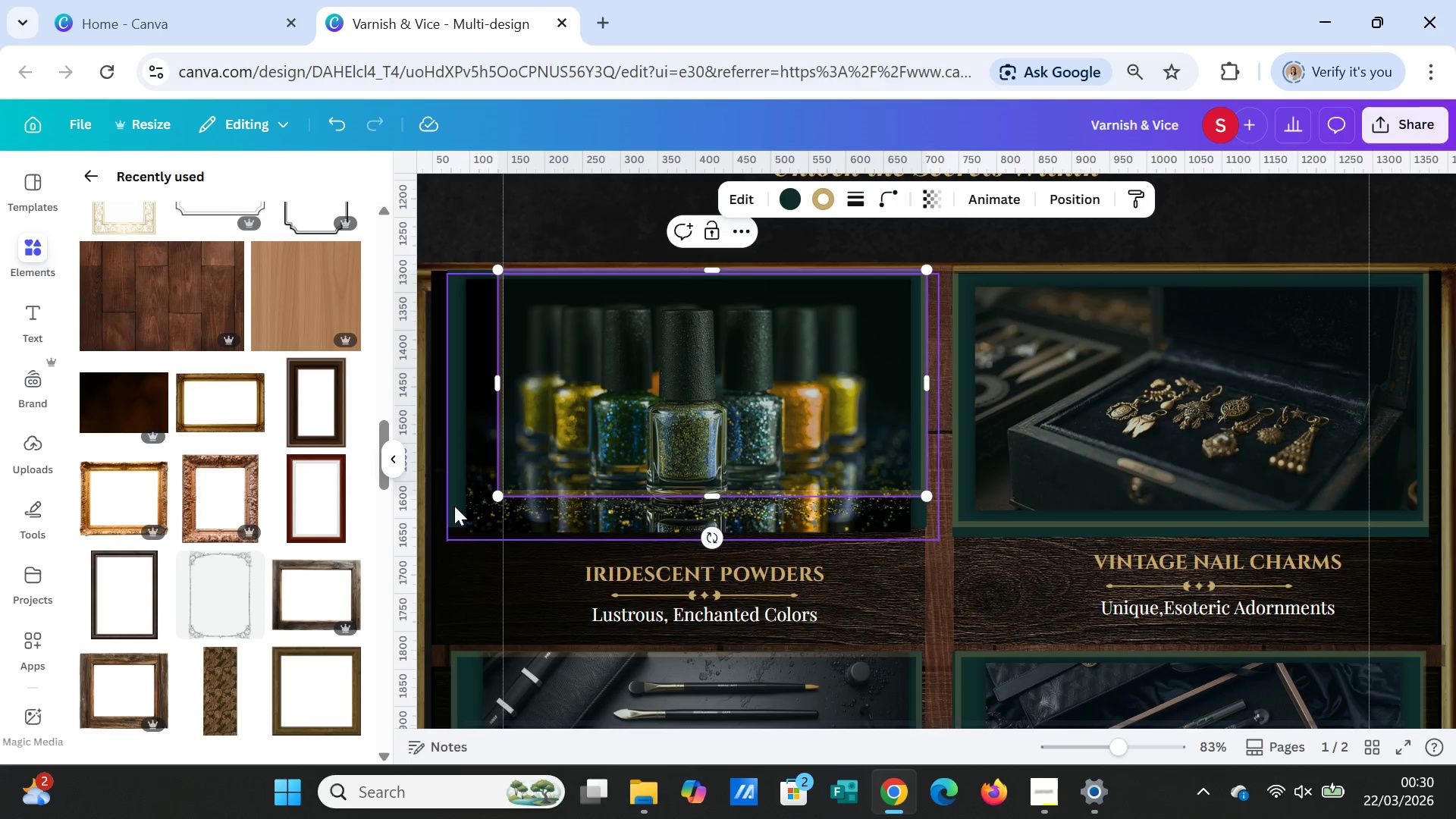 
left_click([454, 506])
 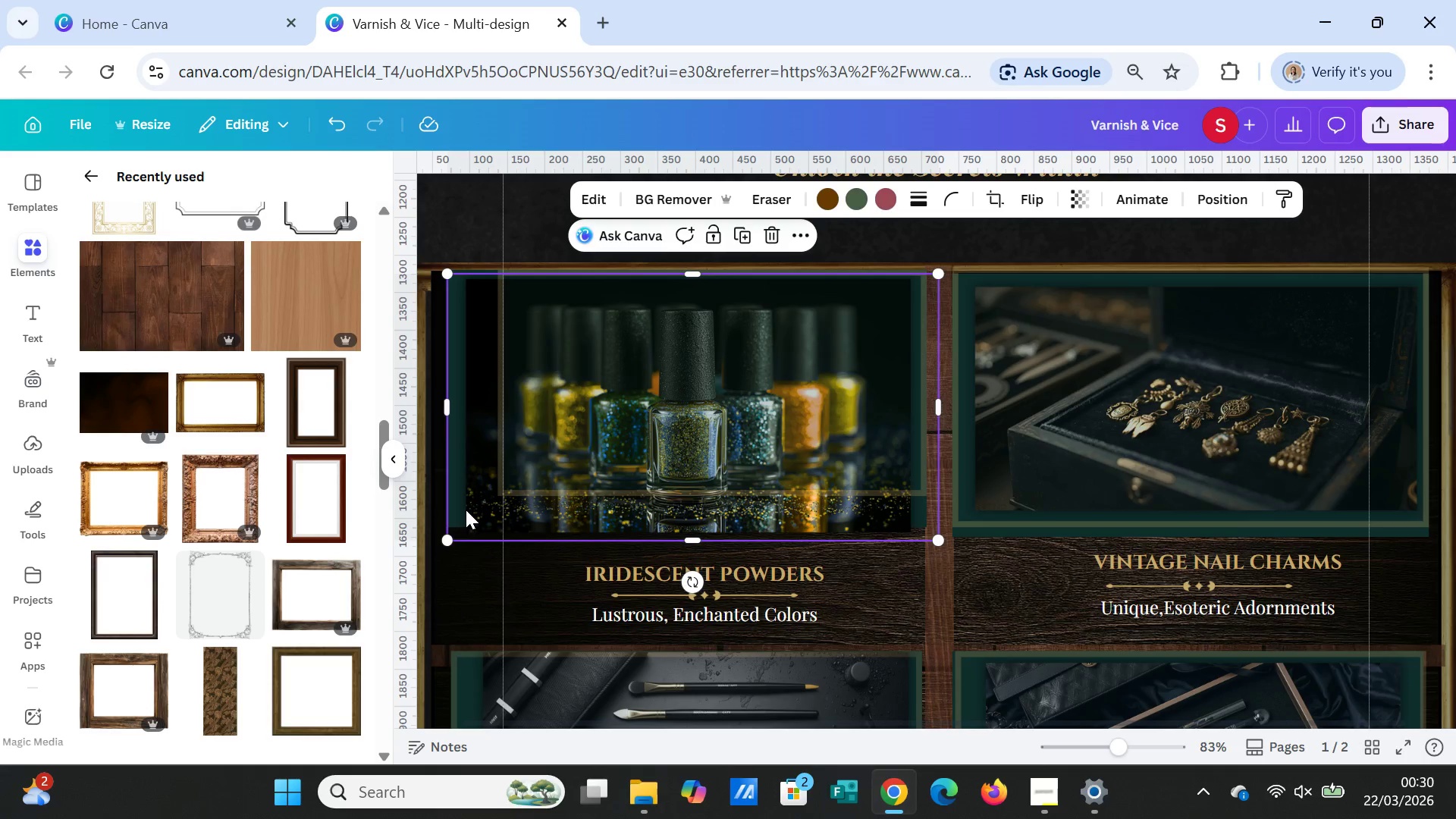 
hold_key(key=ShiftLeft, duration=2.0)
left_click([484, 514])
 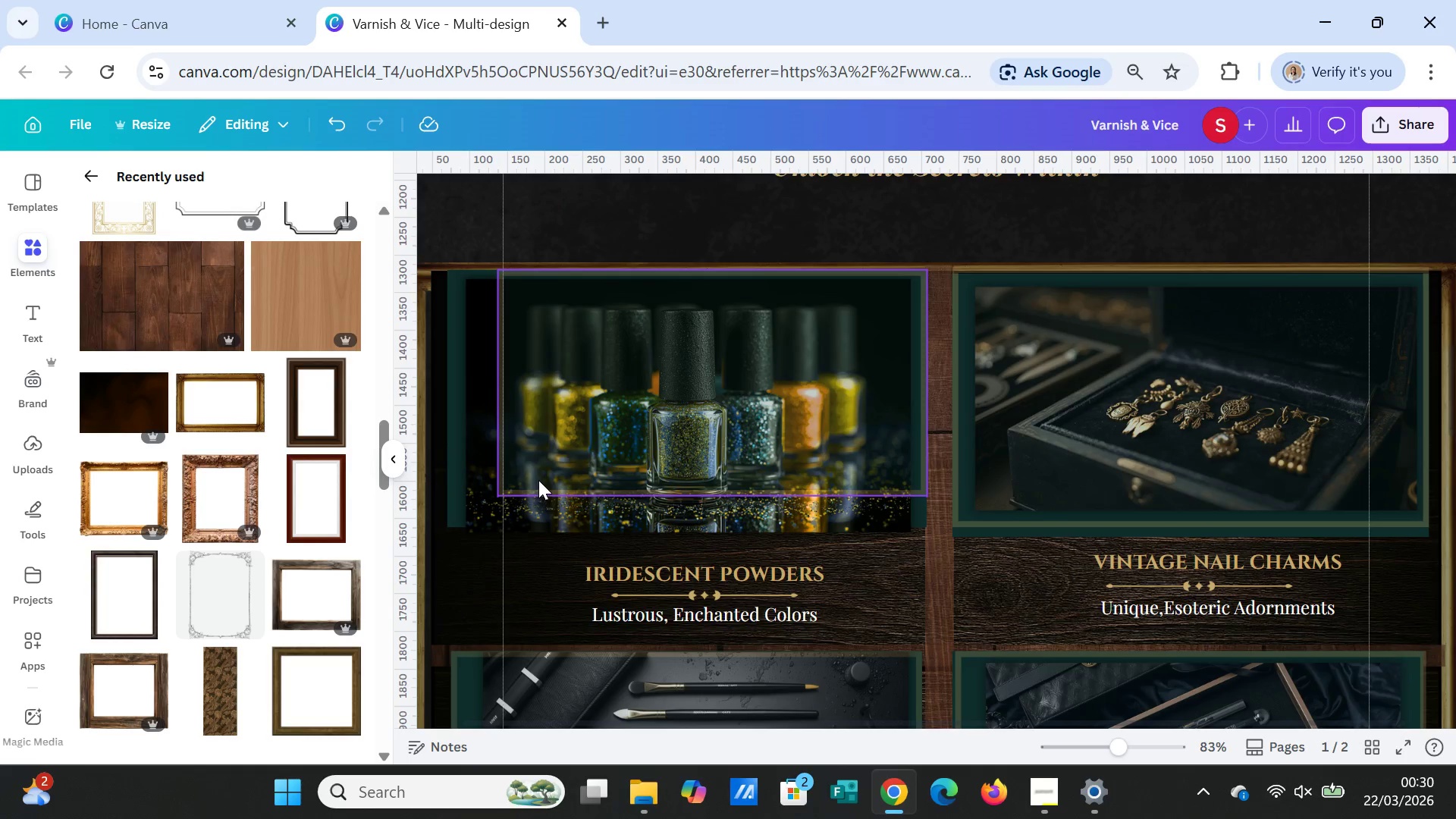 
left_click([538, 480])
 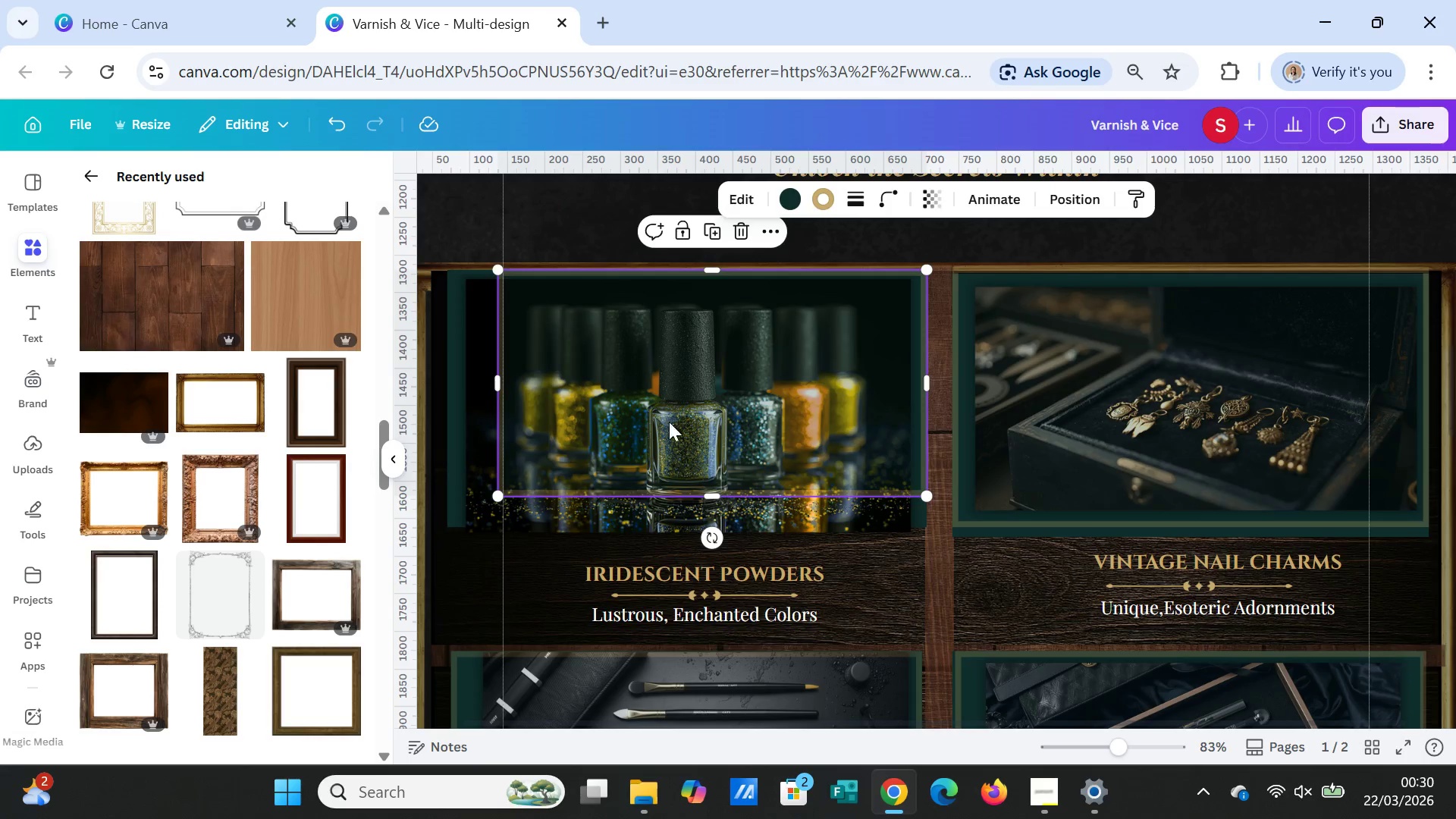 
left_click([657, 439])
 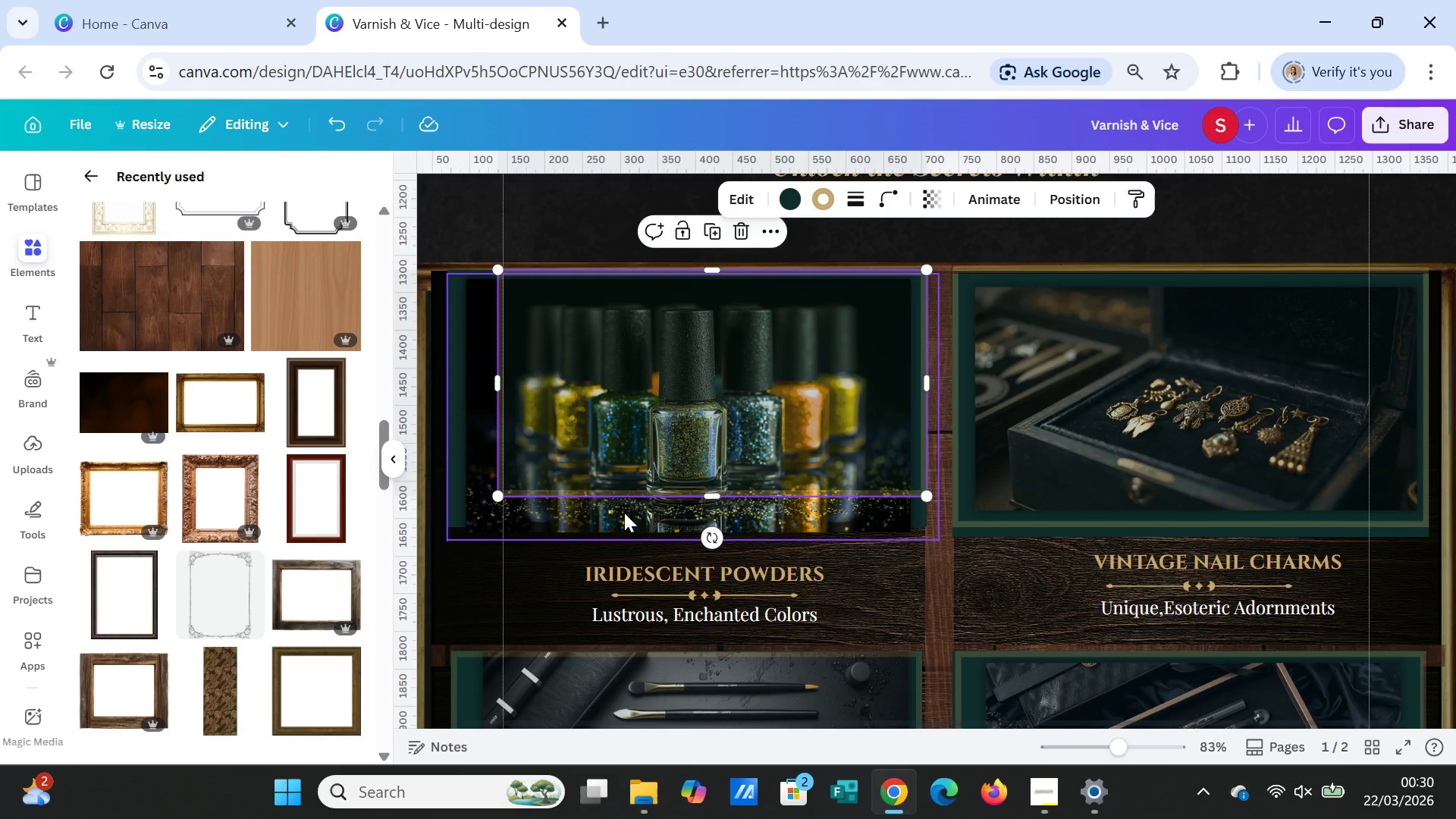 
hold_key(key=ShiftLeft, duration=2.78)
left_click([624, 515])
 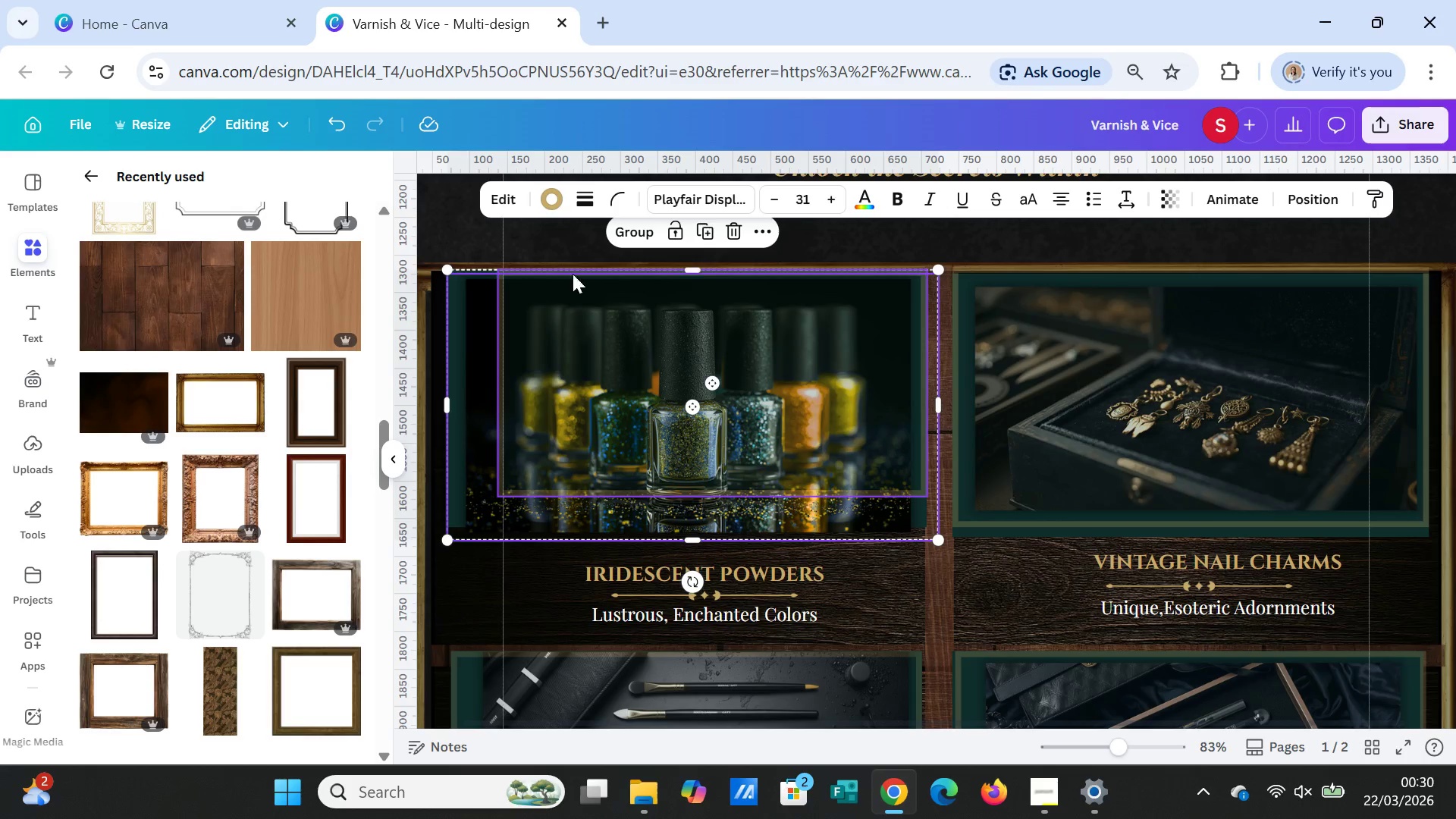 
left_click([635, 232])
 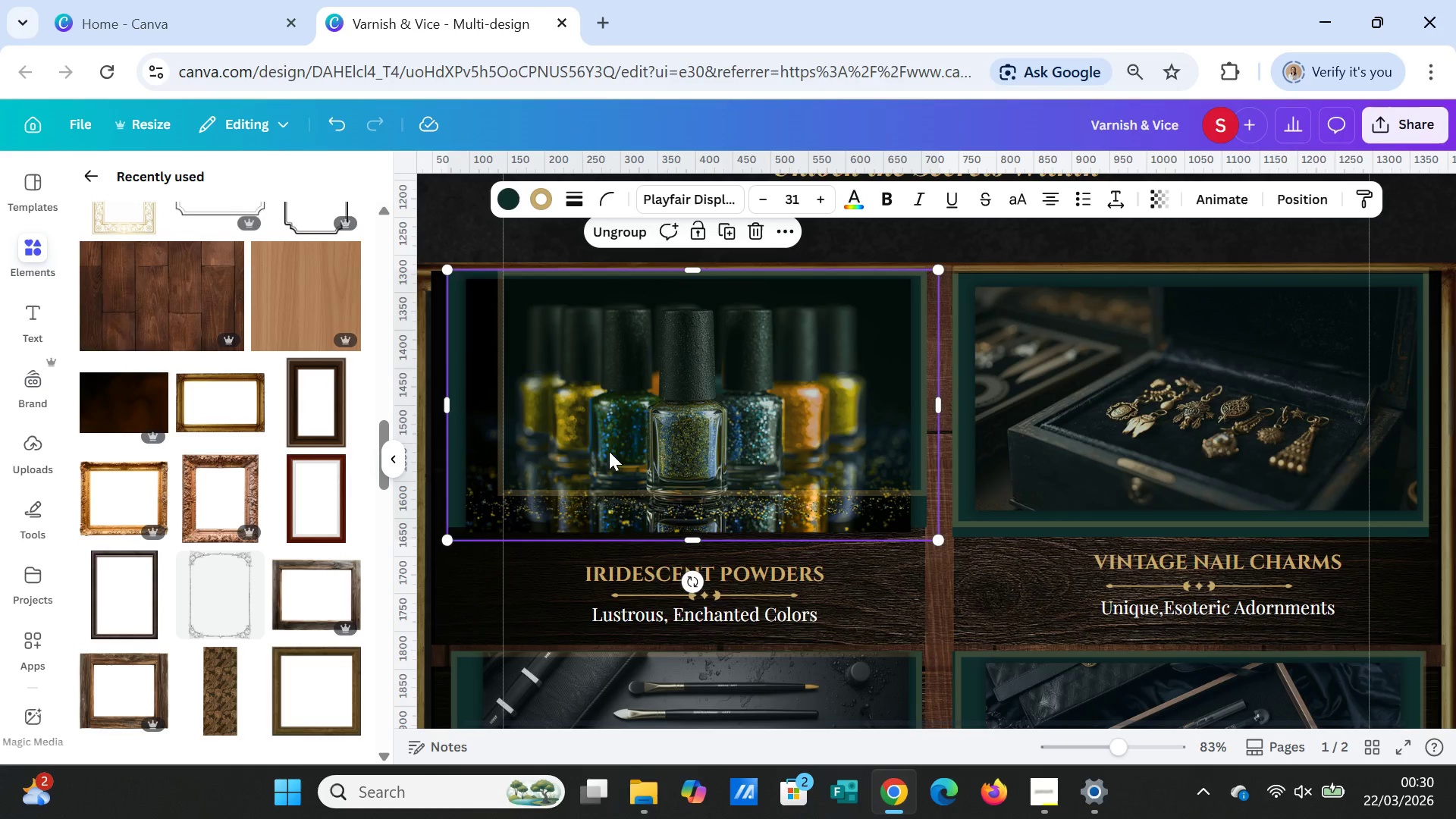 
key(Control+Shift+C)
 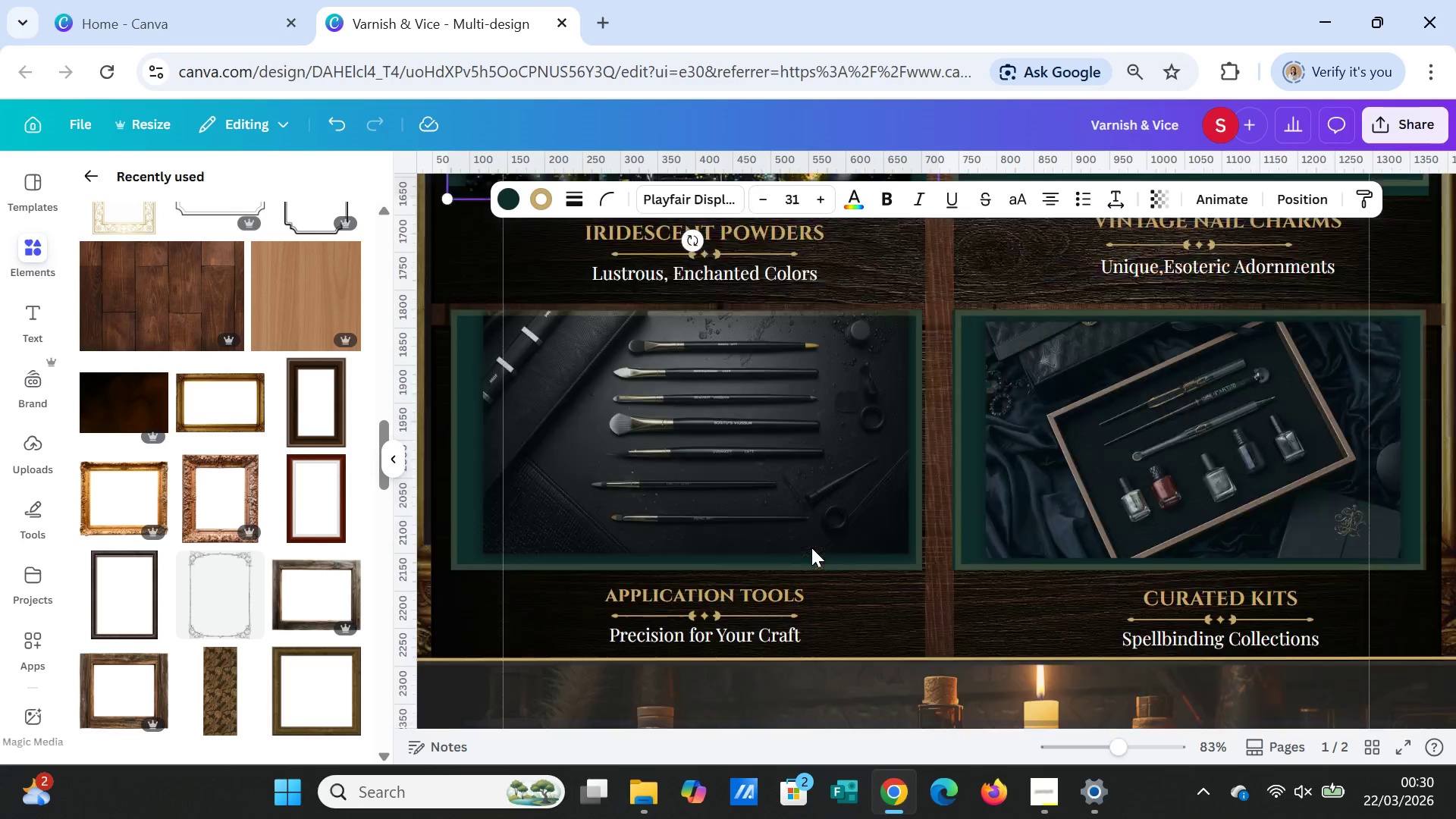 
scroll: coordinate [817, 573], scroll_direction: down, amount: 13.0
 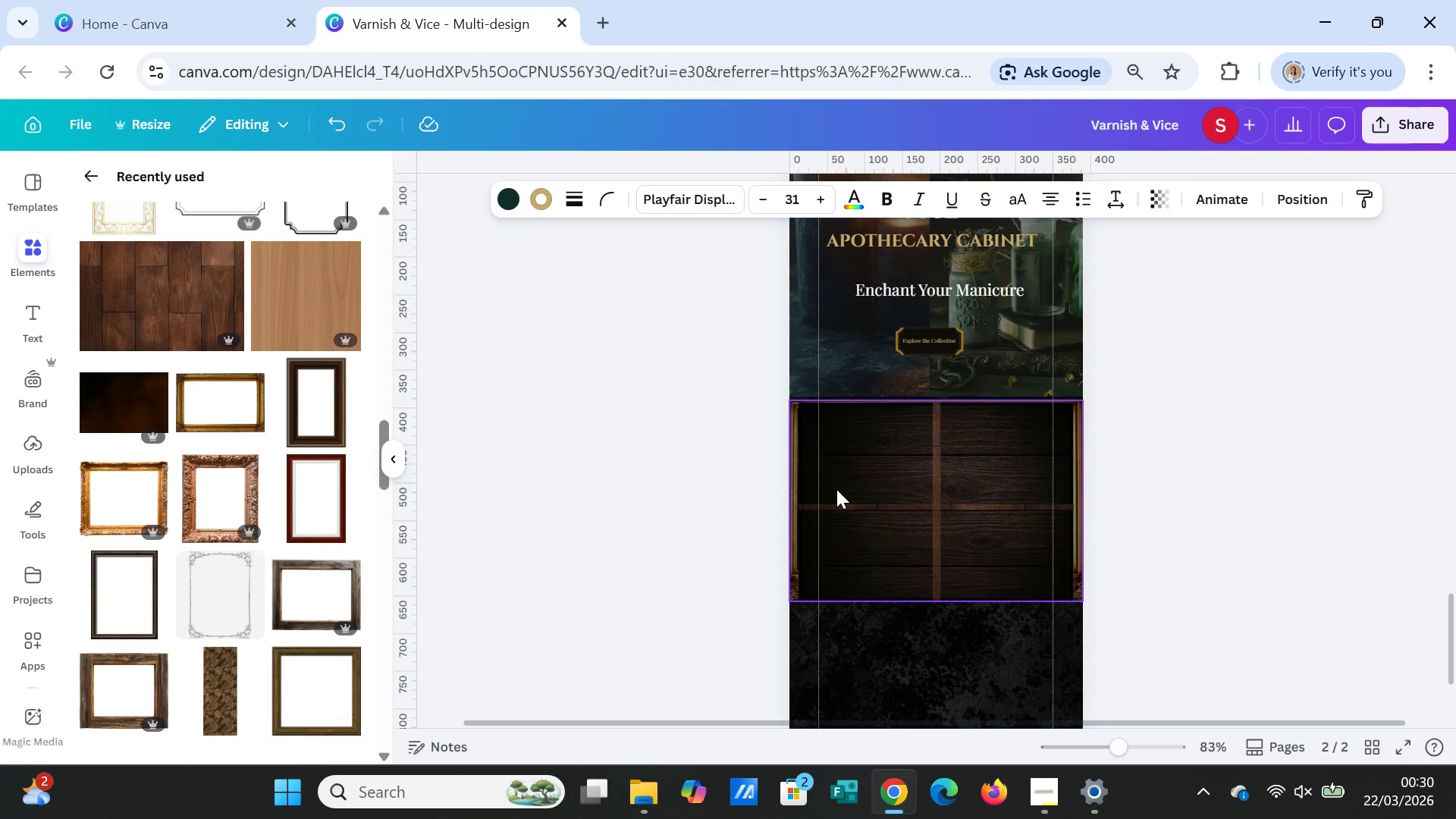 
left_click([836, 489])
 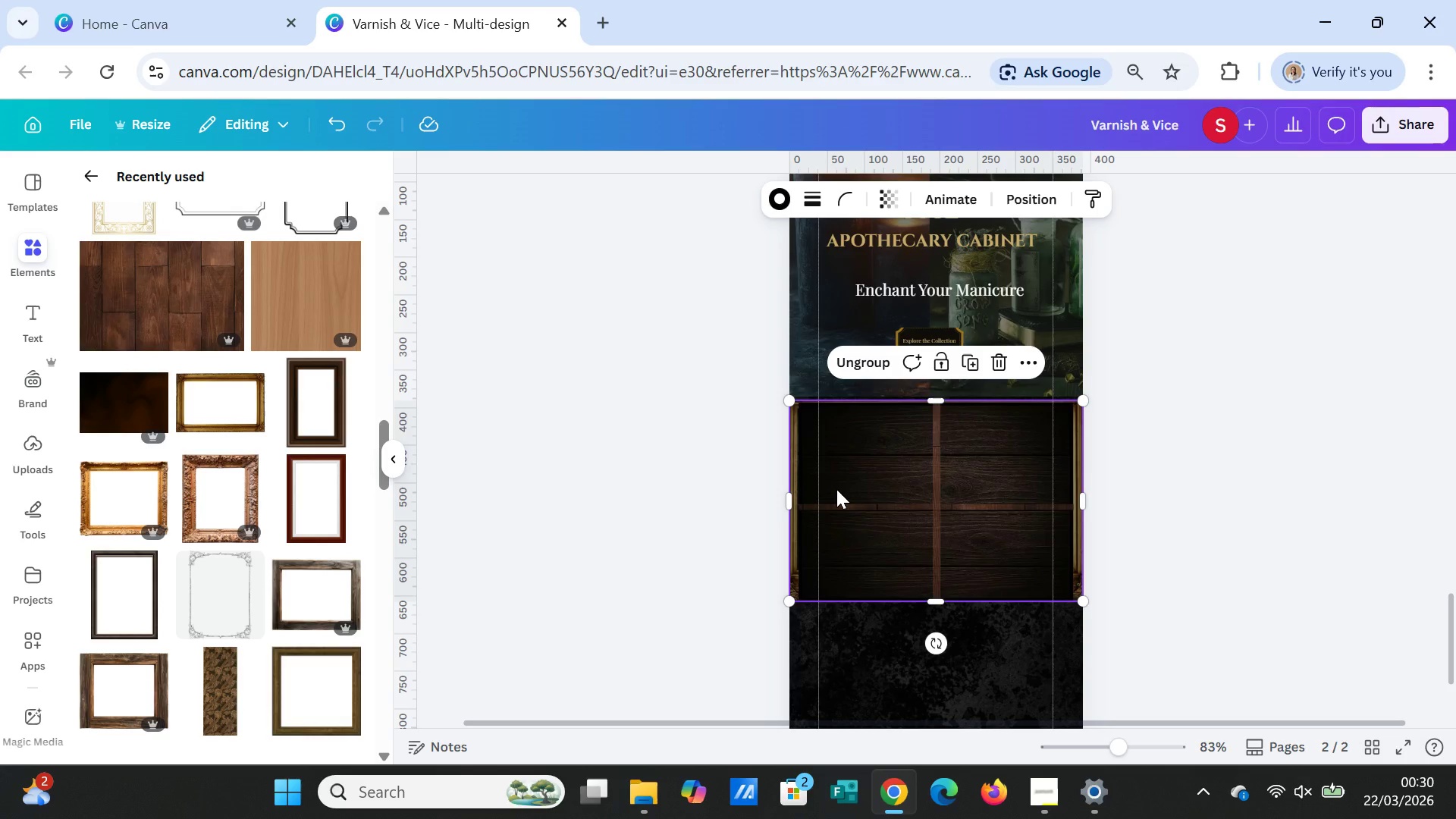 
key(Control+V)
 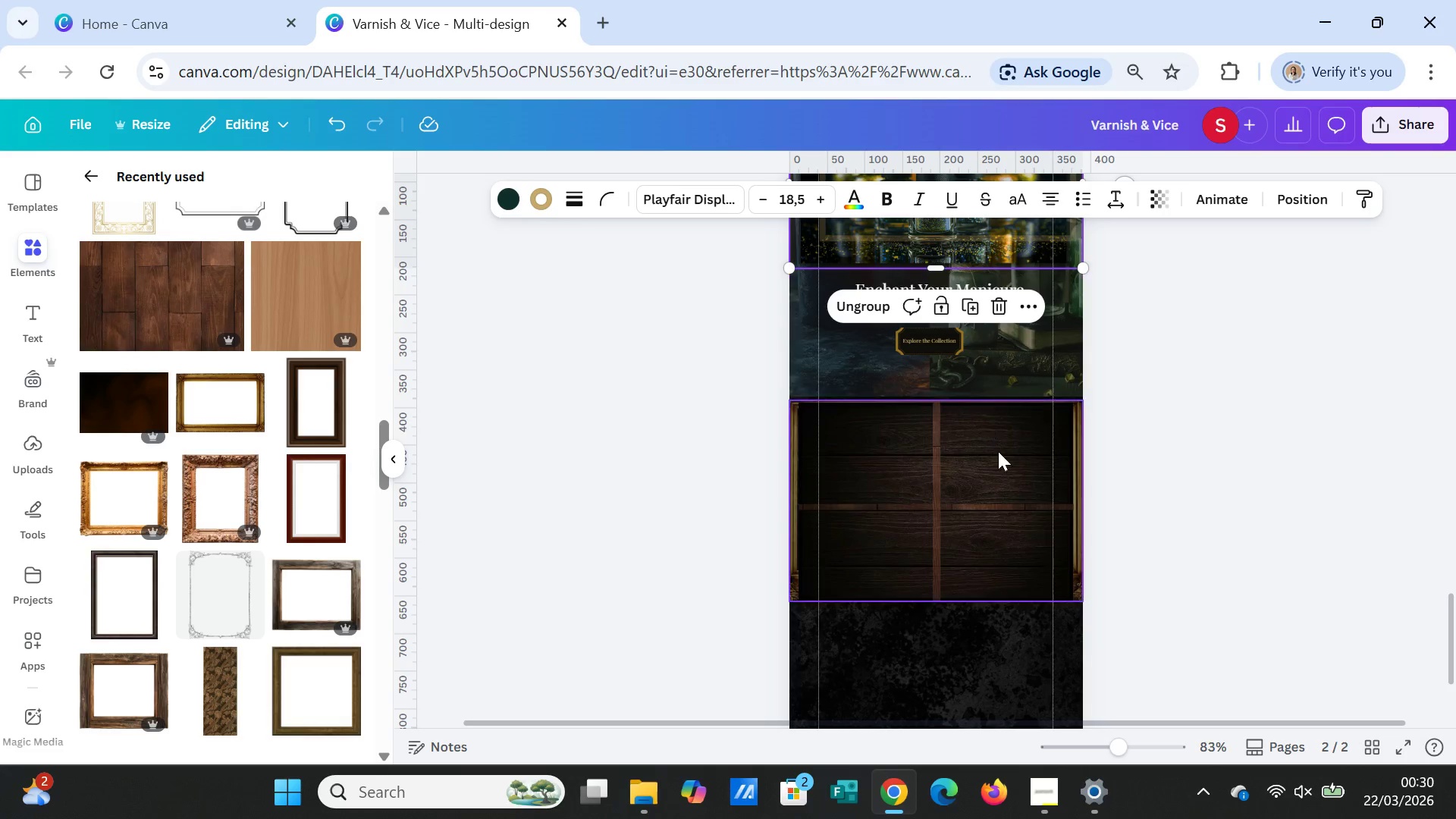 
scroll: coordinate [1004, 462], scroll_direction: up, amount: 2.0
 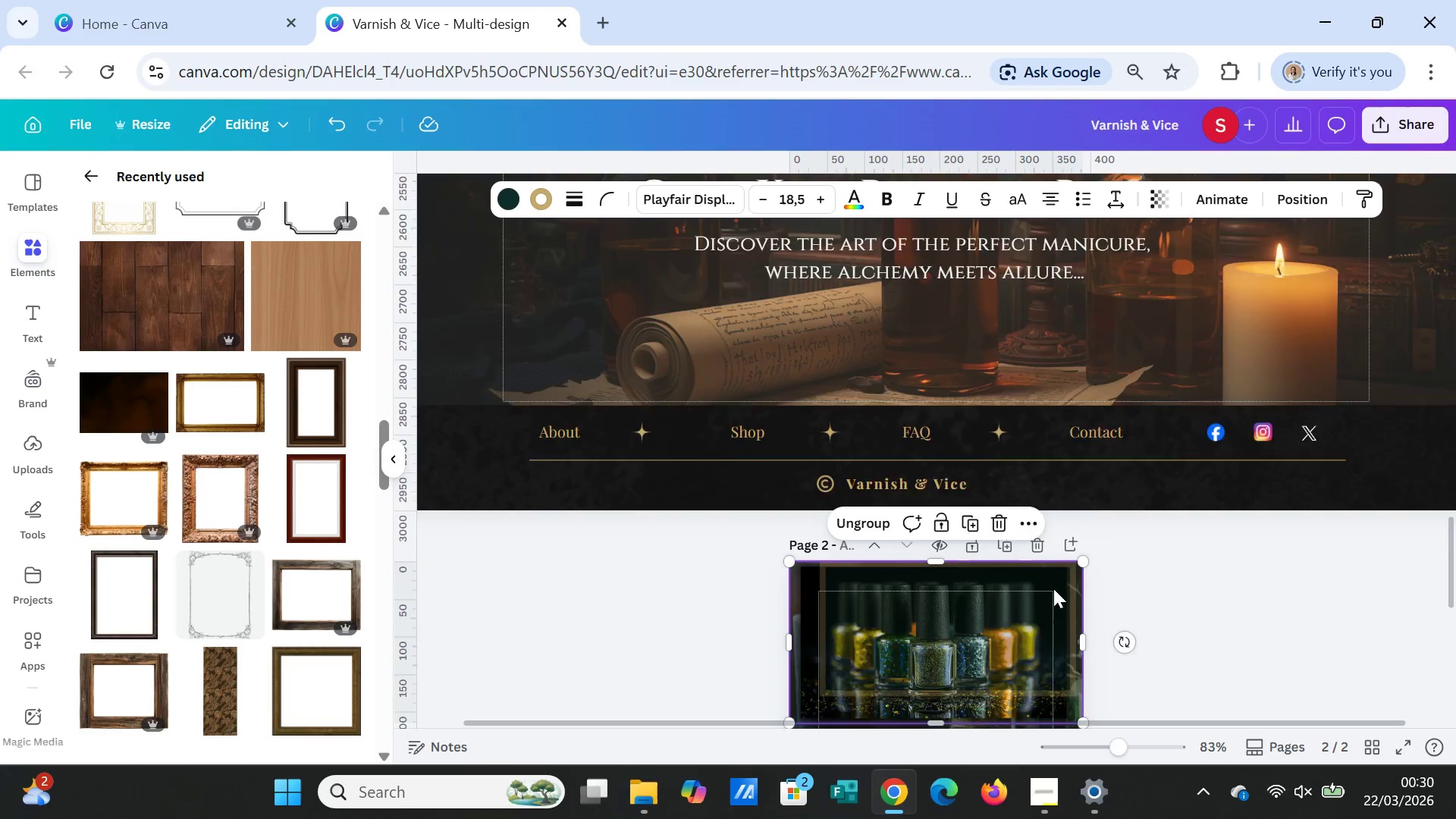 
scroll: coordinate [1053, 588], scroll_direction: down, amount: 2.0
 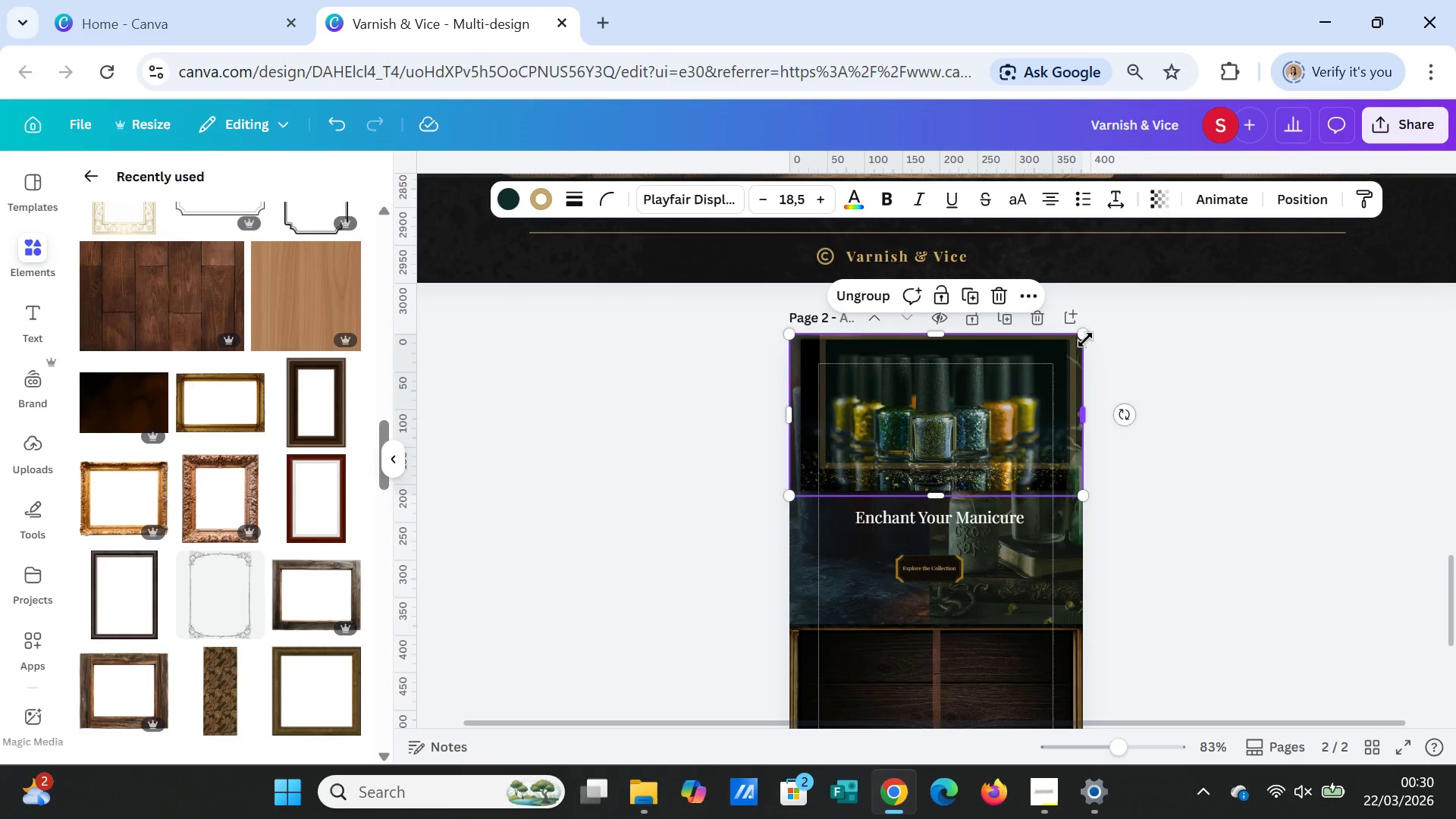 
left_click_drag(start_coordinate=[1085, 340], to_coordinate=[955, 469])
 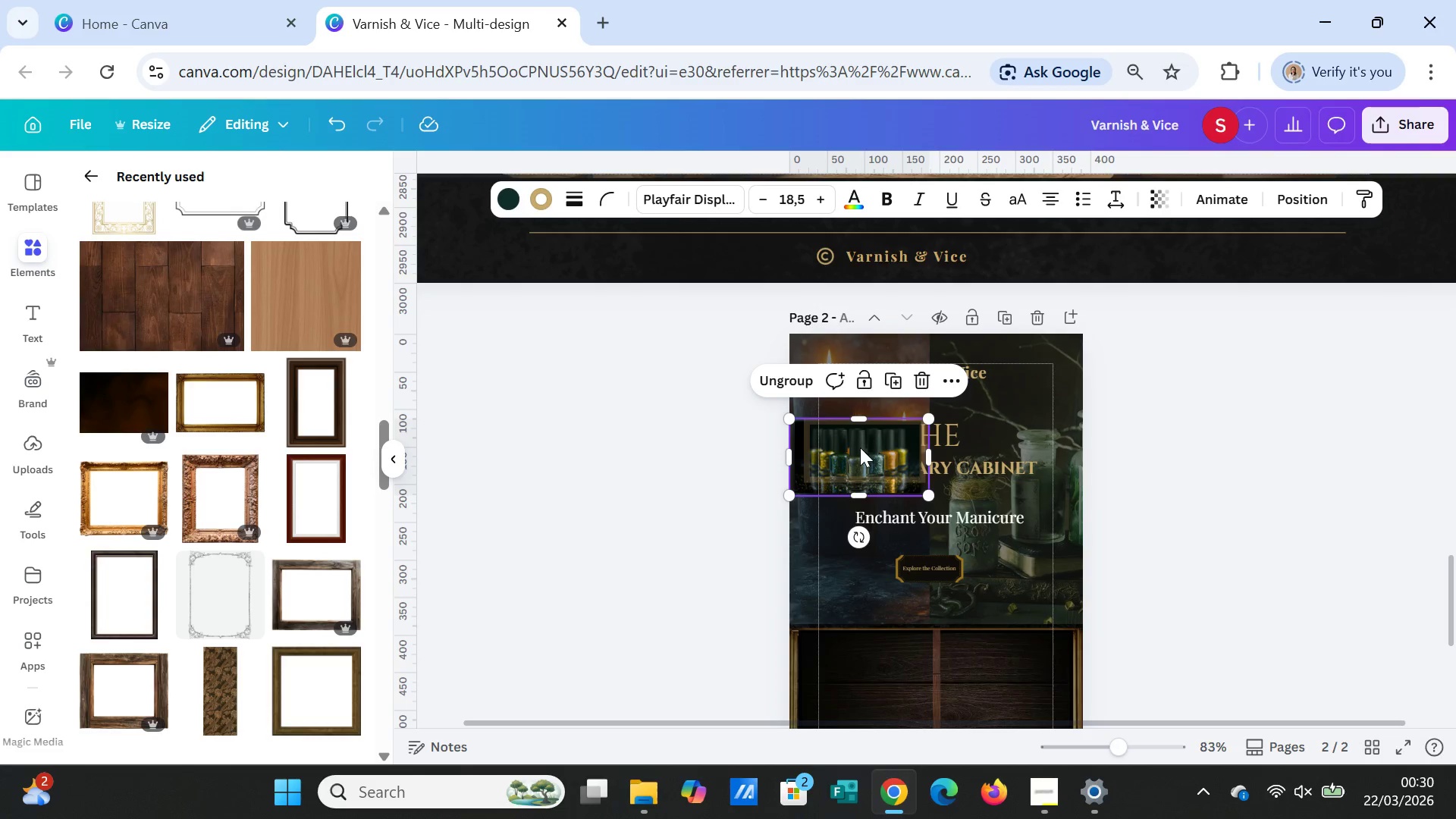 
left_click_drag(start_coordinate=[860, 447], to_coordinate=[877, 684])
 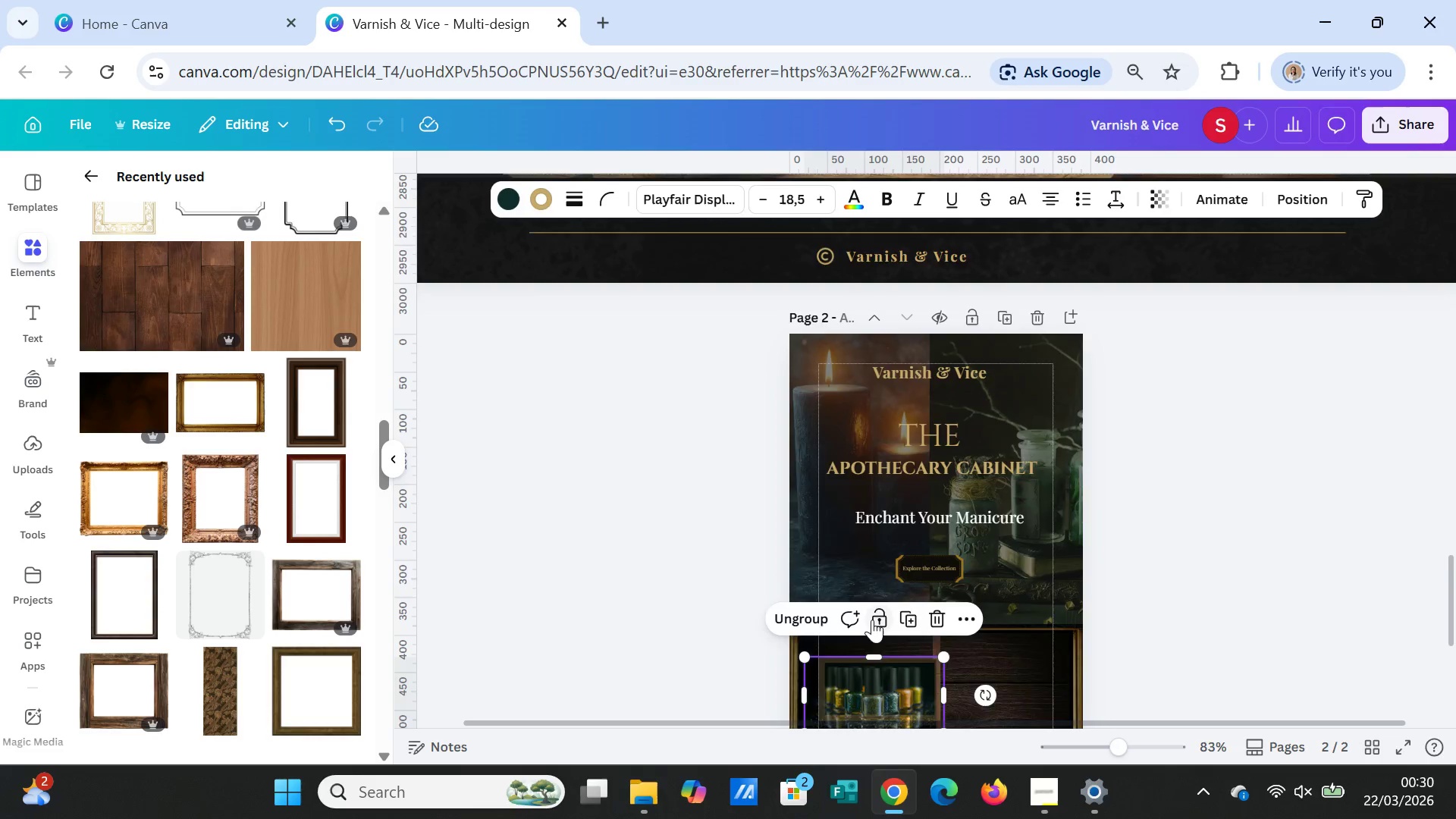 
scroll: coordinate [872, 620], scroll_direction: down, amount: 1.0
 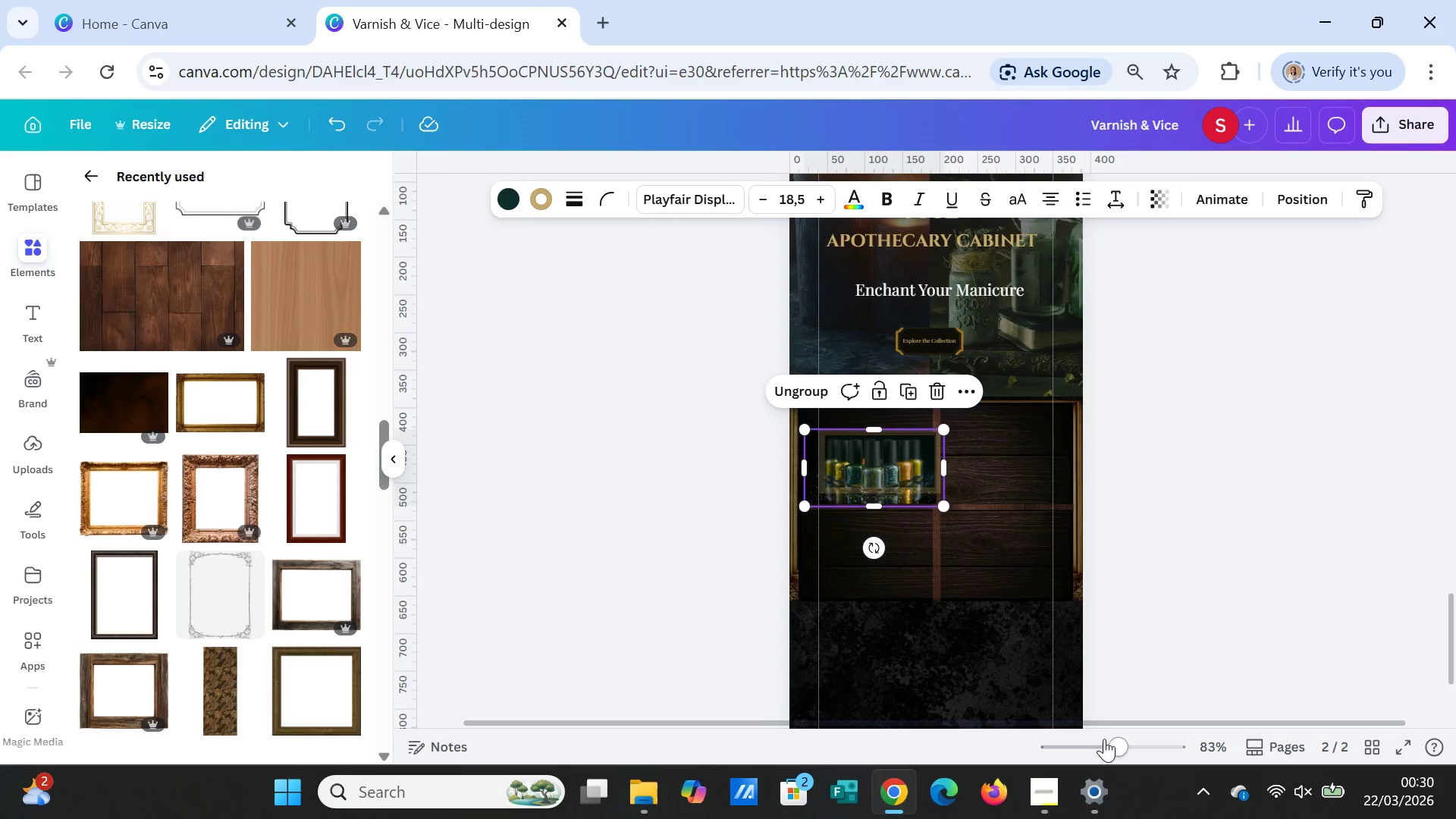 
left_click_drag(start_coordinate=[1113, 742], to_coordinate=[1141, 745])
 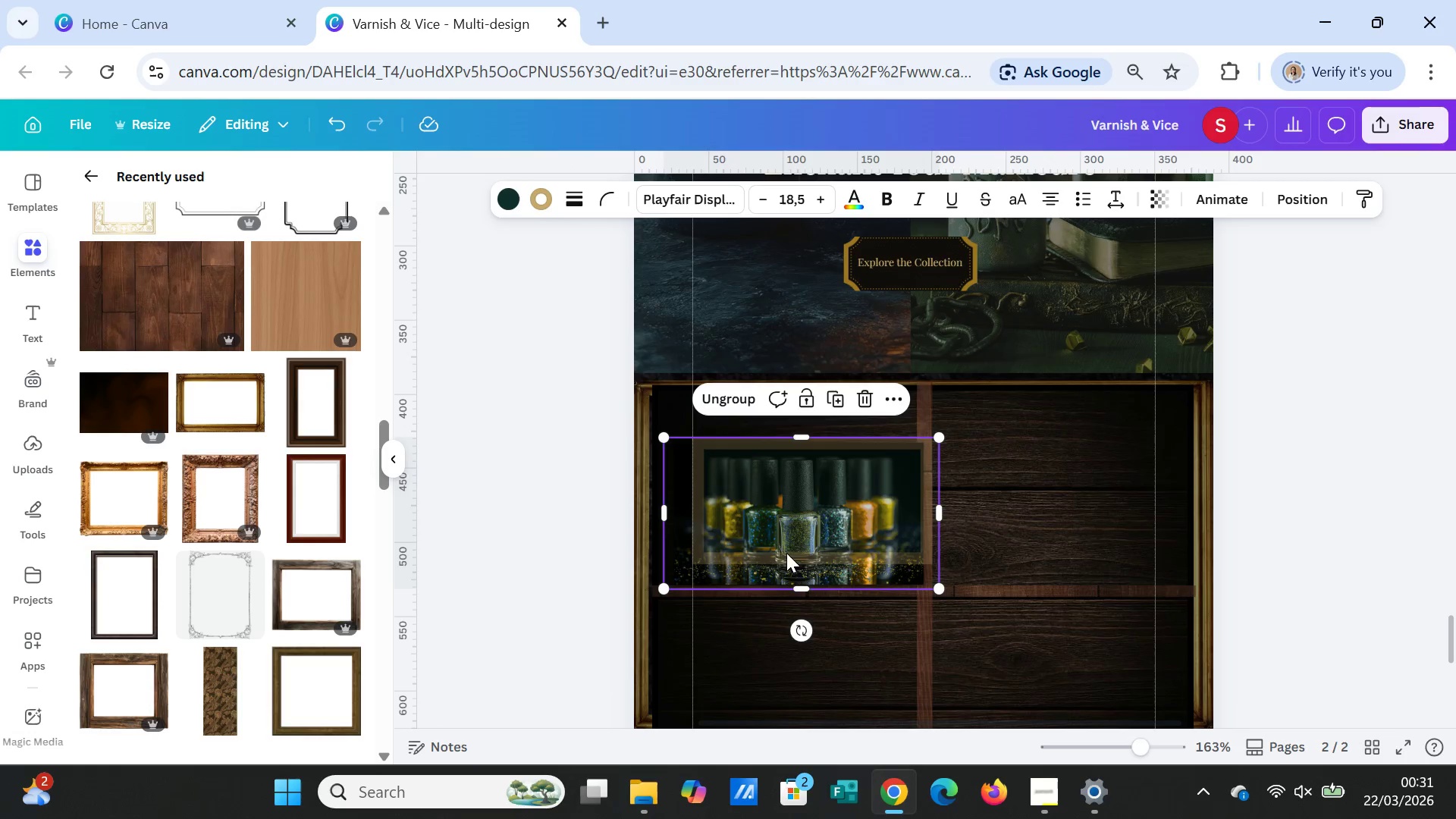 
left_click_drag(start_coordinate=[786, 553], to_coordinate=[770, 498])
 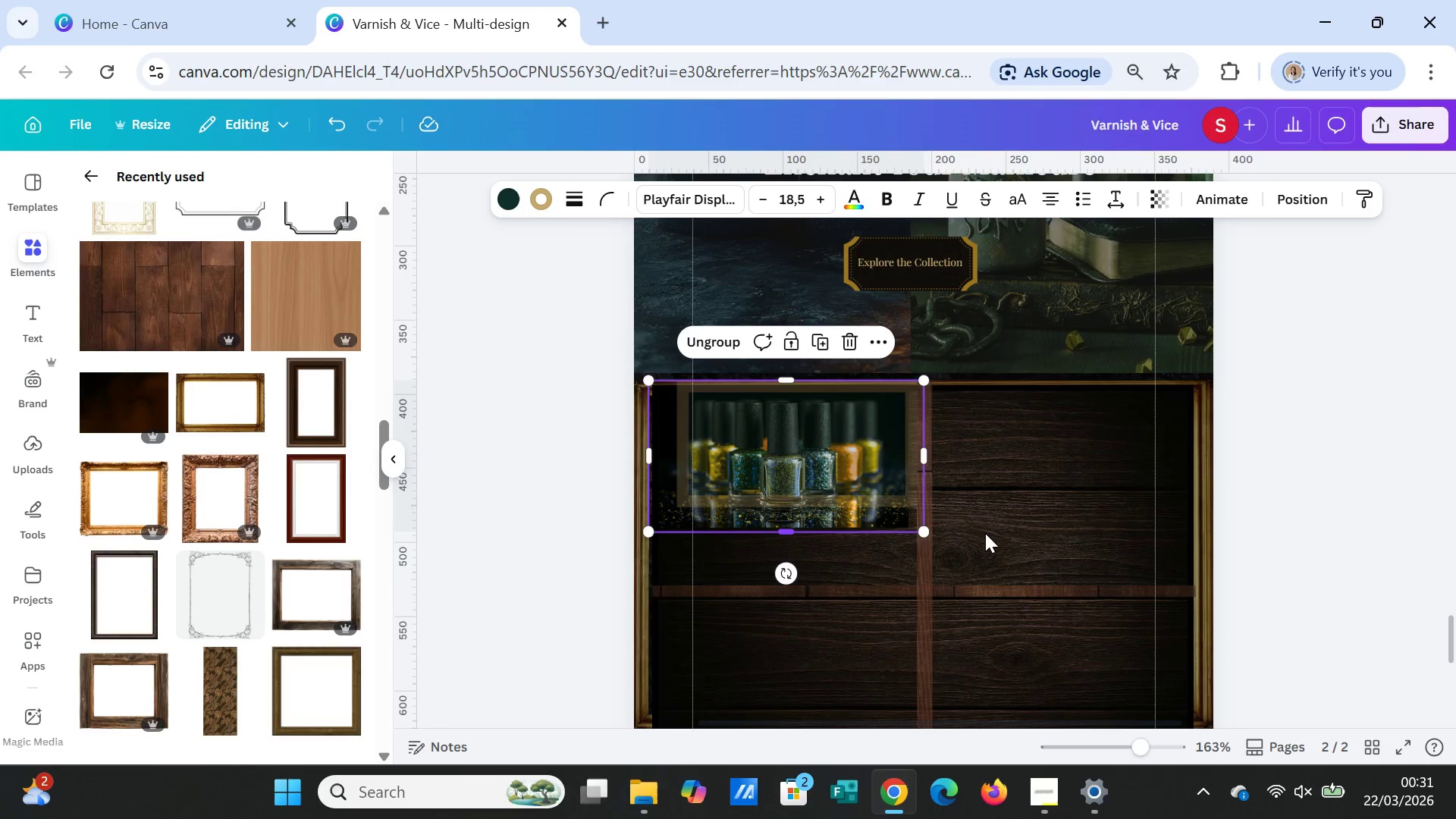 
left_click([989, 532])
 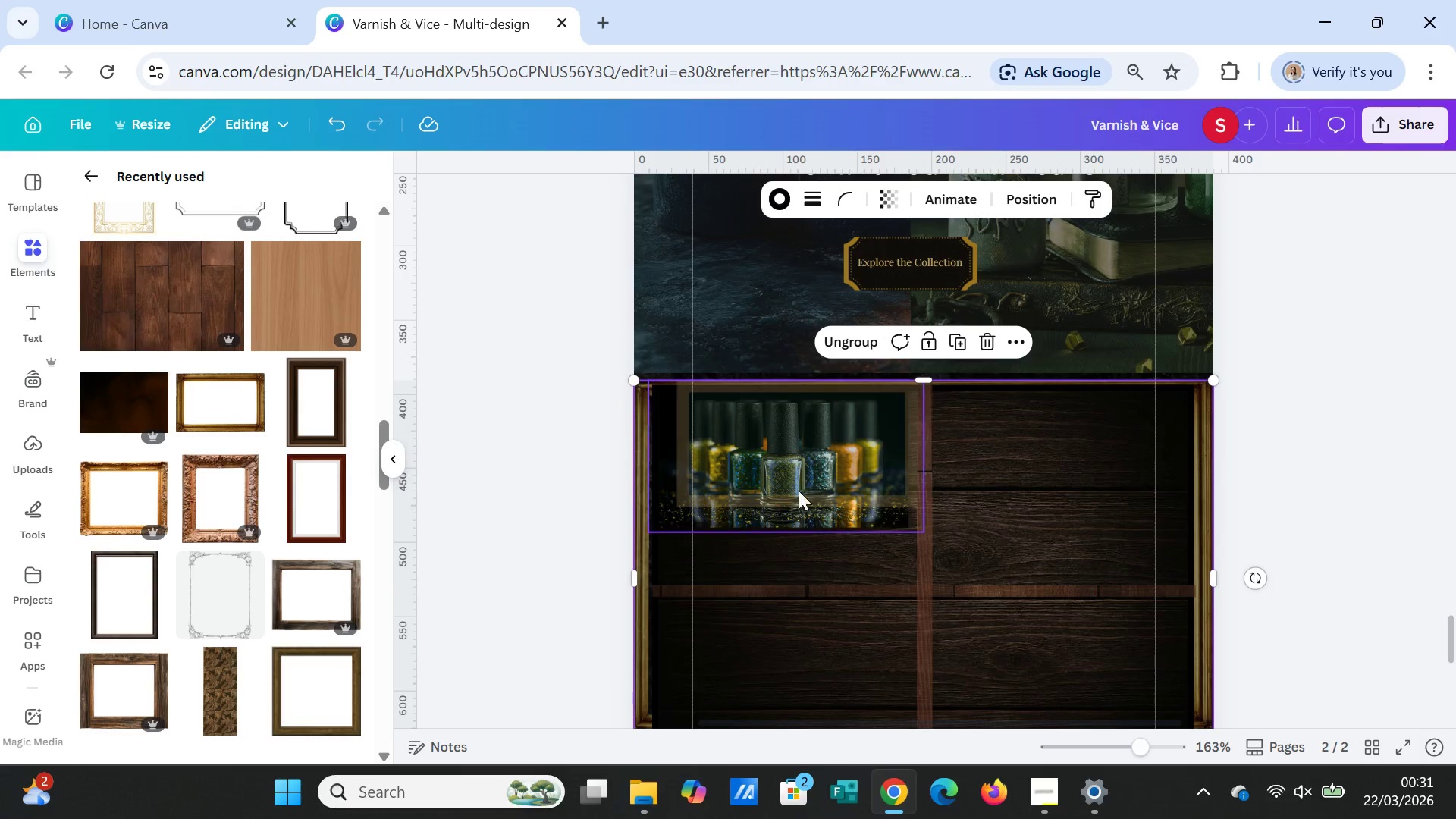 
double_click([783, 479])
 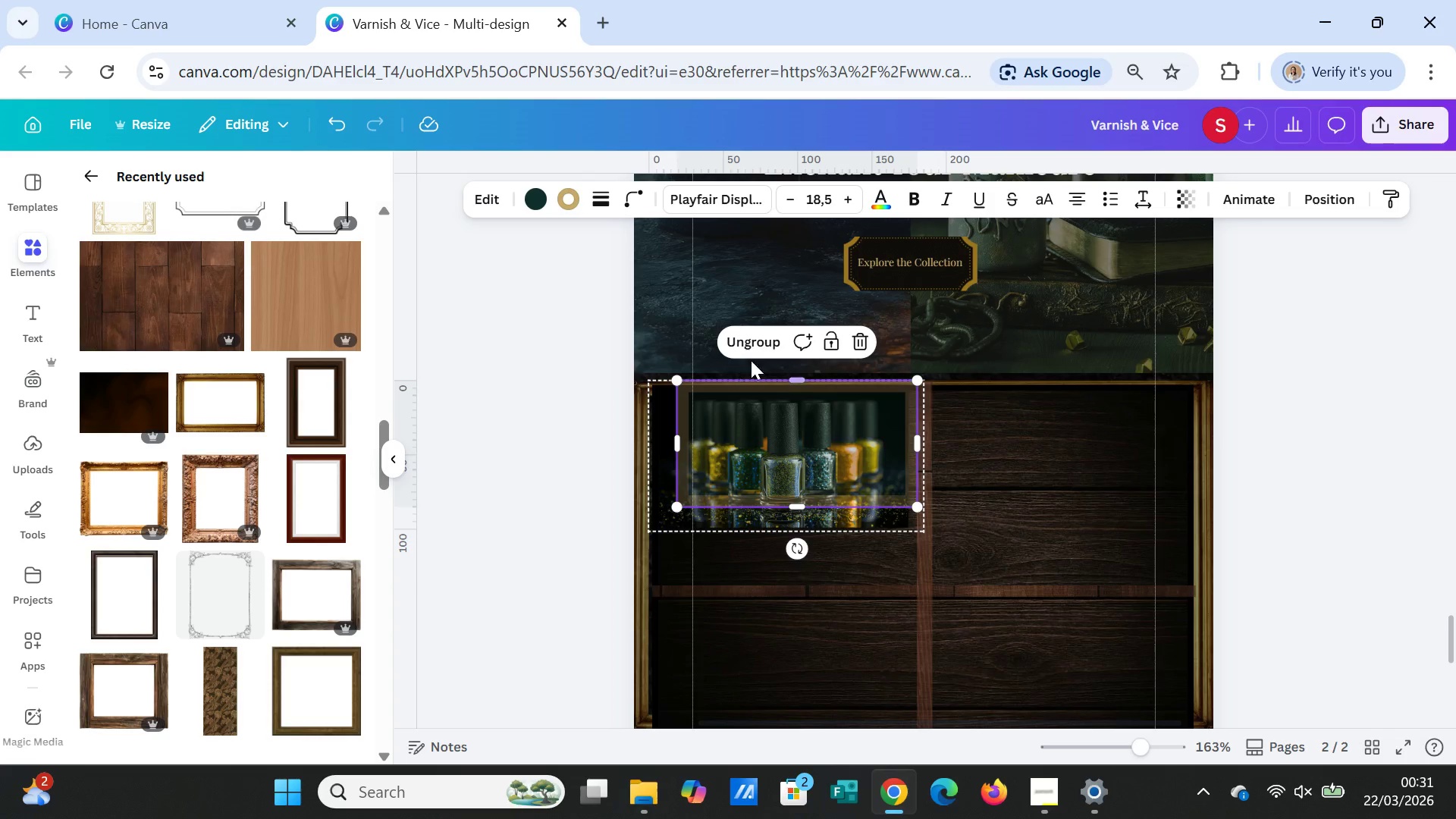 
left_click([753, 348])
 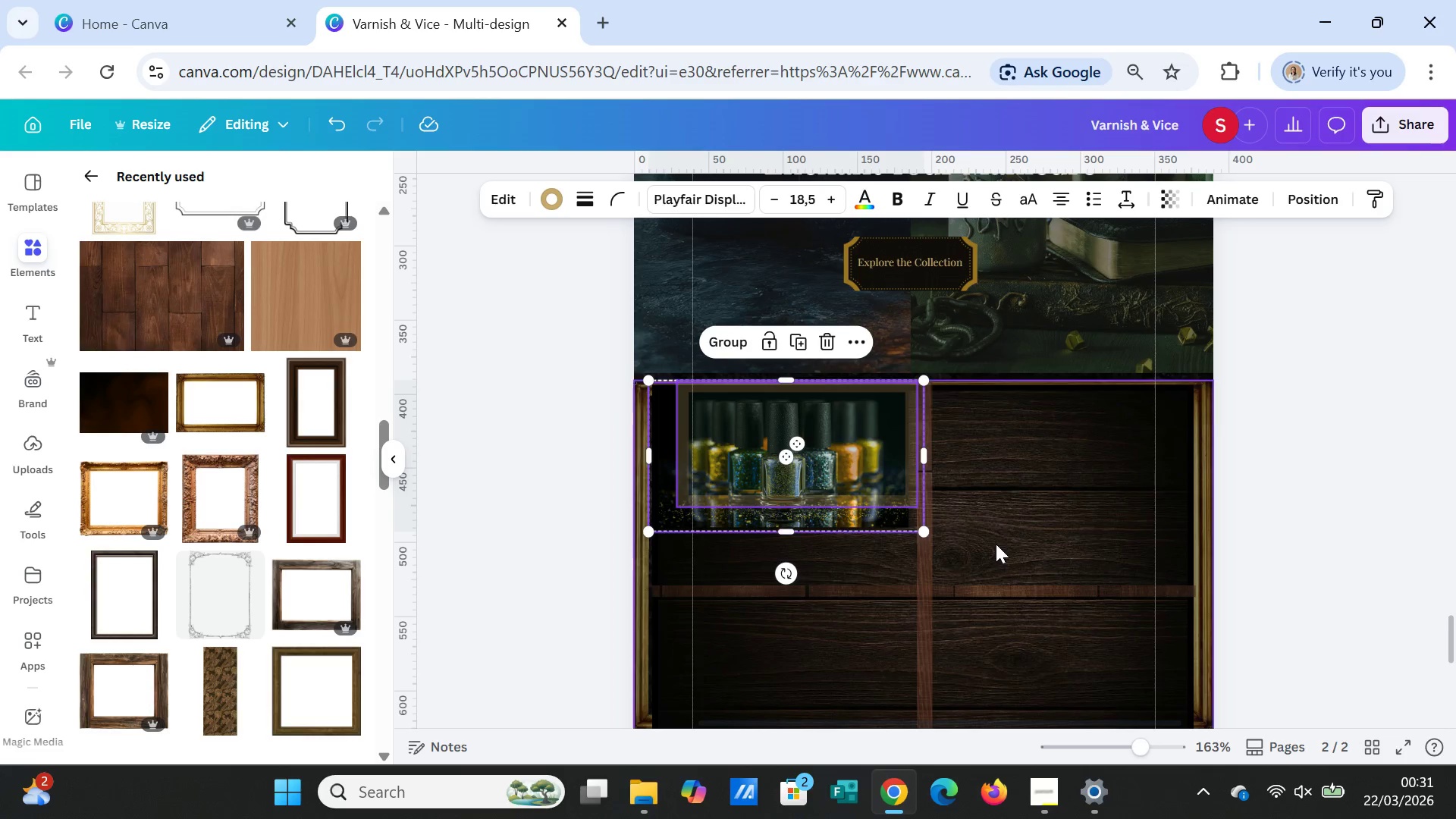 
left_click([996, 544])
 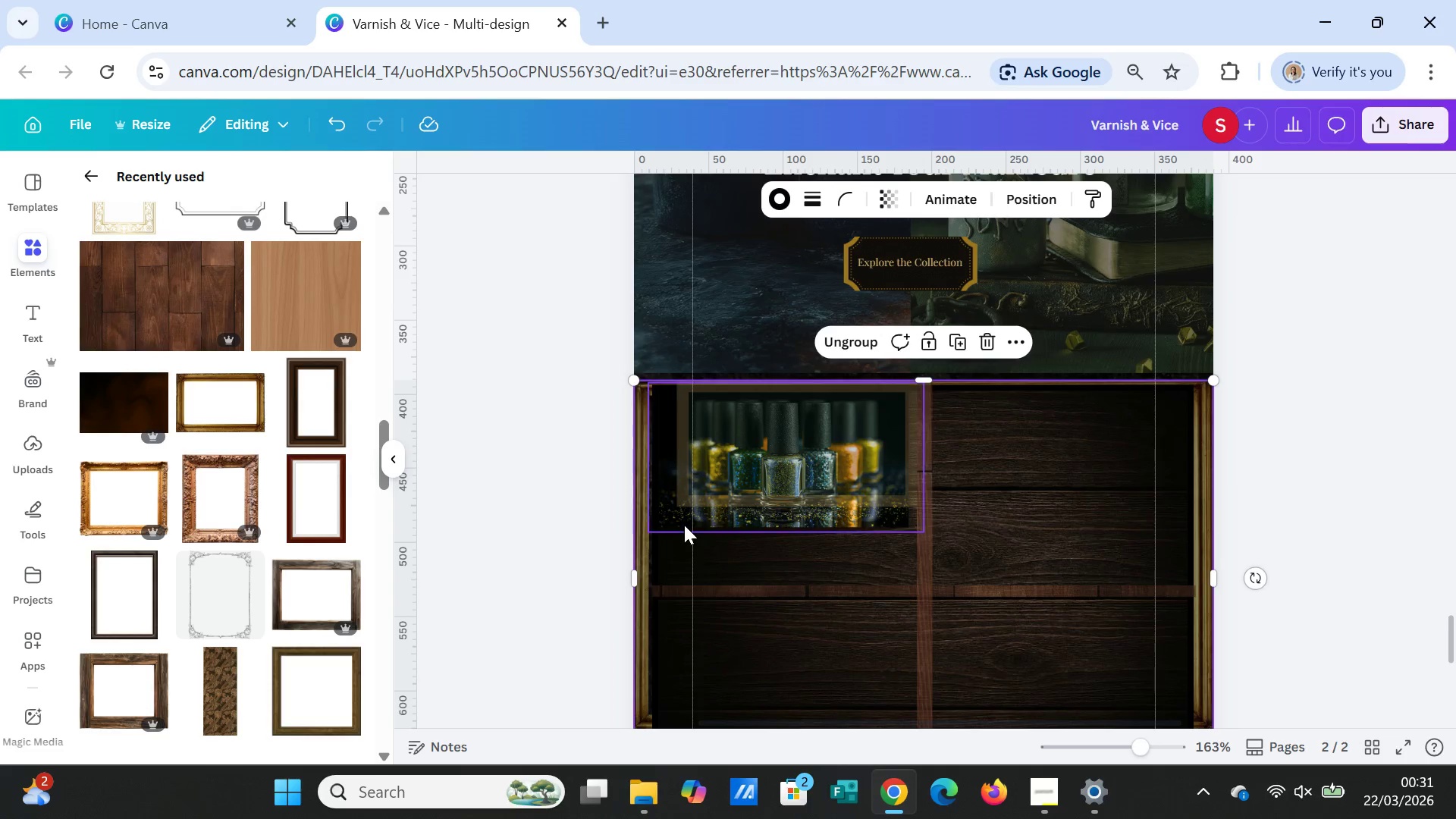 
left_click([684, 525])
 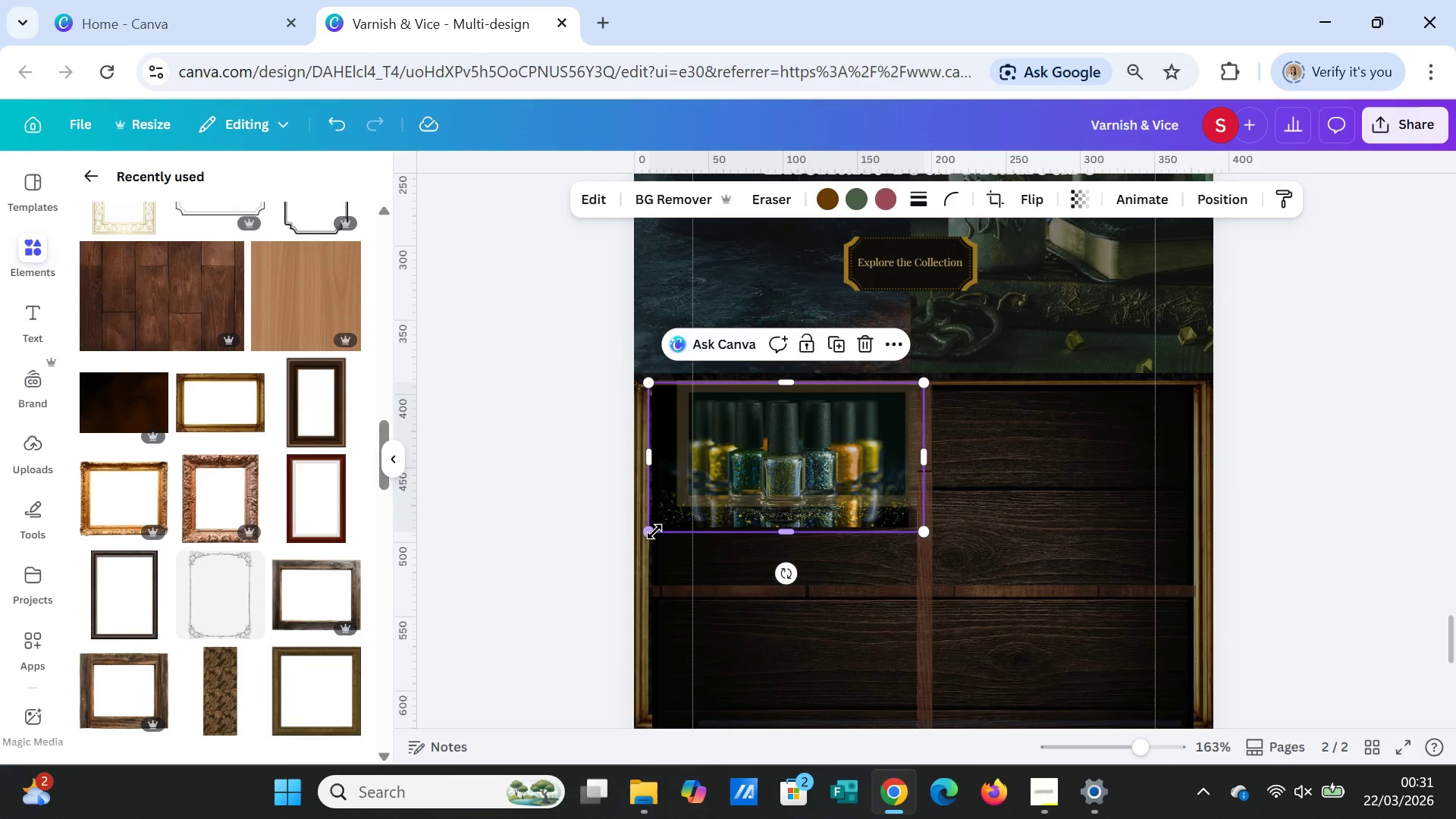 
left_click_drag(start_coordinate=[654, 532], to_coordinate=[686, 524])
 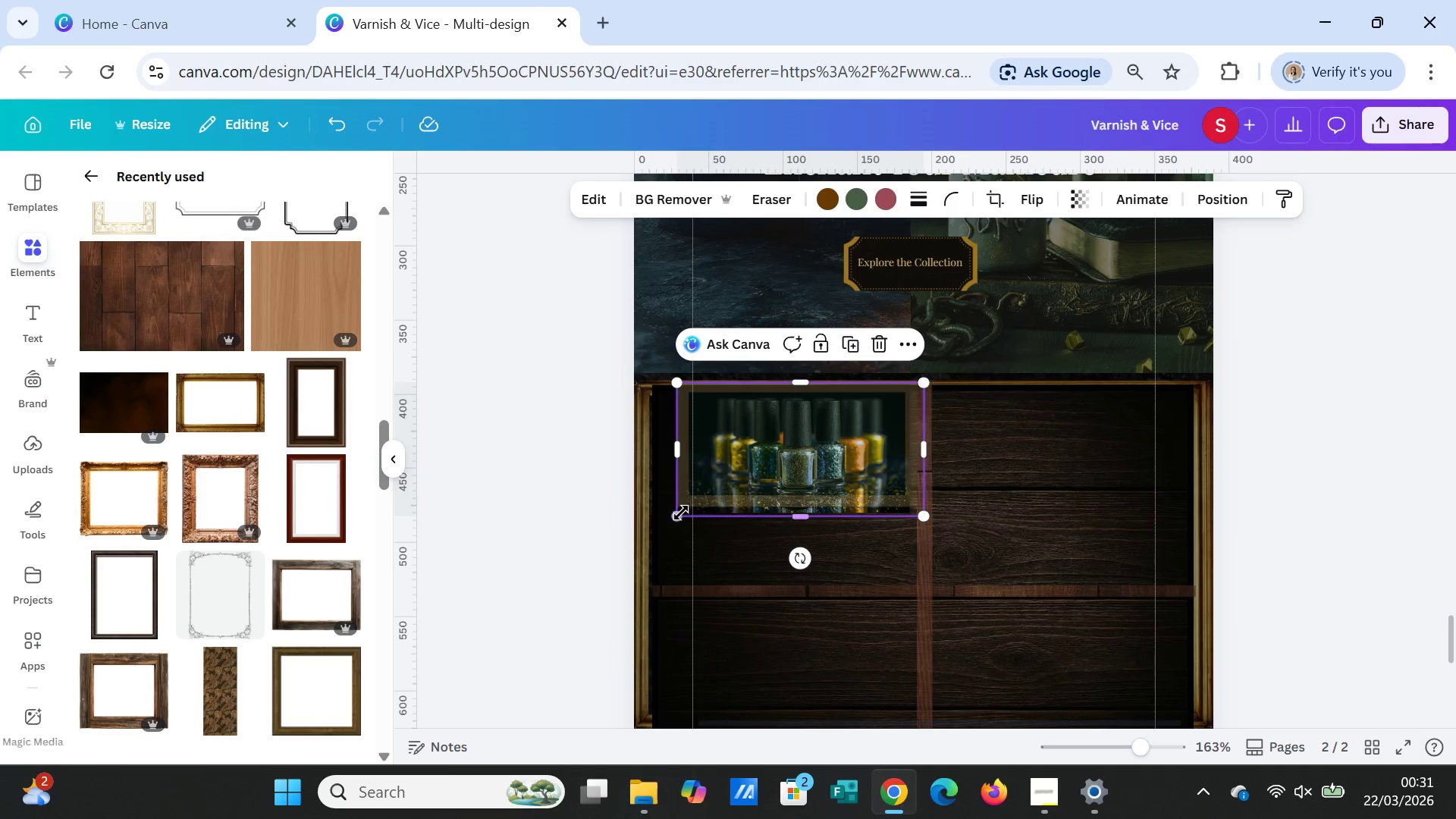 
left_click_drag(start_coordinate=[679, 513], to_coordinate=[683, 513])
 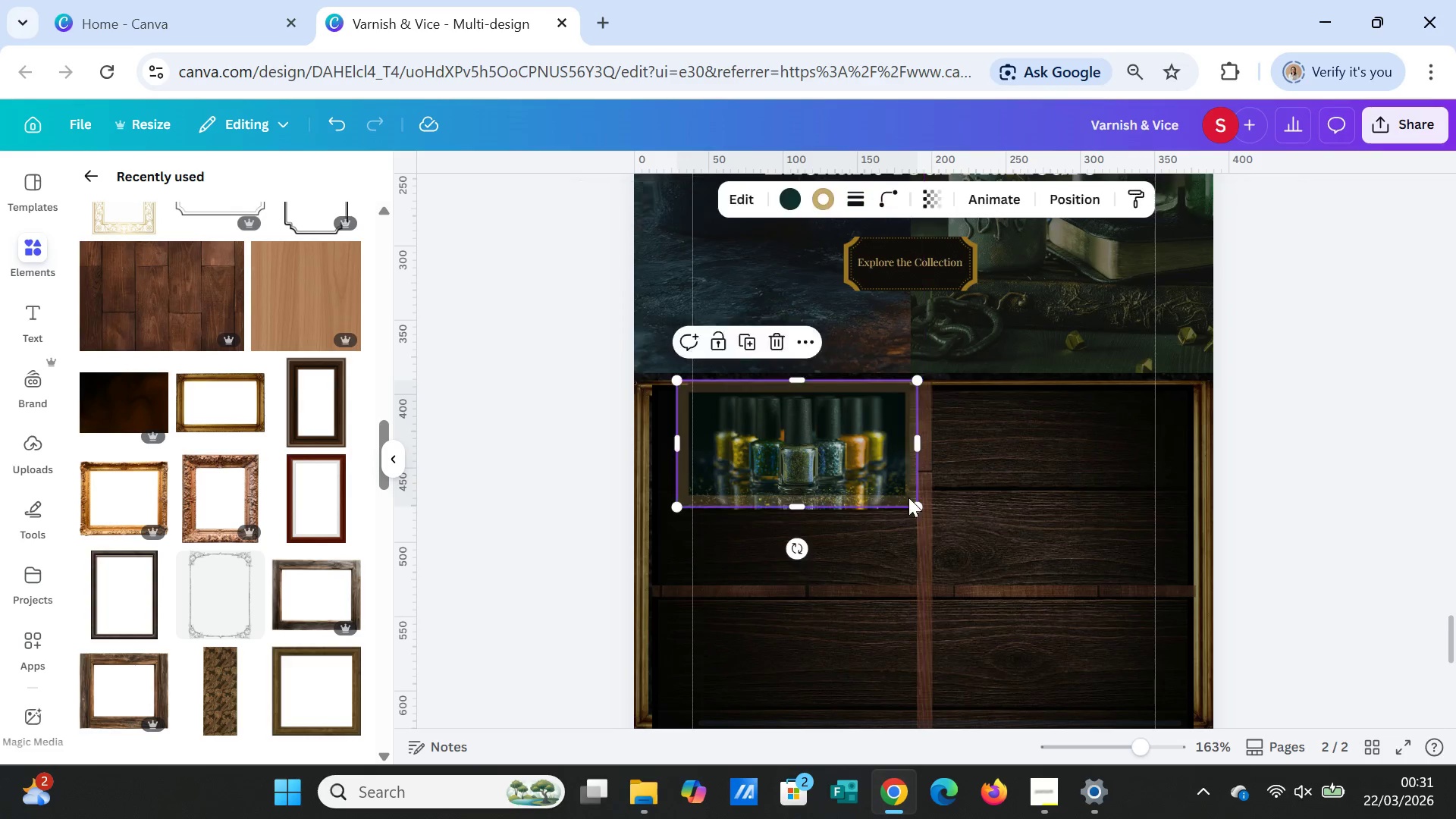 
double_click([821, 477])
 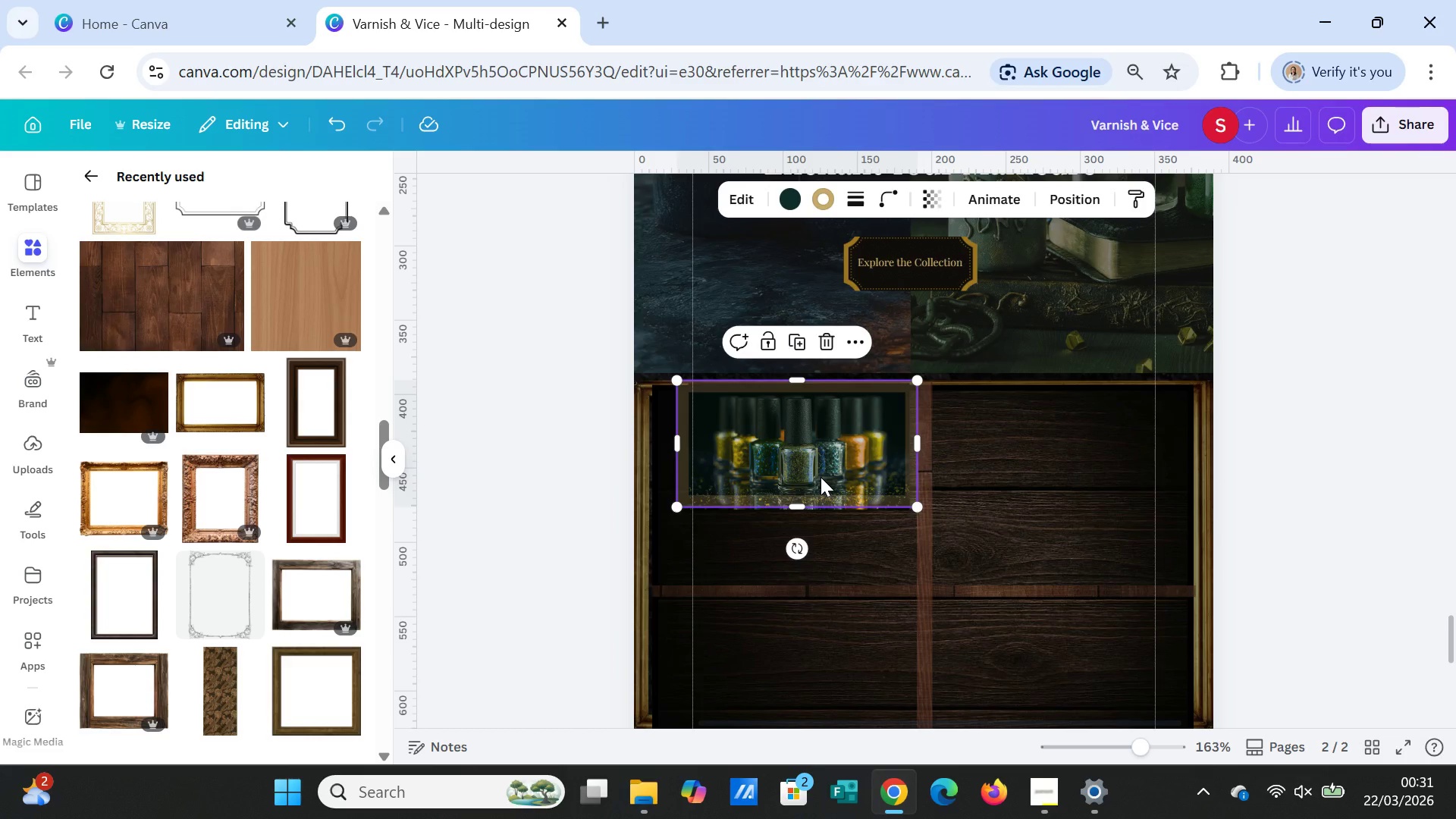 
left_click([821, 477])
 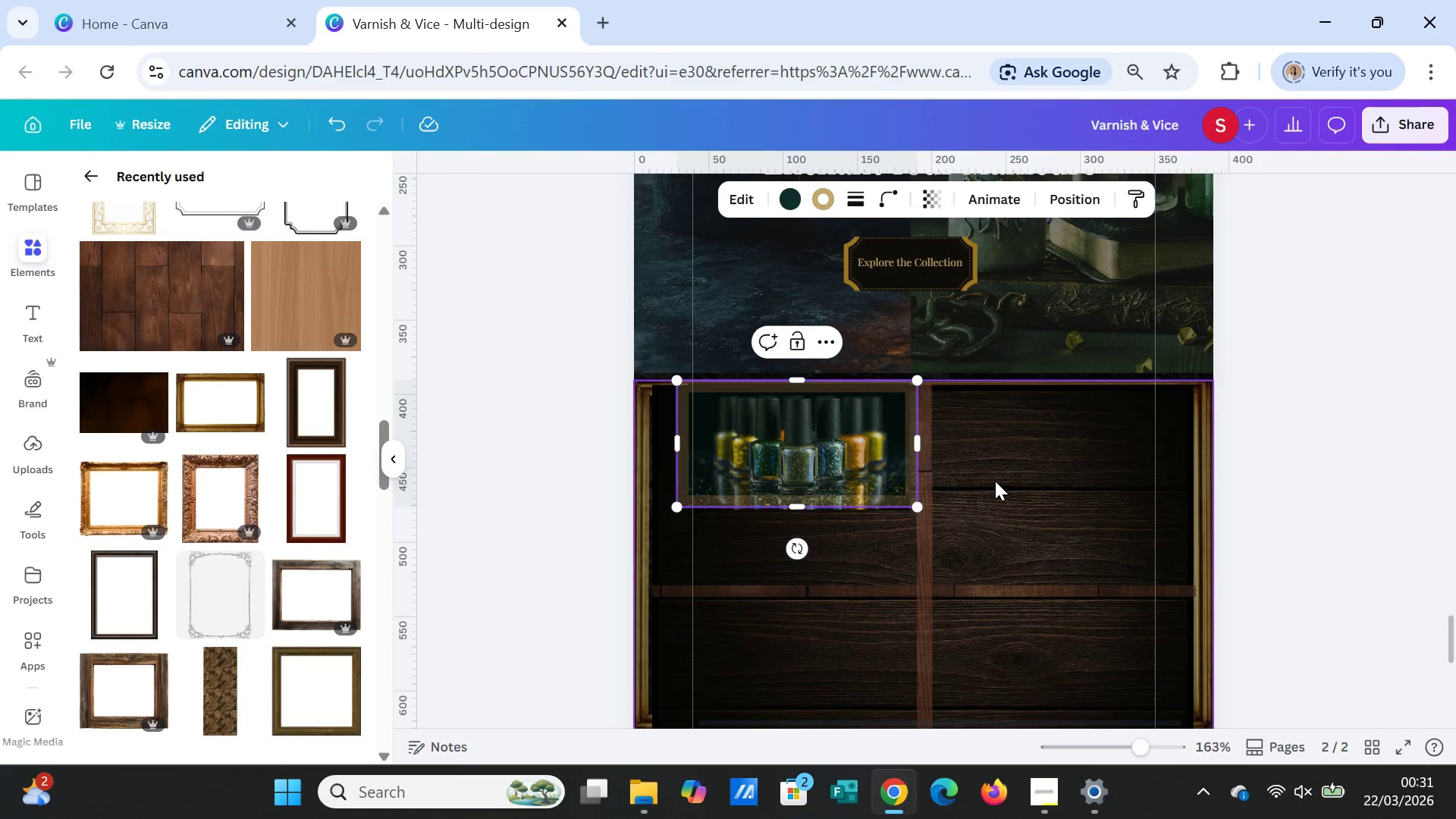 
left_click([995, 481])
 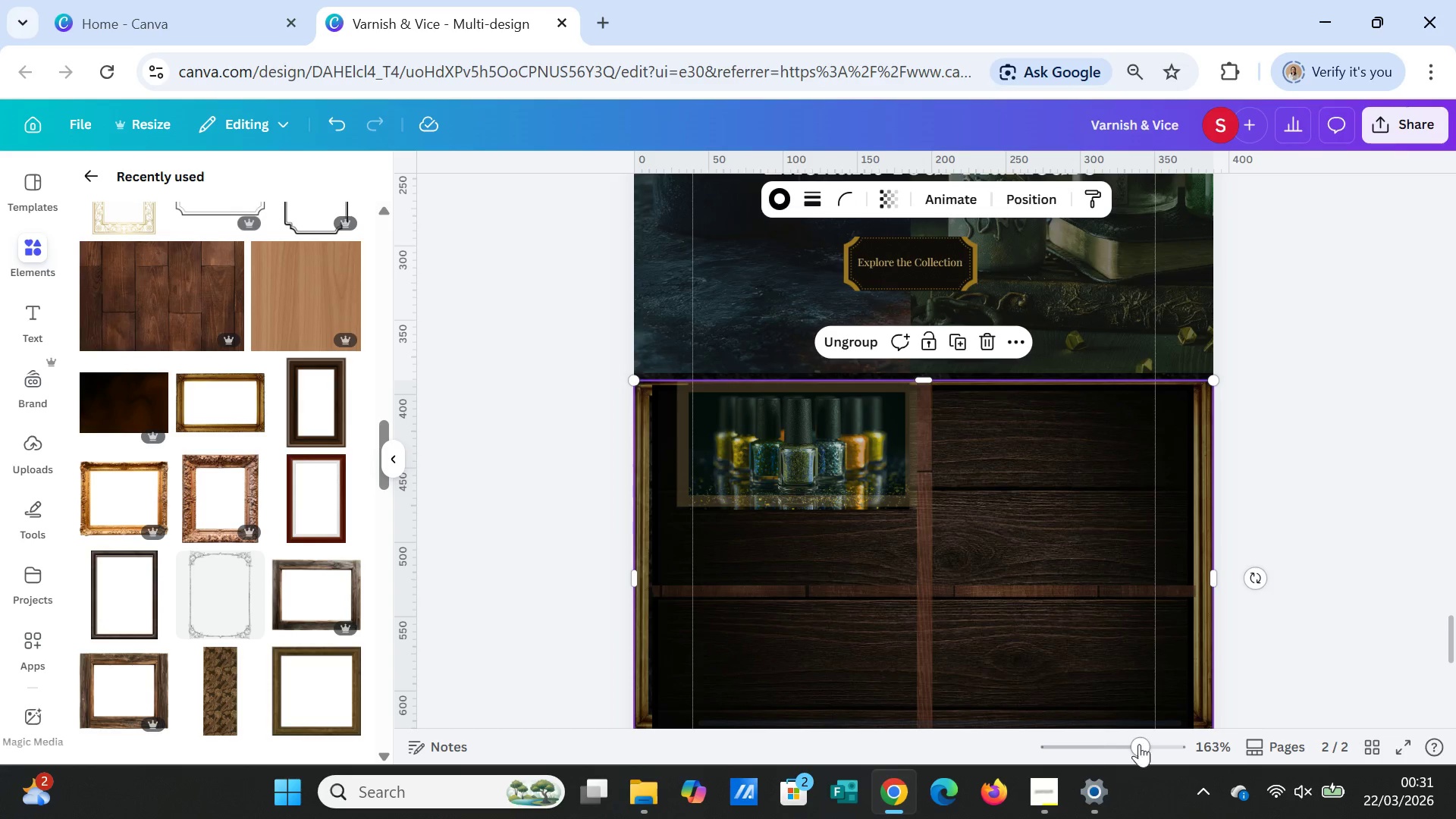 
left_click_drag(start_coordinate=[1152, 744], to_coordinate=[1167, 746])
 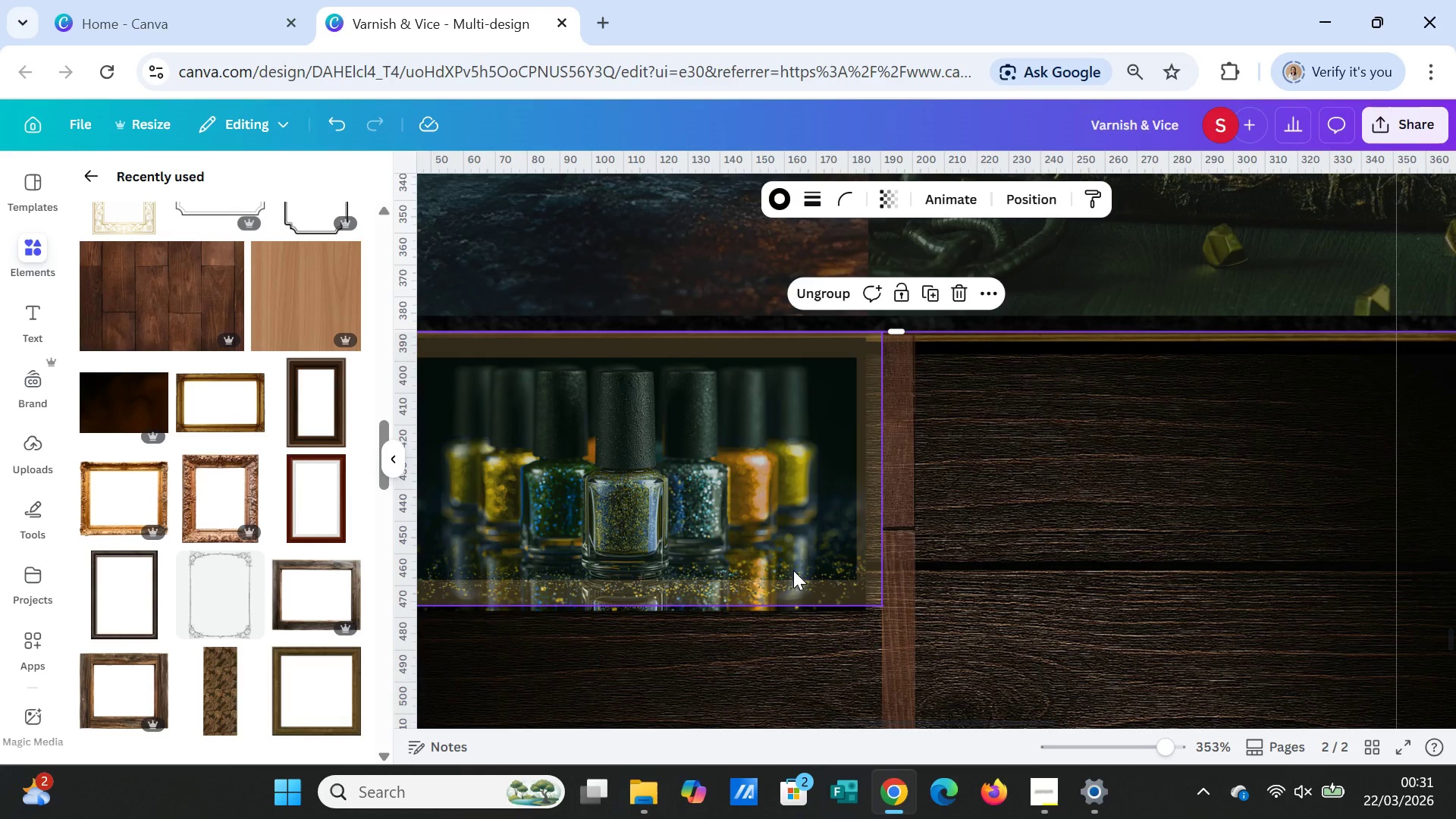 
left_click([793, 570])
 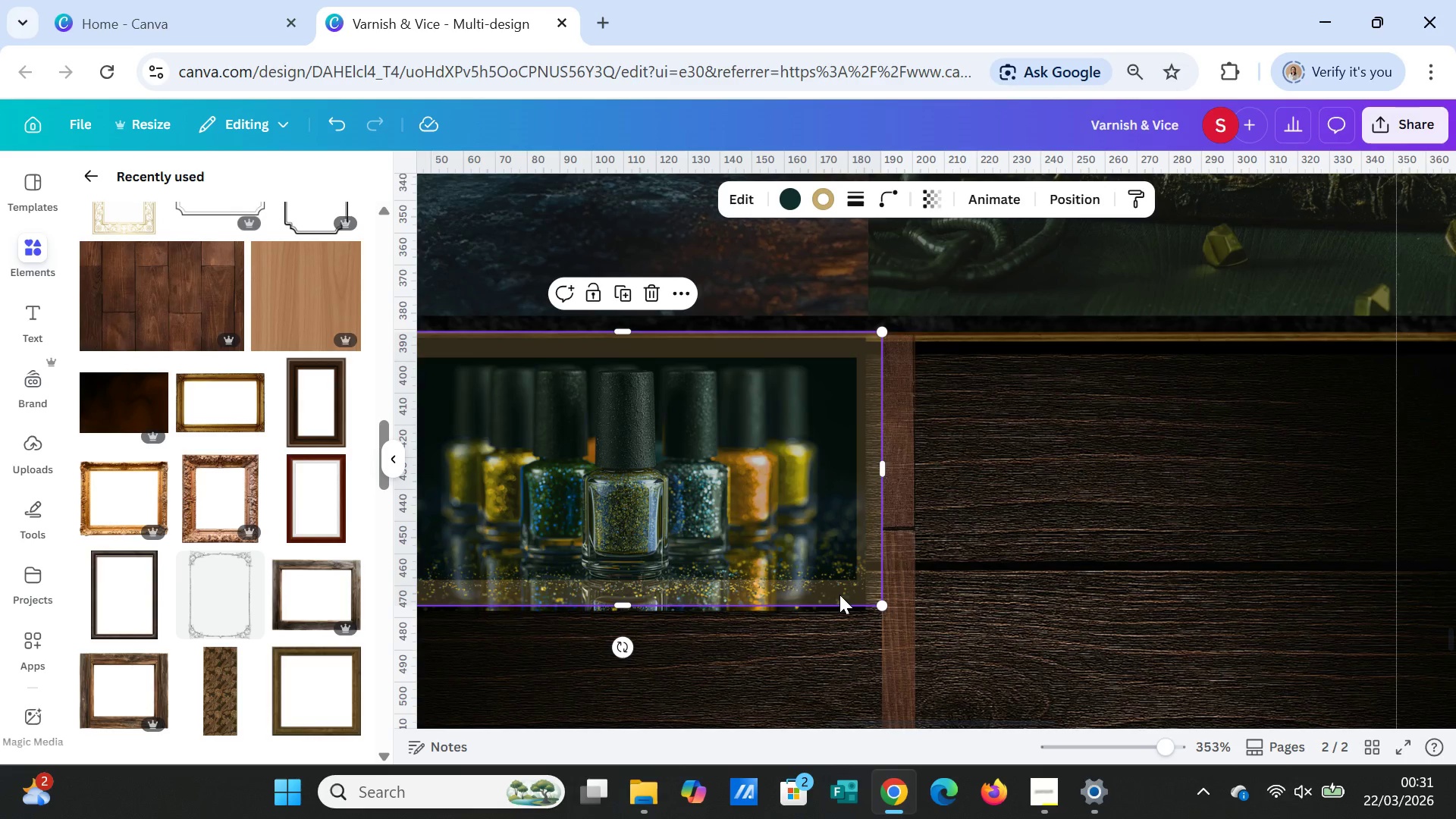 
left_click_drag(start_coordinate=[836, 592], to_coordinate=[824, 596])
 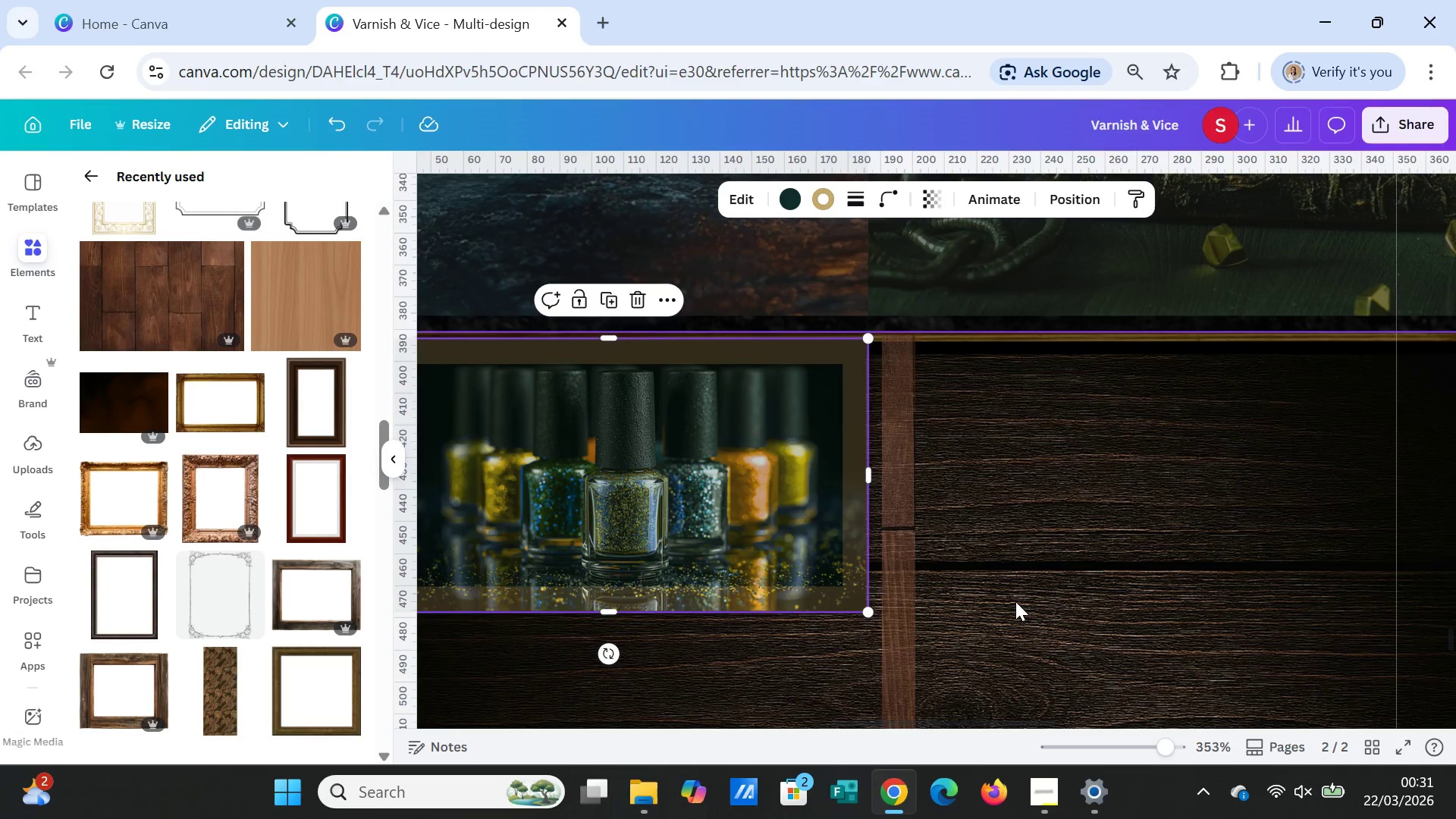 
left_click([1015, 601])
 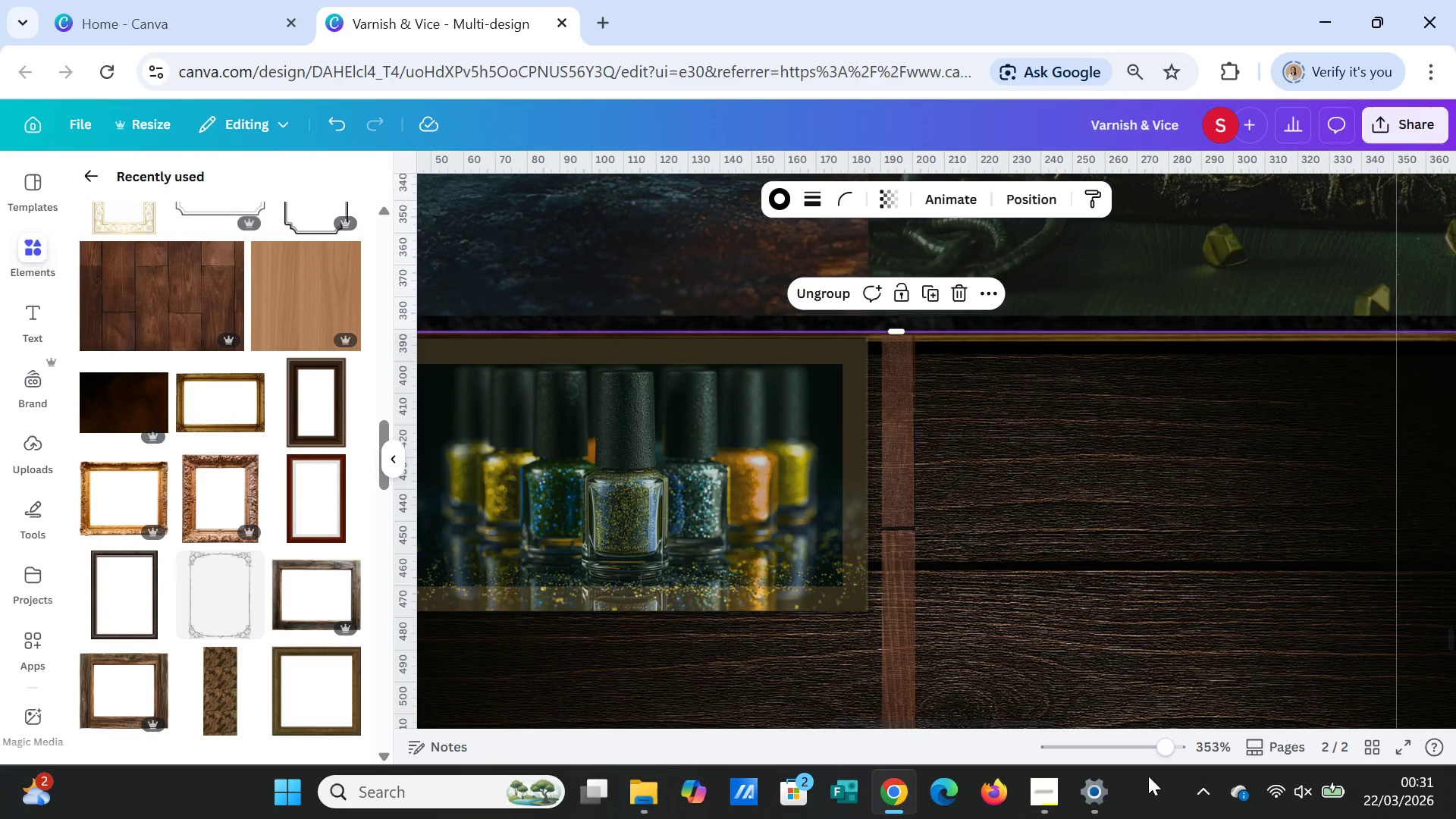 
left_click_drag(start_coordinate=[1169, 742], to_coordinate=[1153, 742])
 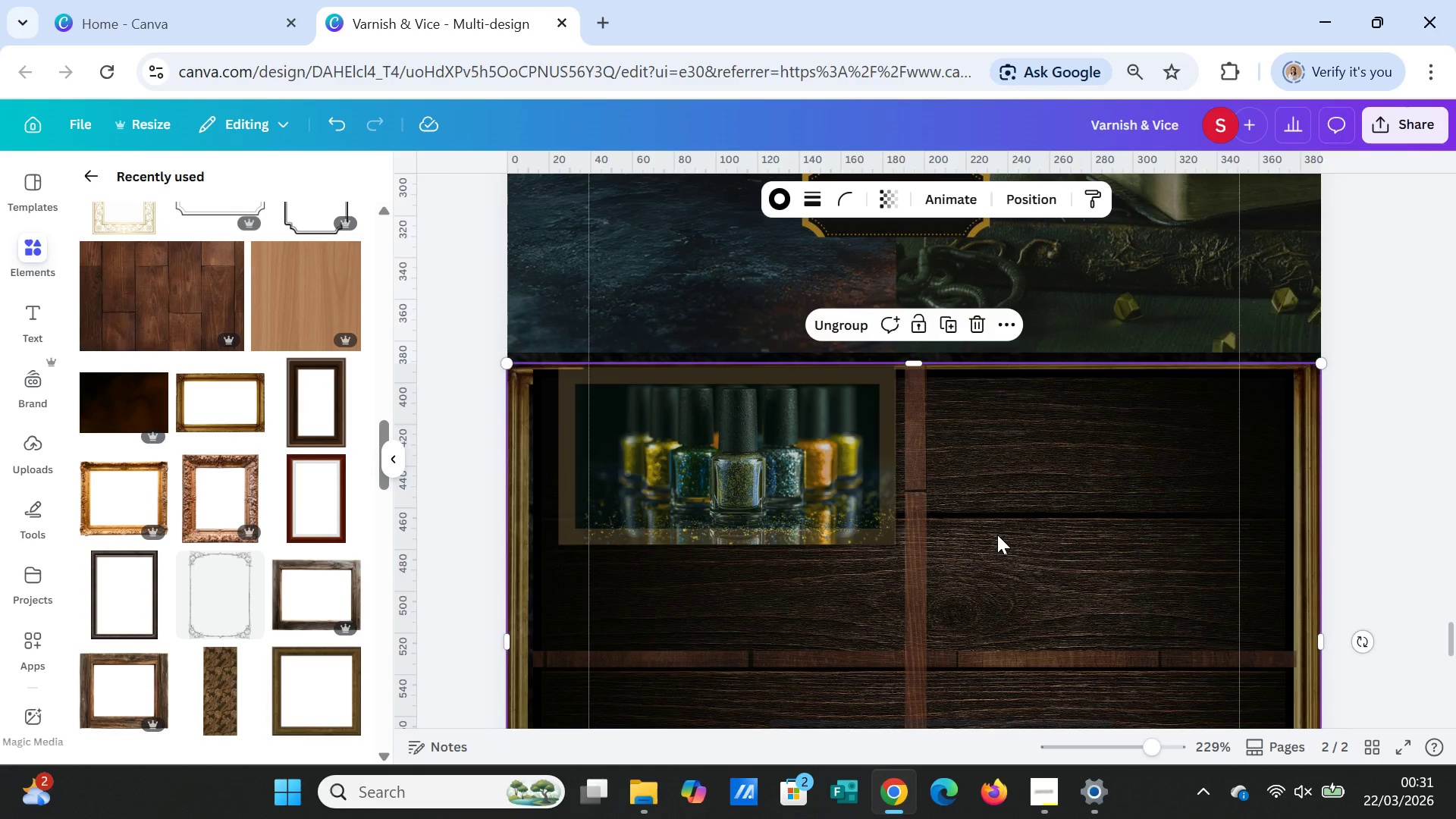 
left_click([997, 535])
 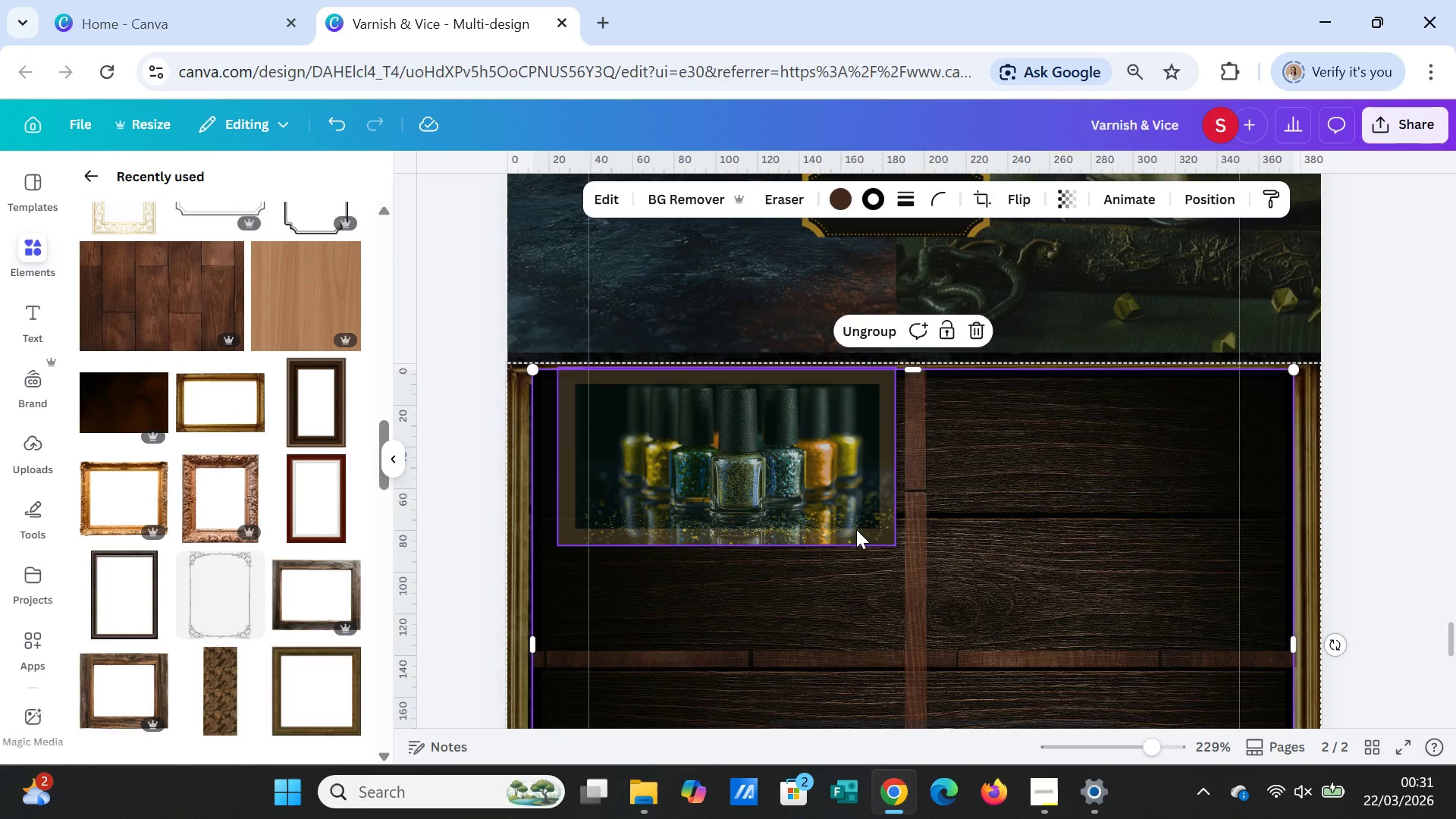 
left_click([856, 529])
 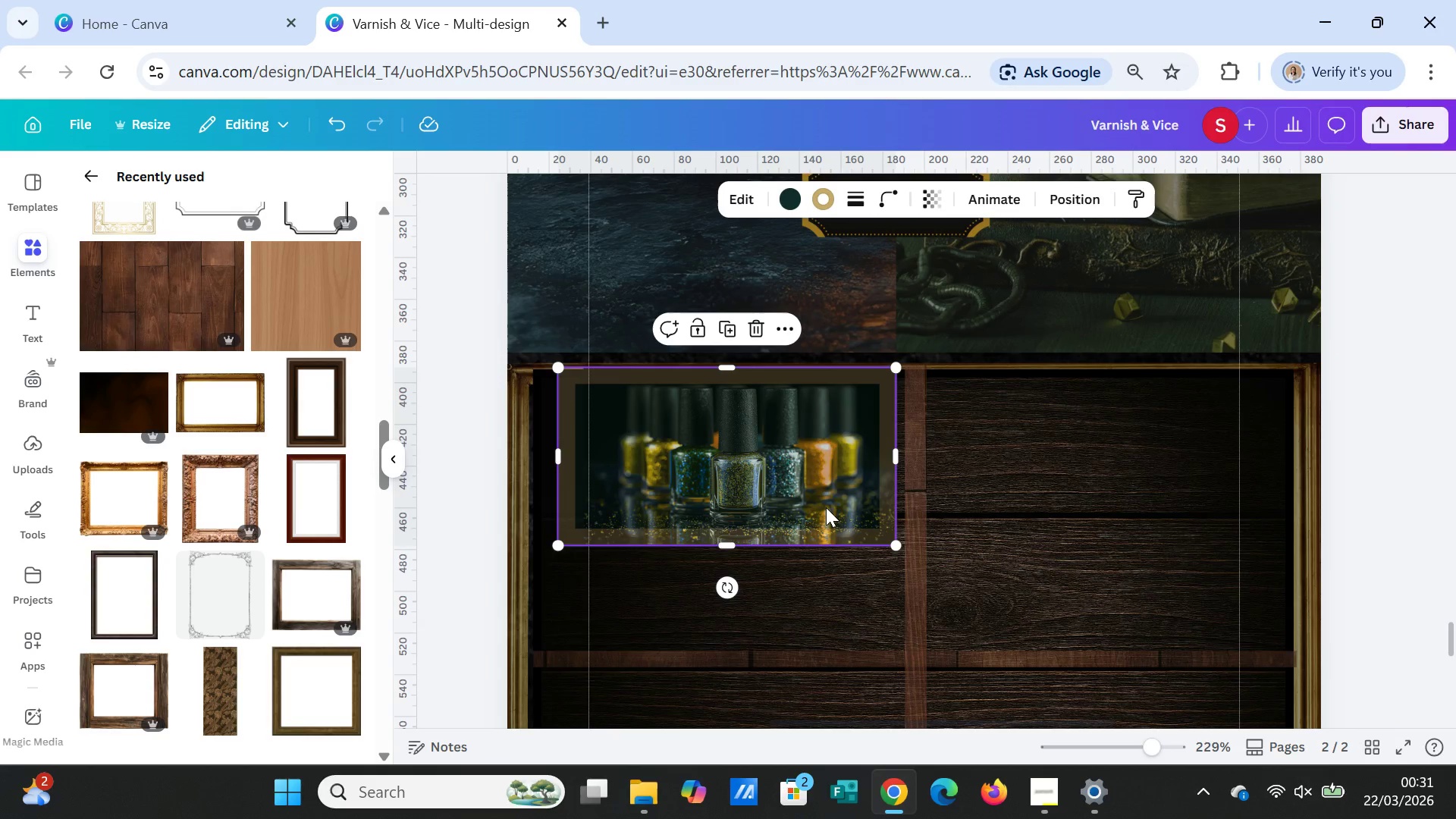 
left_click_drag(start_coordinate=[826, 507], to_coordinate=[866, 688])
 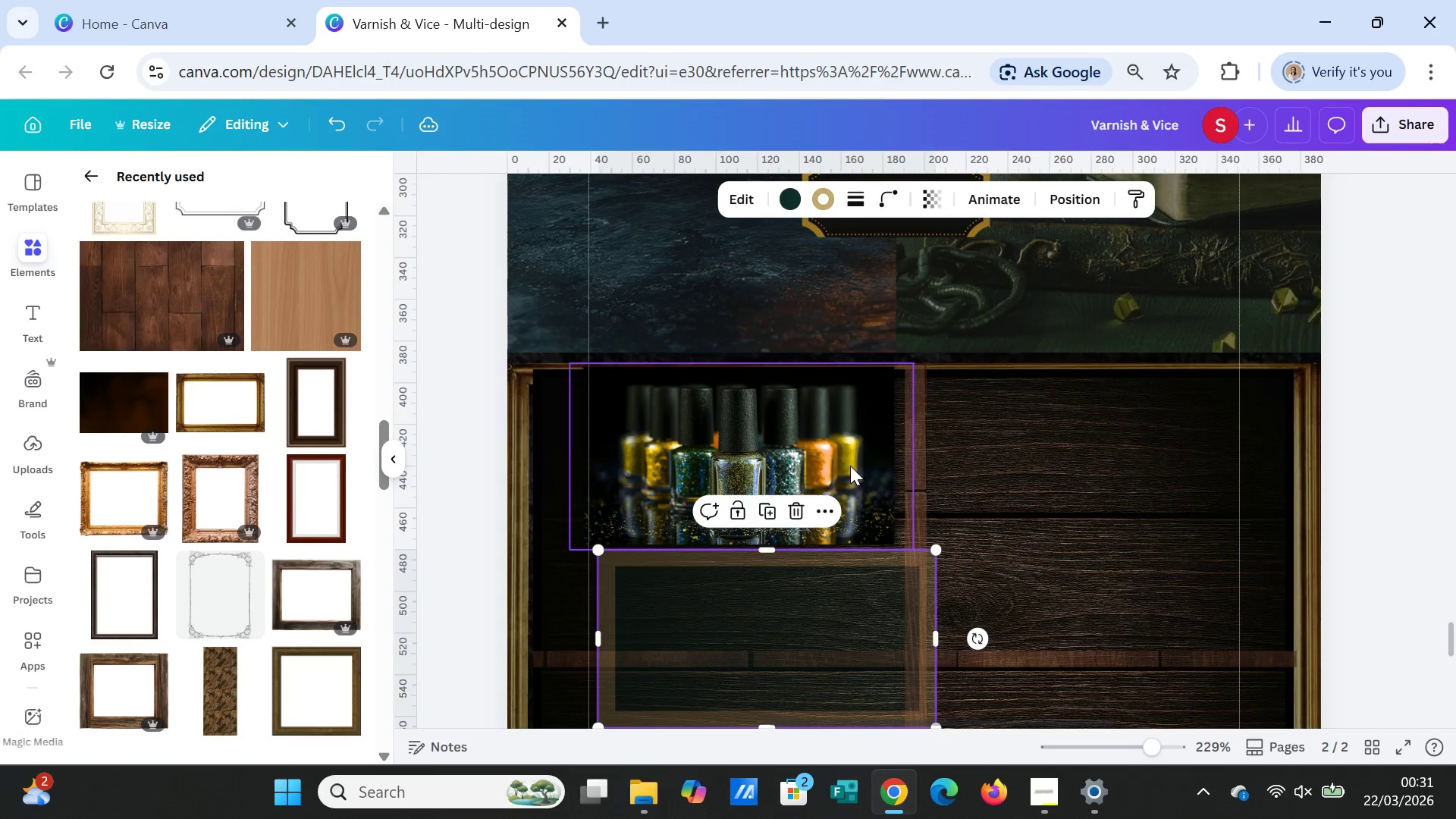 
left_click([850, 466])
 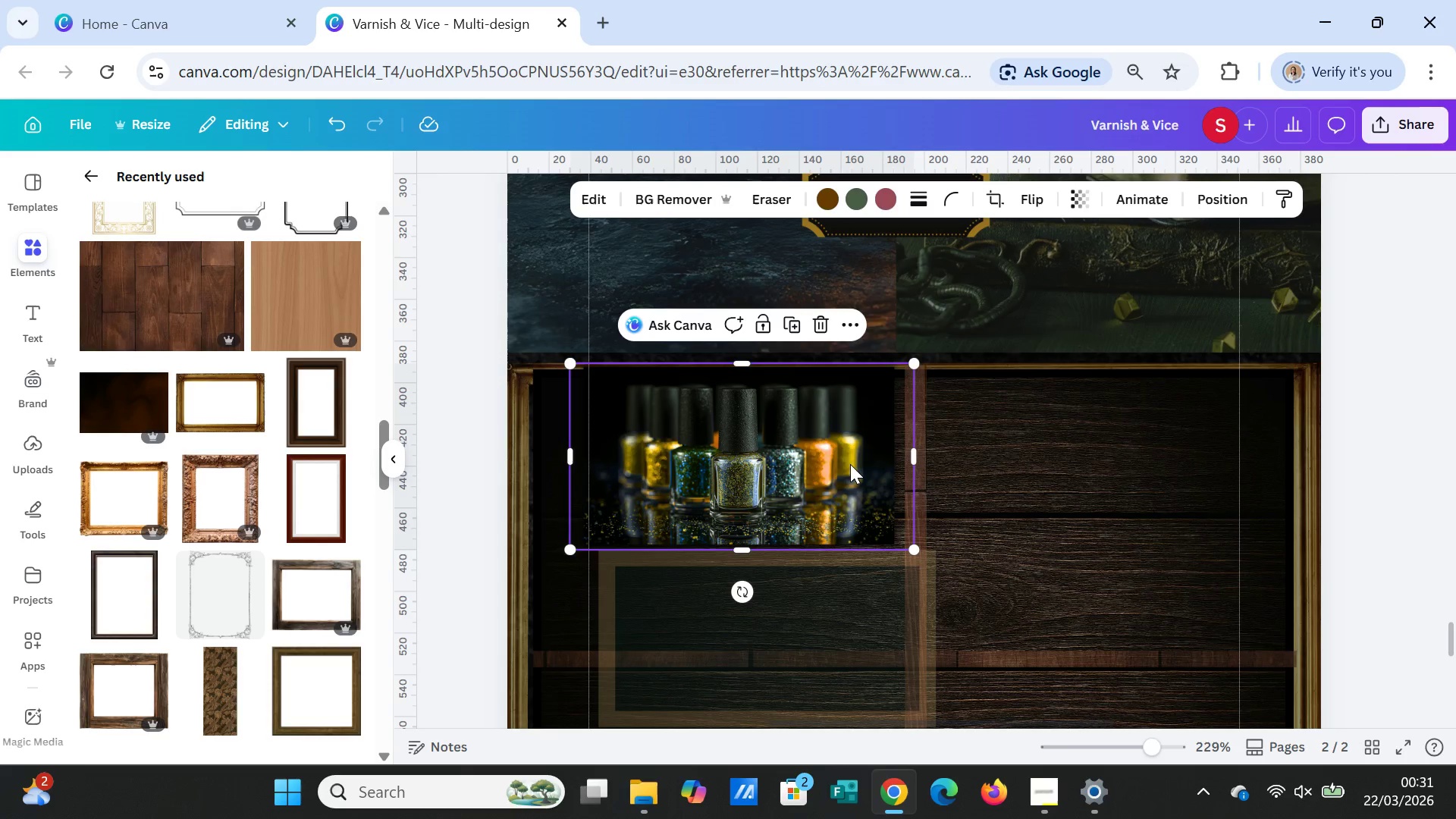 
left_click_drag(start_coordinate=[850, 464], to_coordinate=[855, 472])
 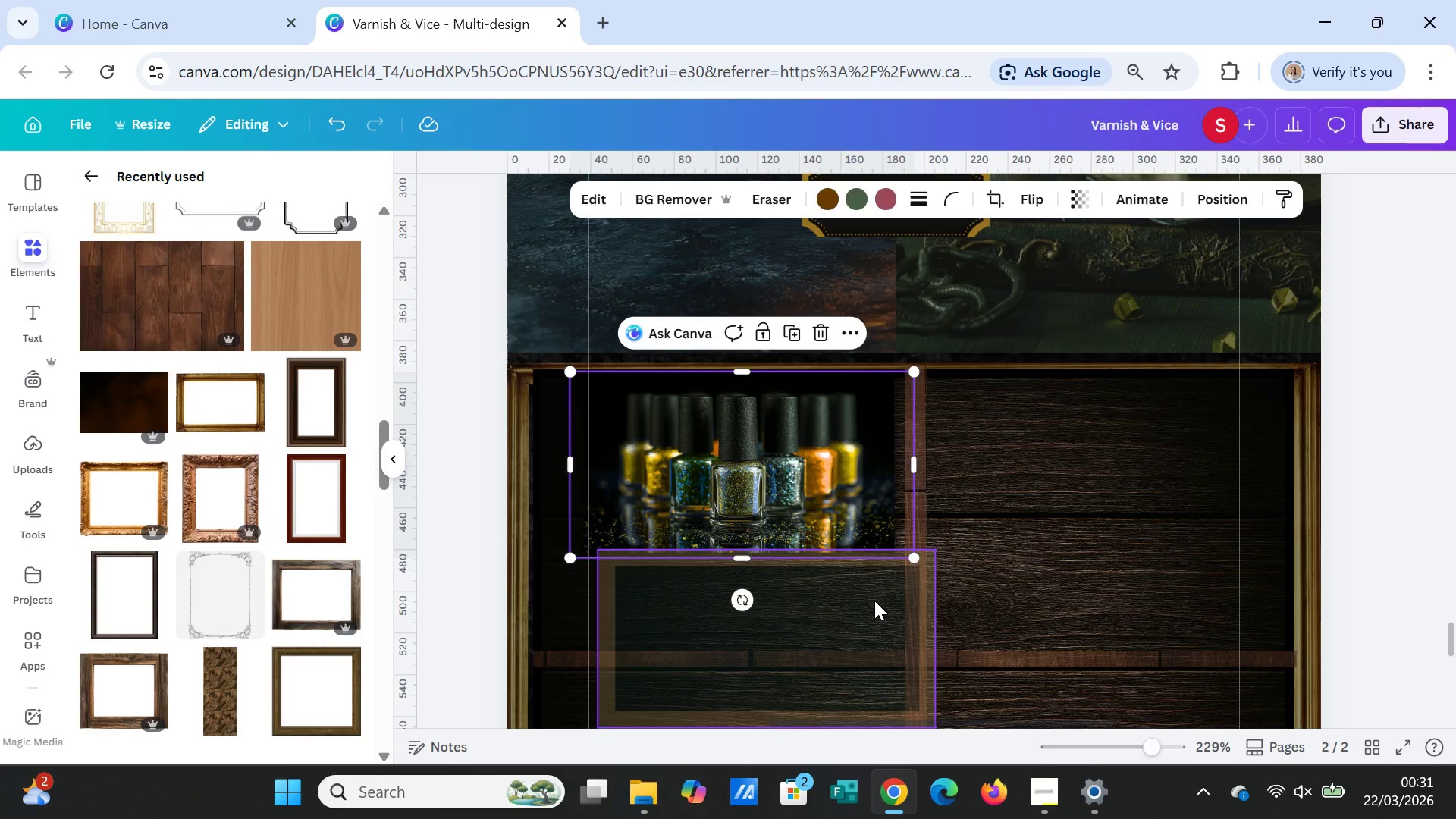 
left_click([874, 601])
 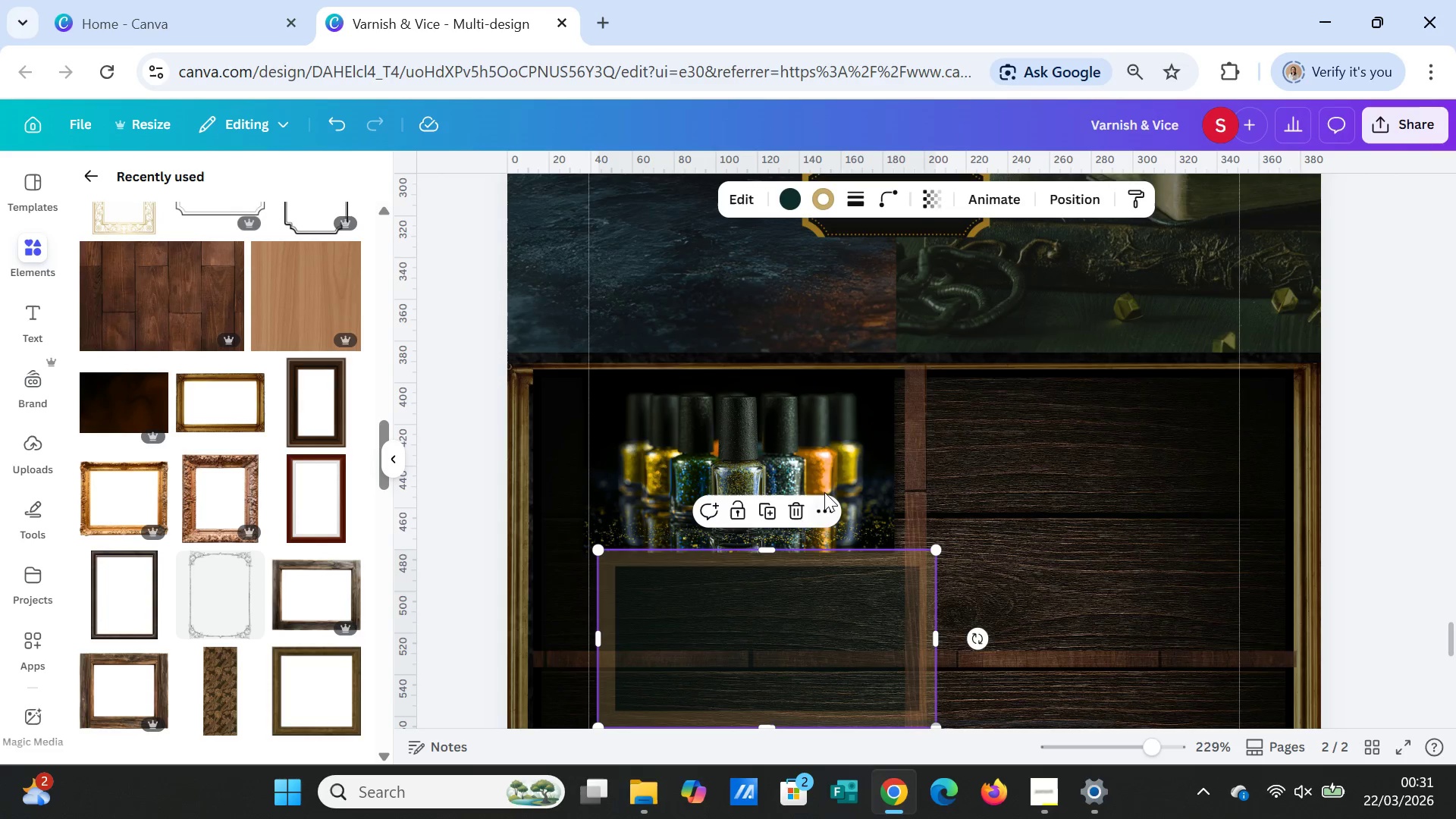 
left_click([824, 492])
 